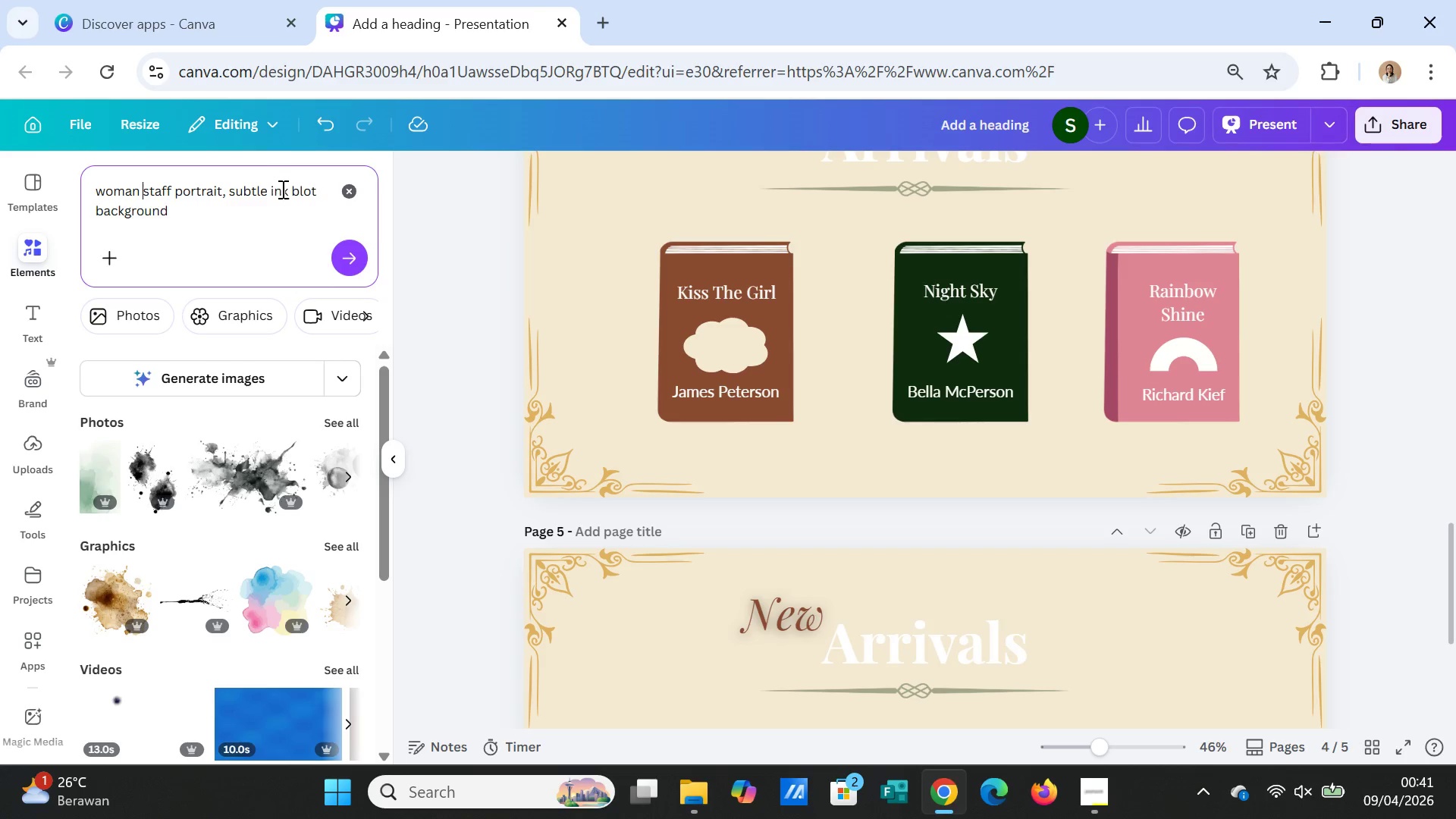 
left_click([347, 253])
 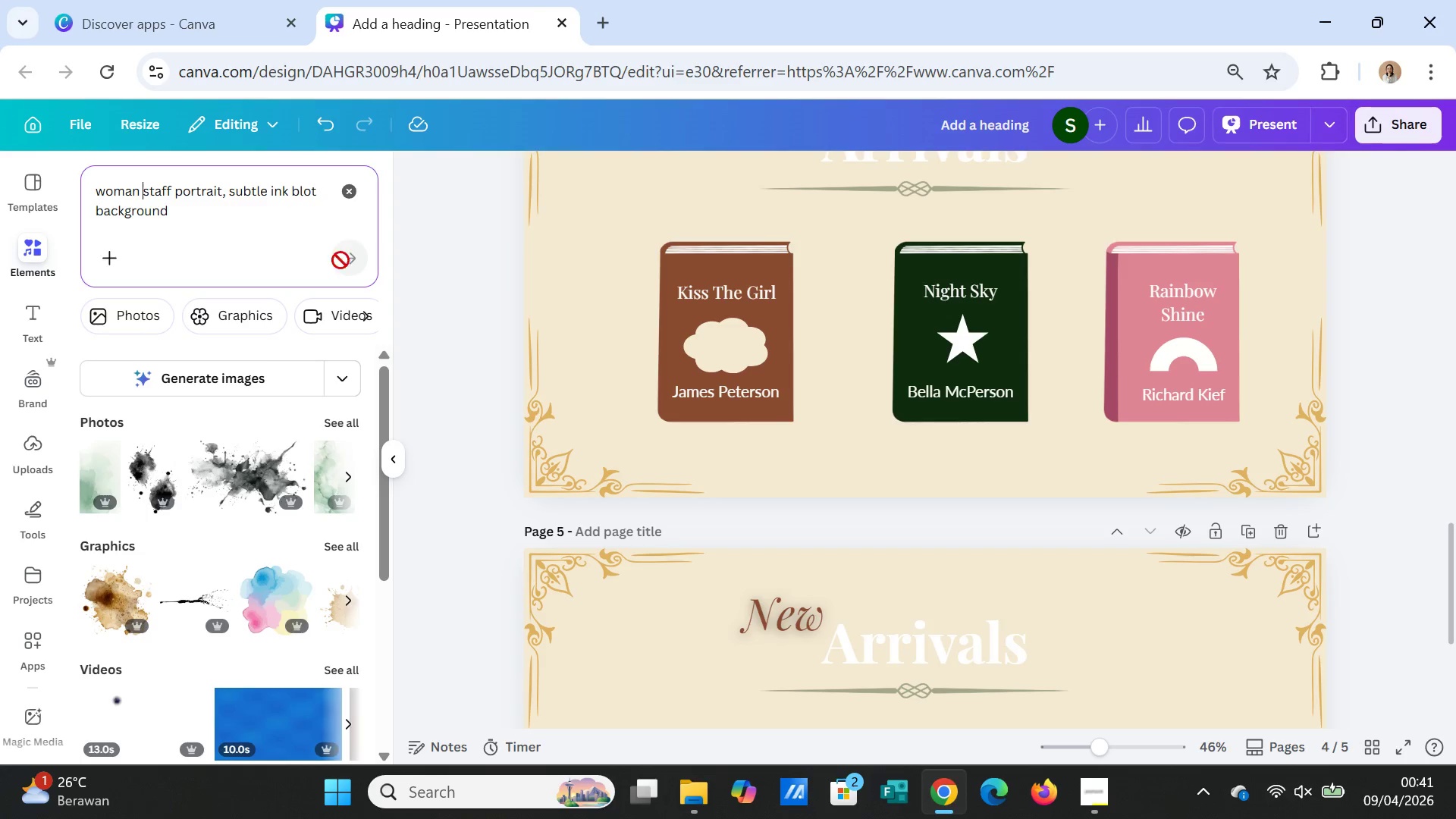 
scroll: coordinate [312, 480], scroll_direction: down, amount: 5.0
 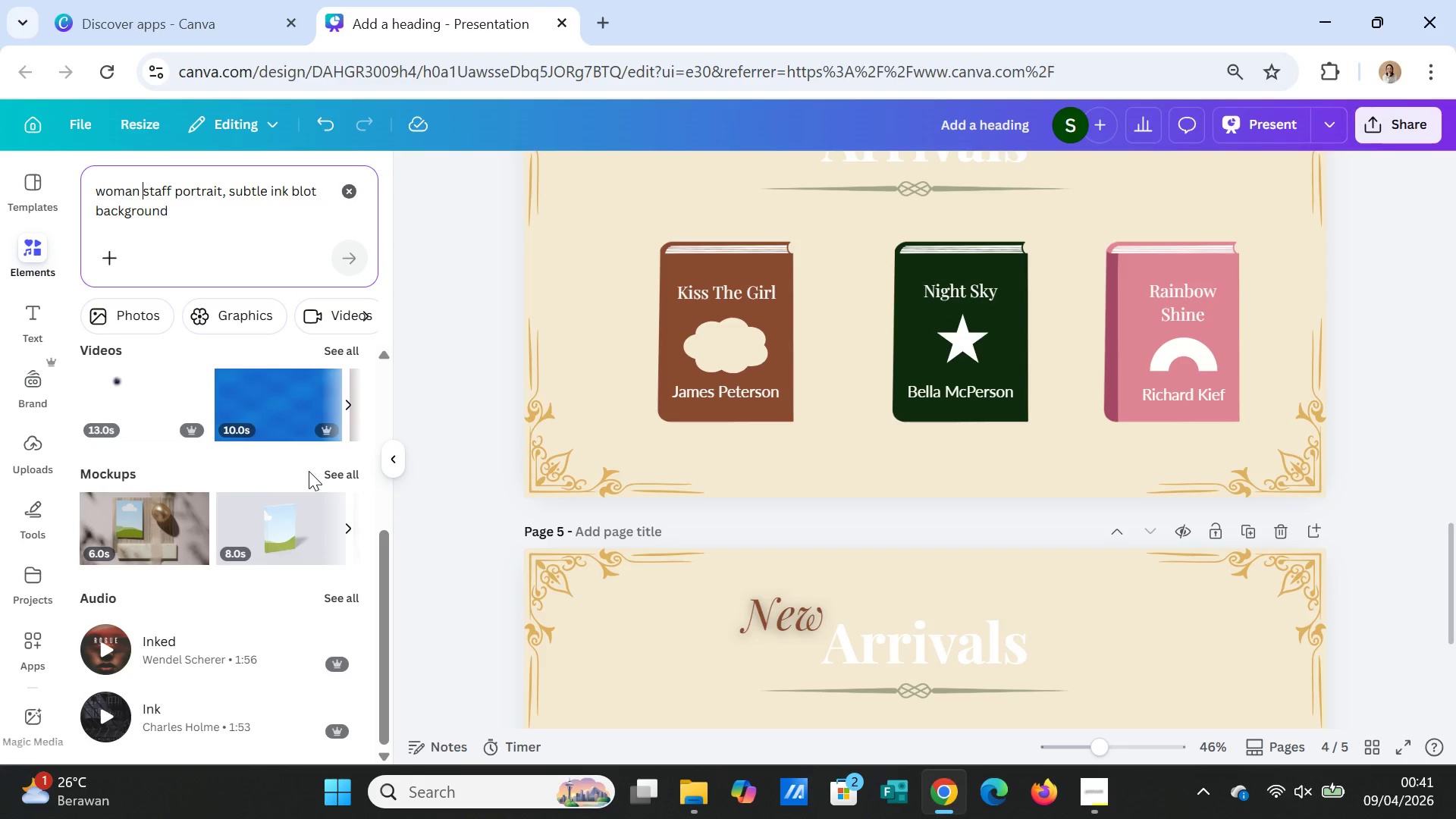 
scroll: coordinate [309, 470], scroll_direction: up, amount: 4.0
 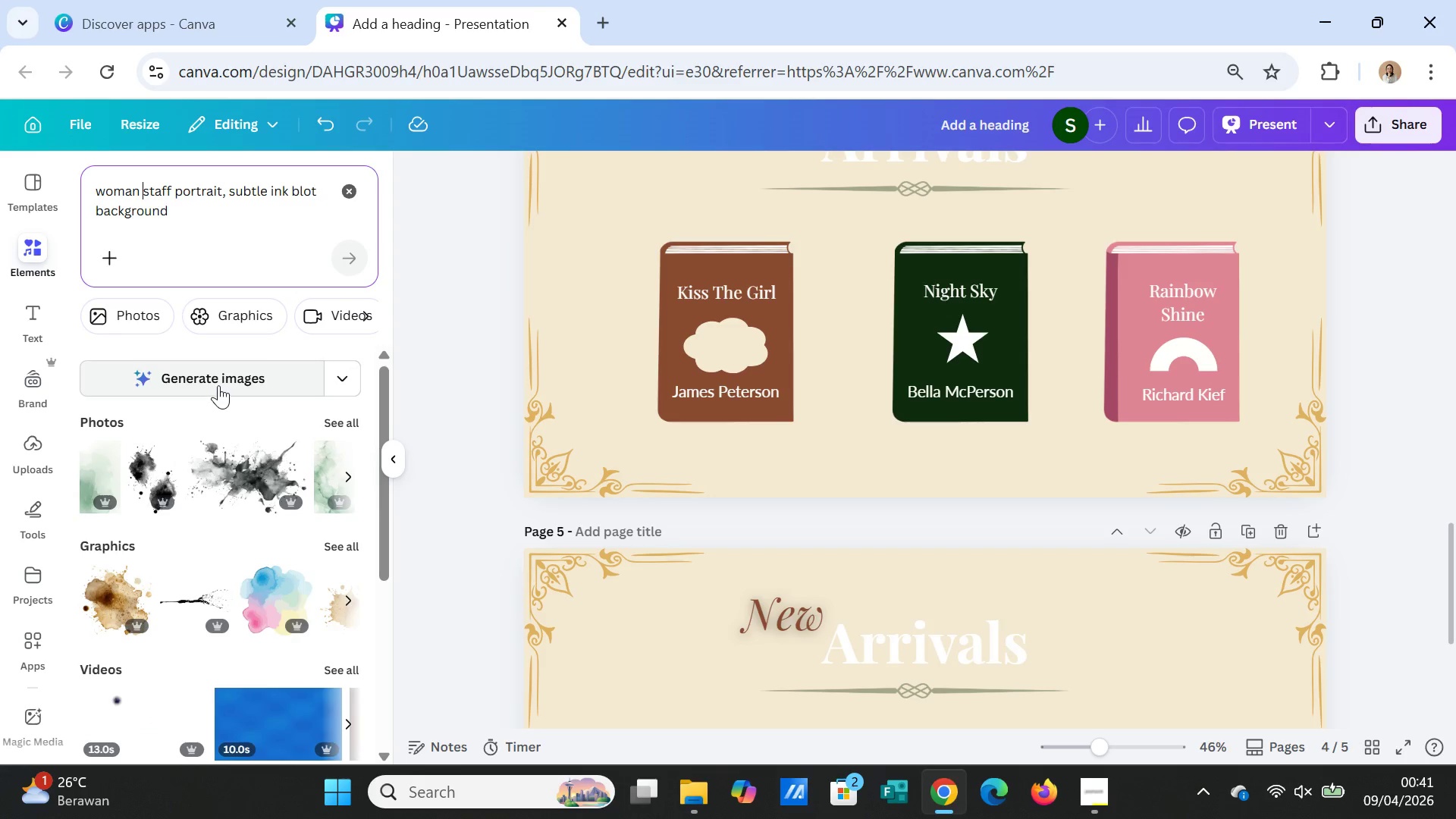 
left_click([218, 384])
 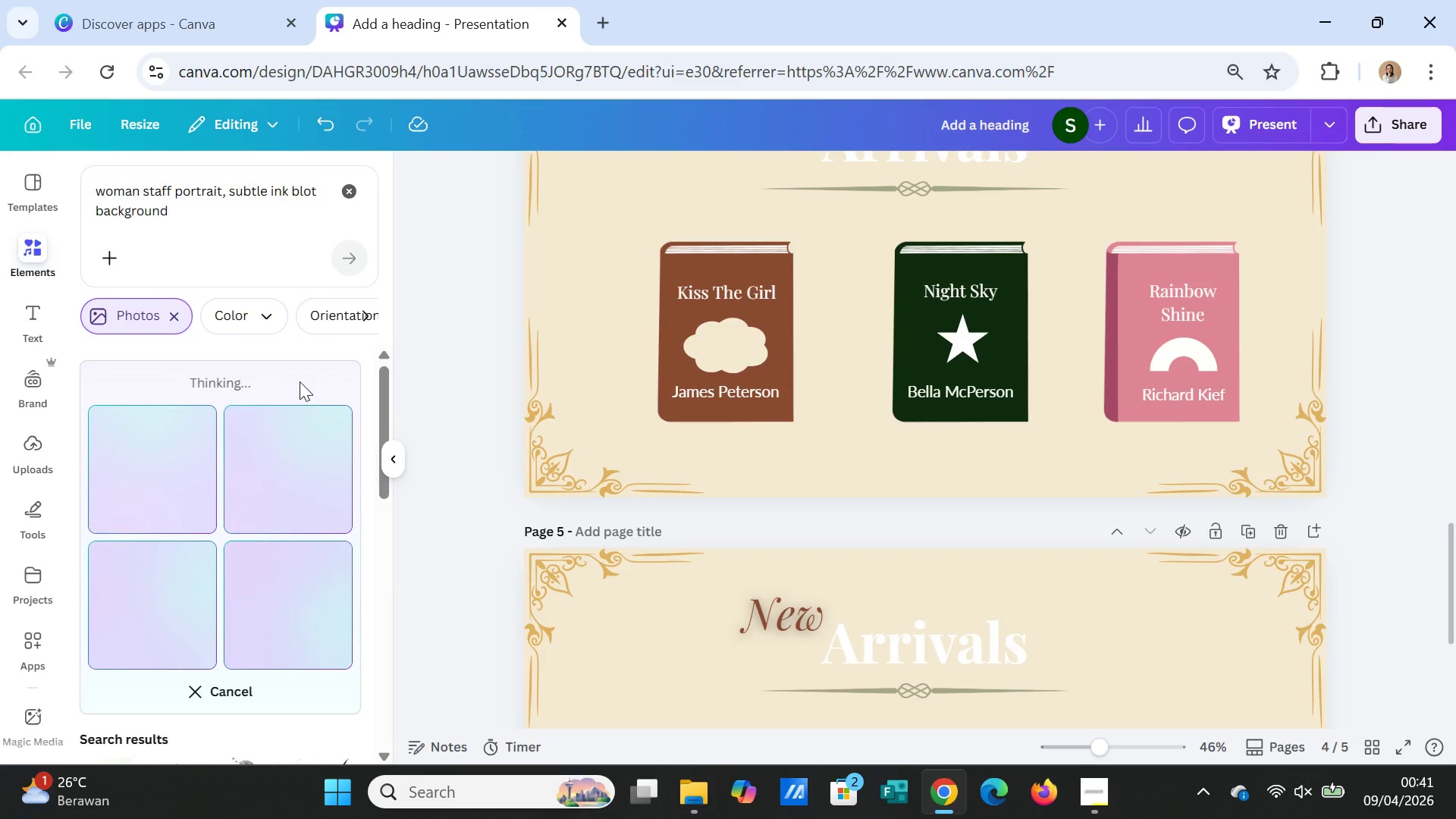 
scroll: coordinate [1017, 513], scroll_direction: down, amount: 3.0
 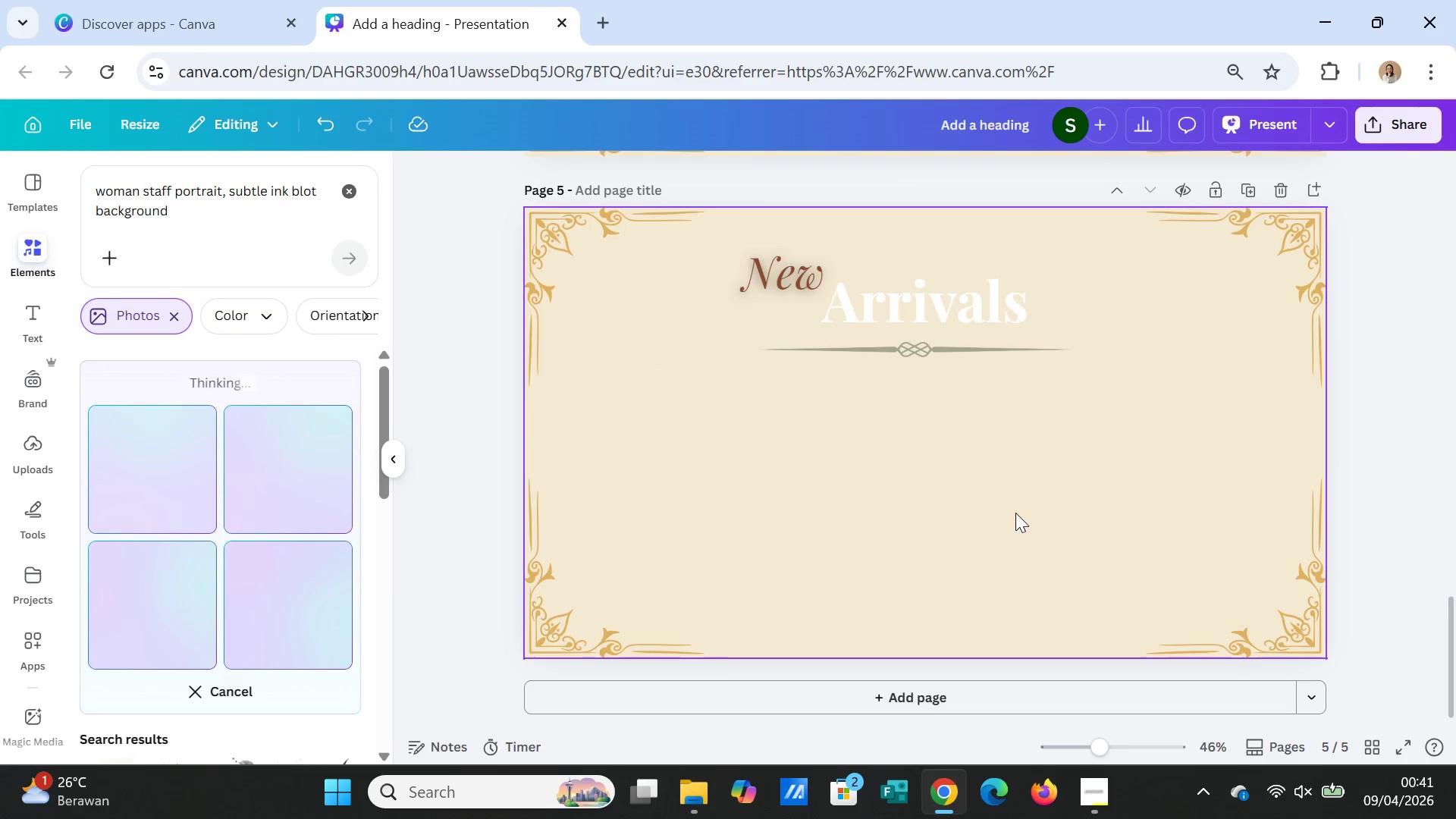 
scroll: coordinate [1015, 510], scroll_direction: up, amount: 5.0
 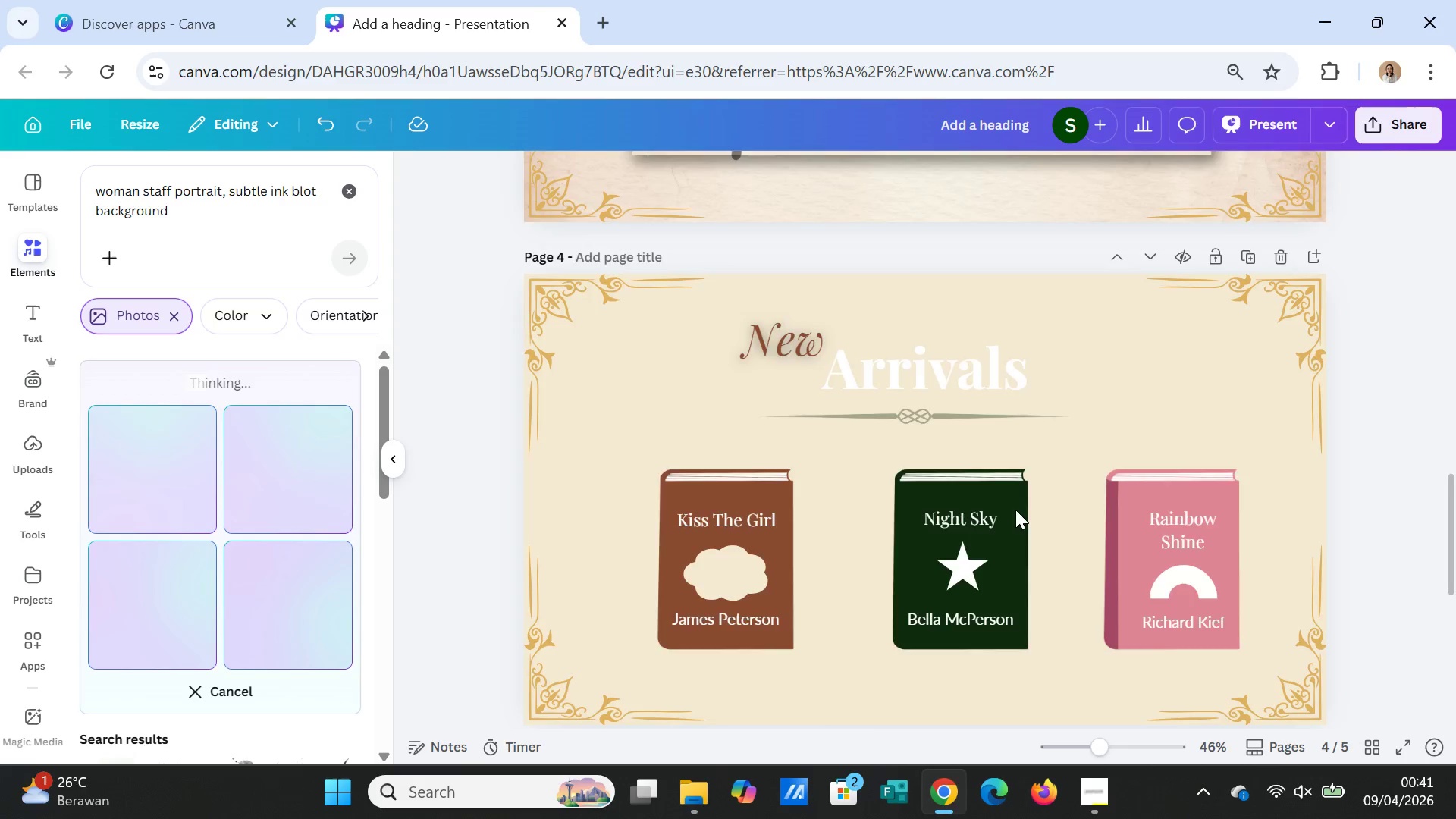 
scroll: coordinate [1015, 510], scroll_direction: none, amount: 0.0
 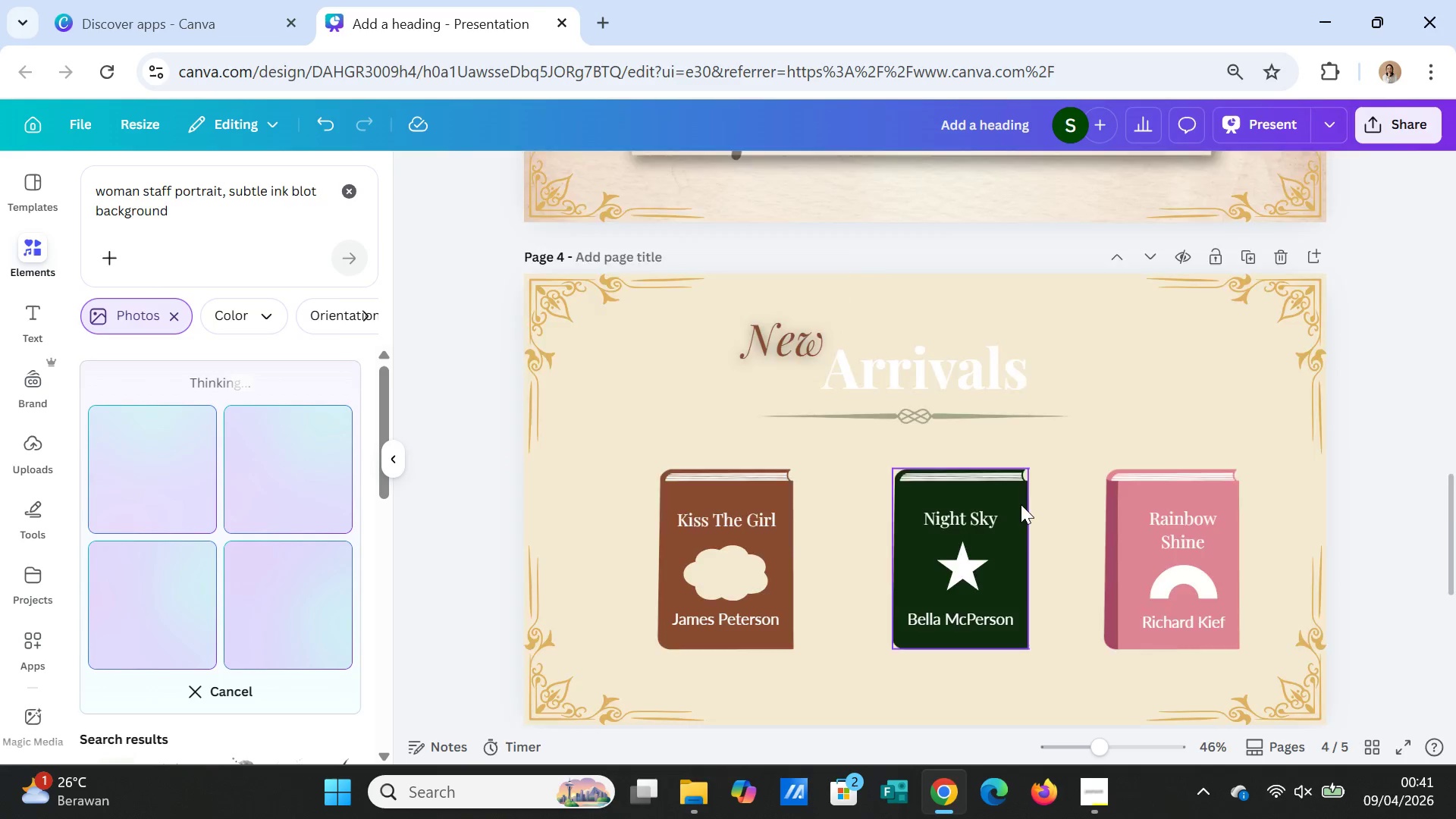 
scroll: coordinate [1023, 502], scroll_direction: down, amount: 6.0
 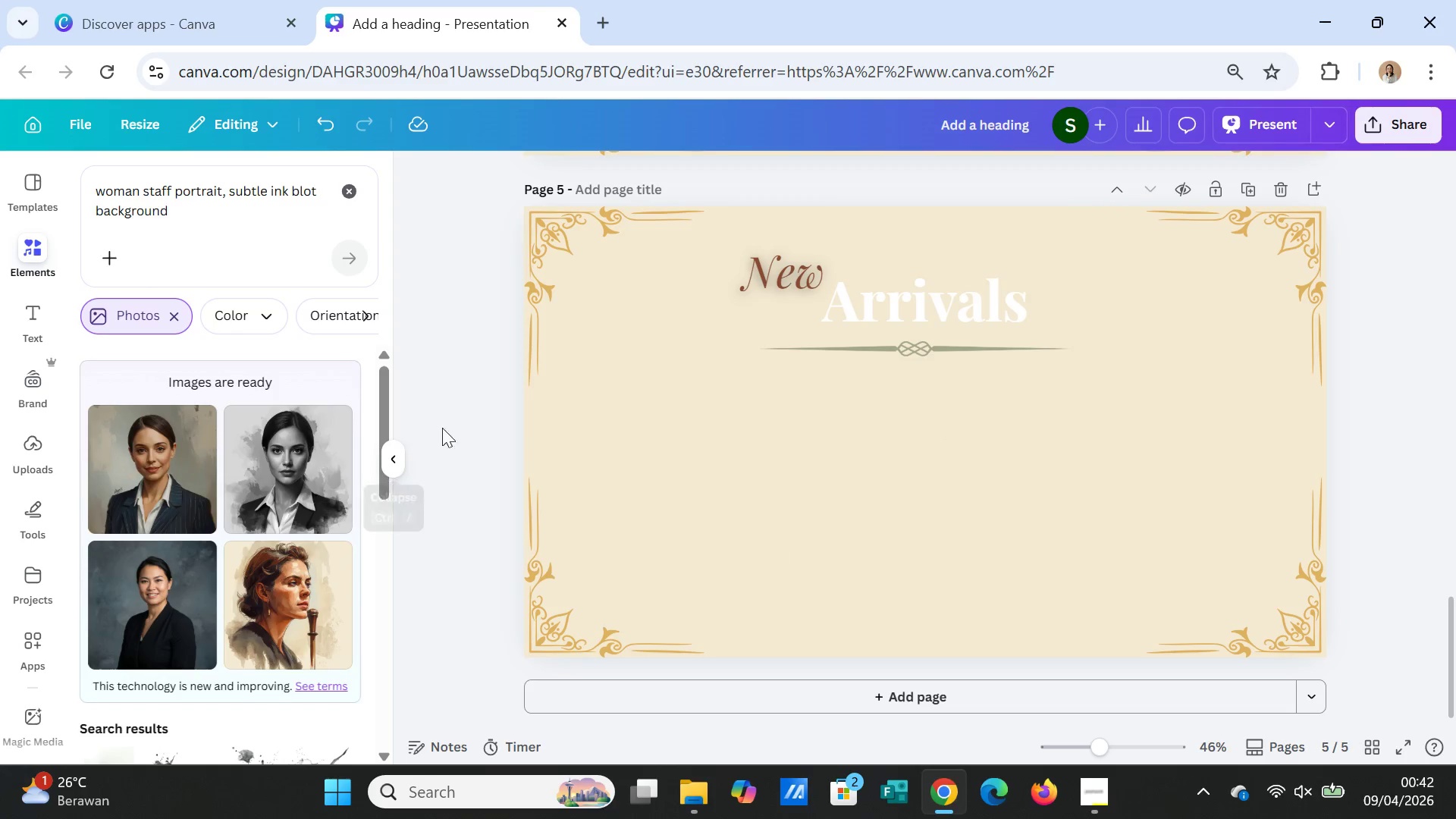 
wait(17.15)
 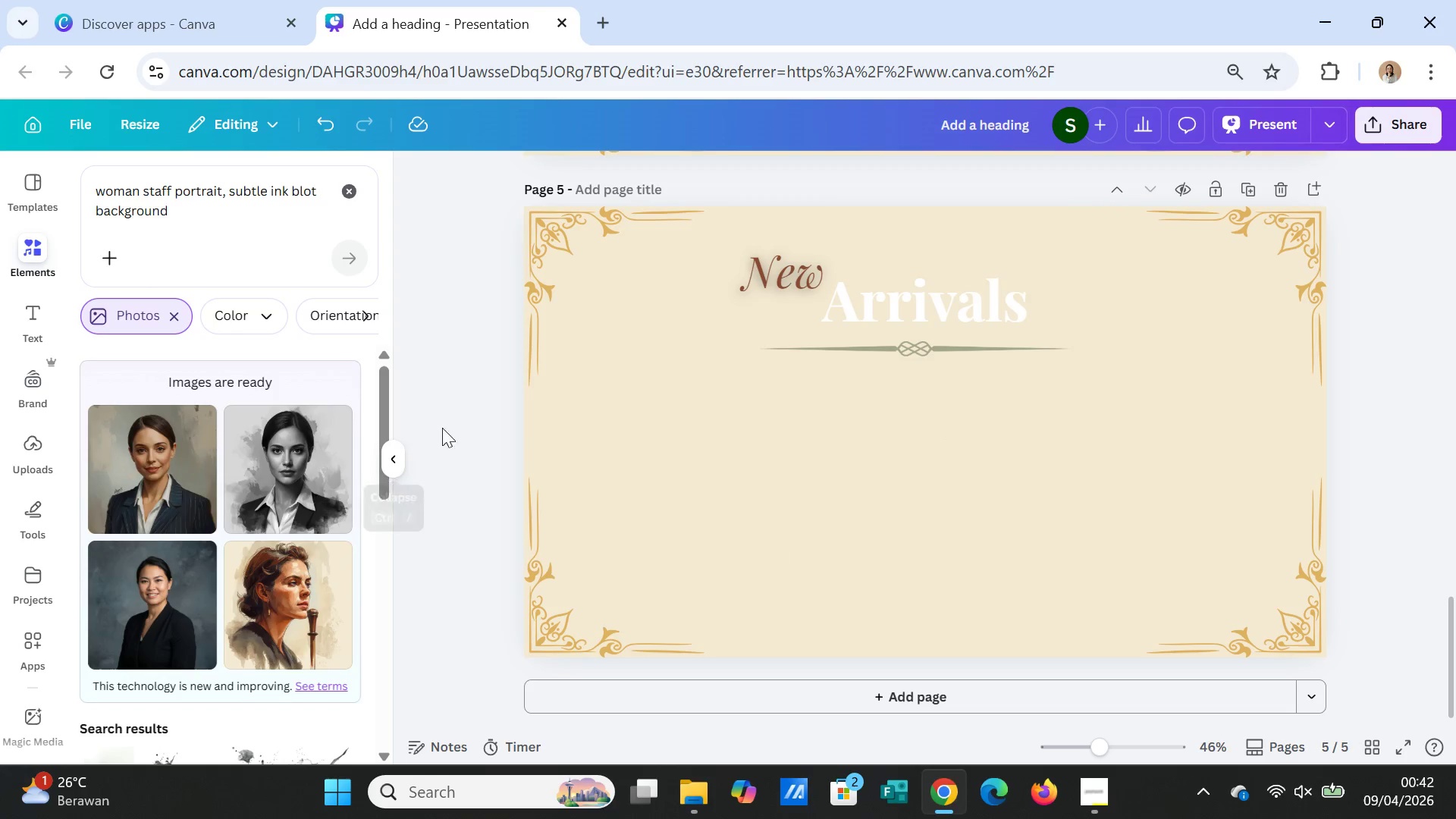 
left_click([175, 460])
 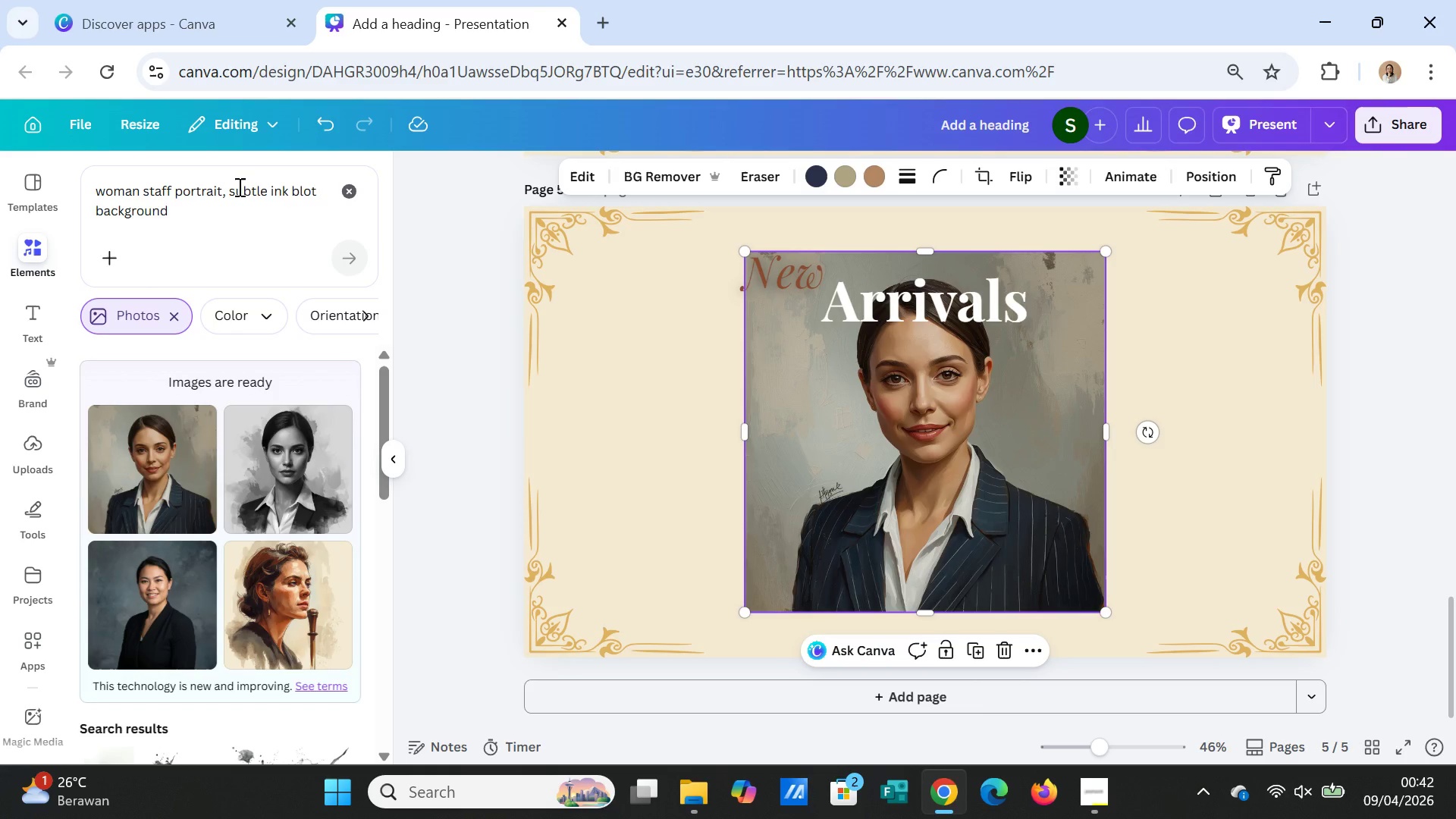 
wait(19.23)
 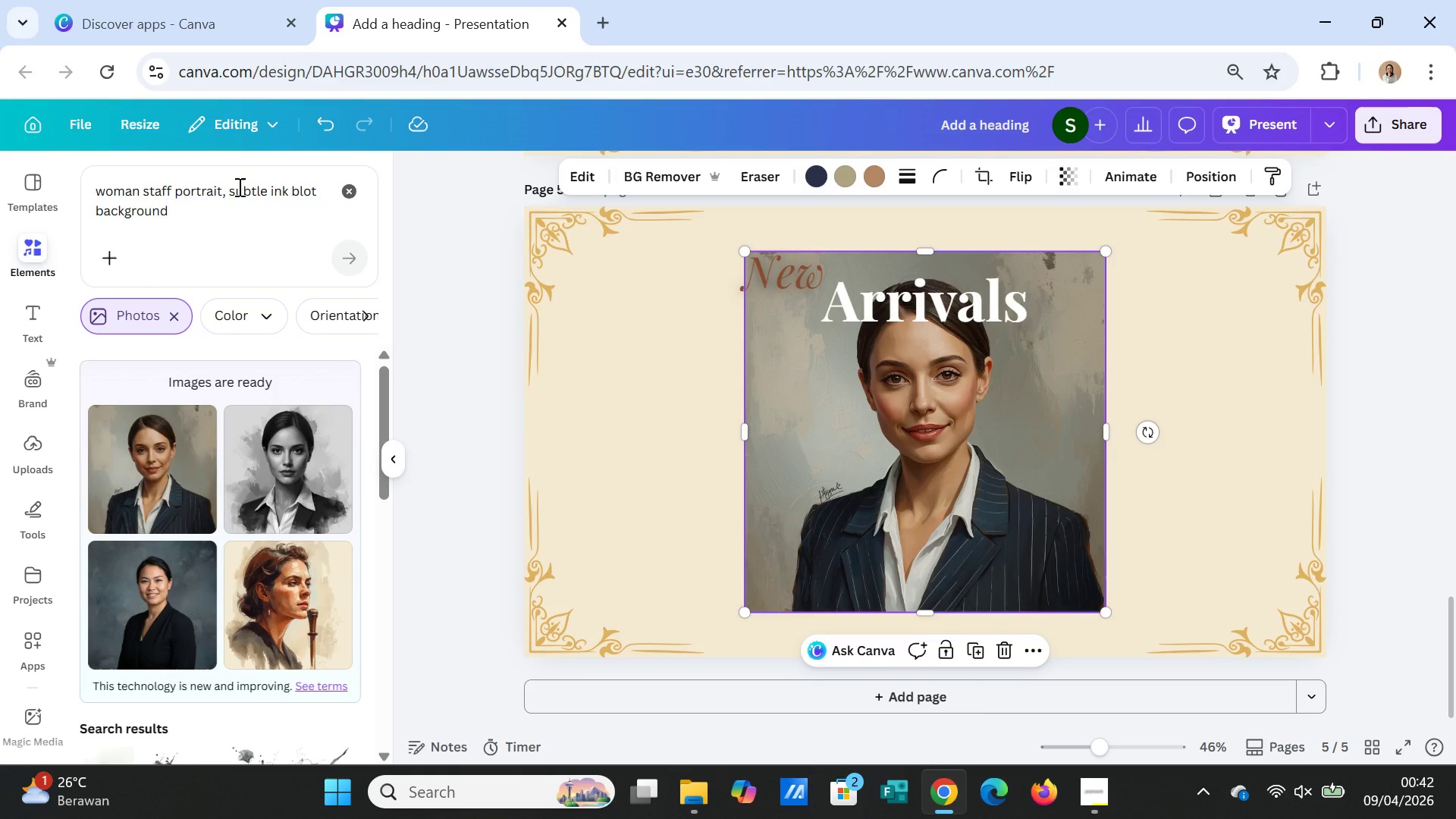 
key(Delete)
 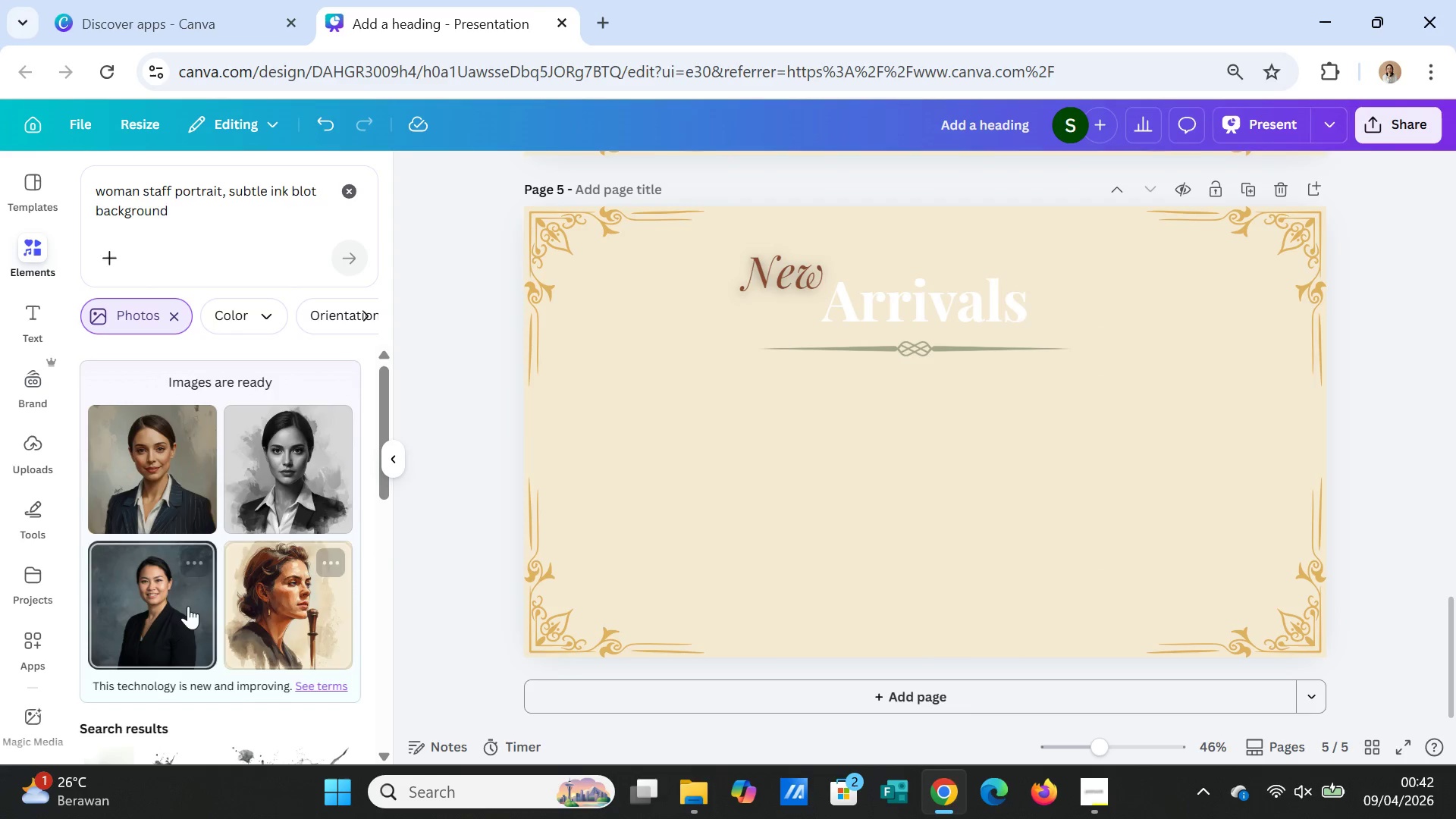 
left_click([186, 607])
 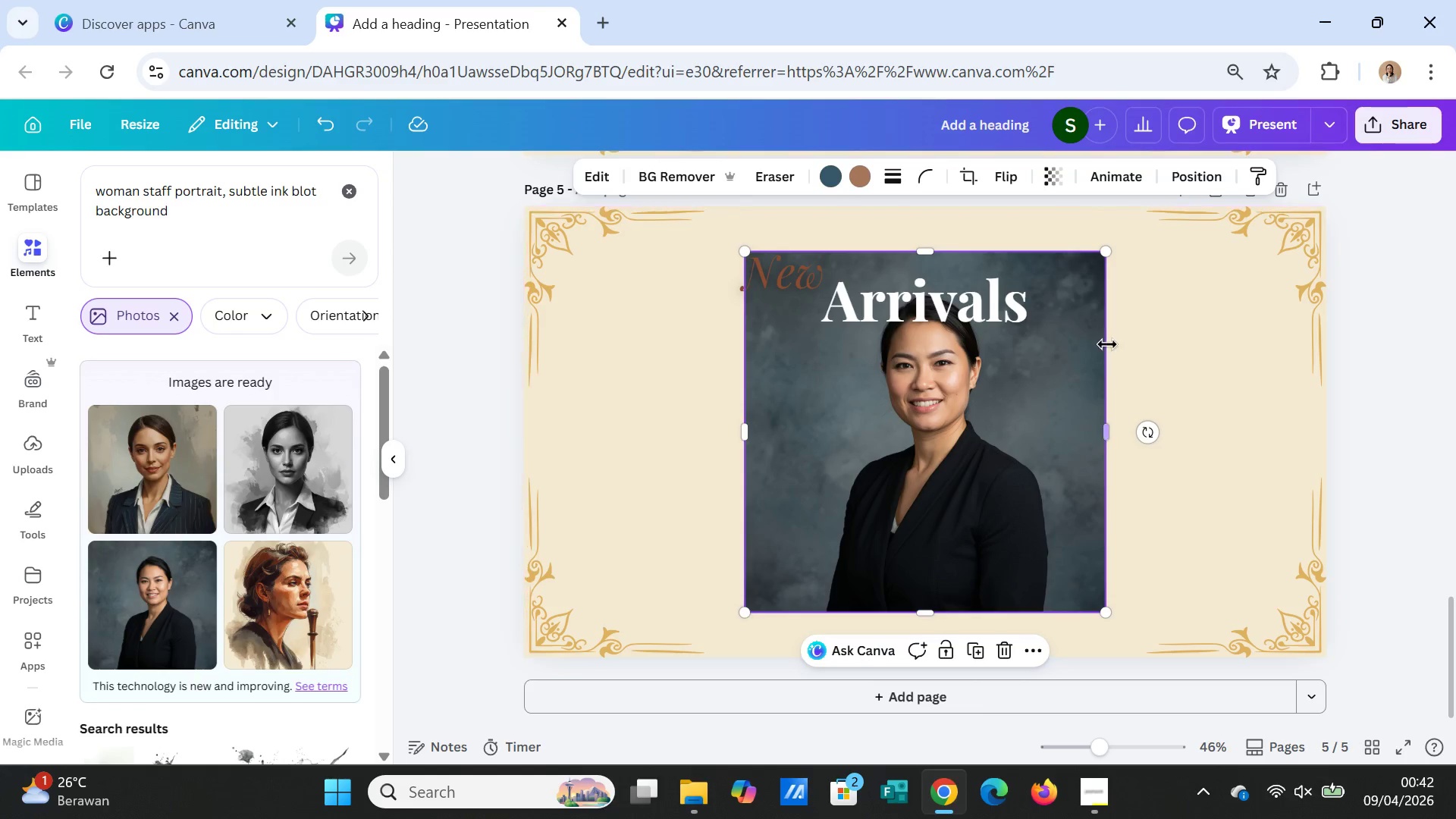 
left_click_drag(start_coordinate=[1102, 250], to_coordinate=[920, 450])
 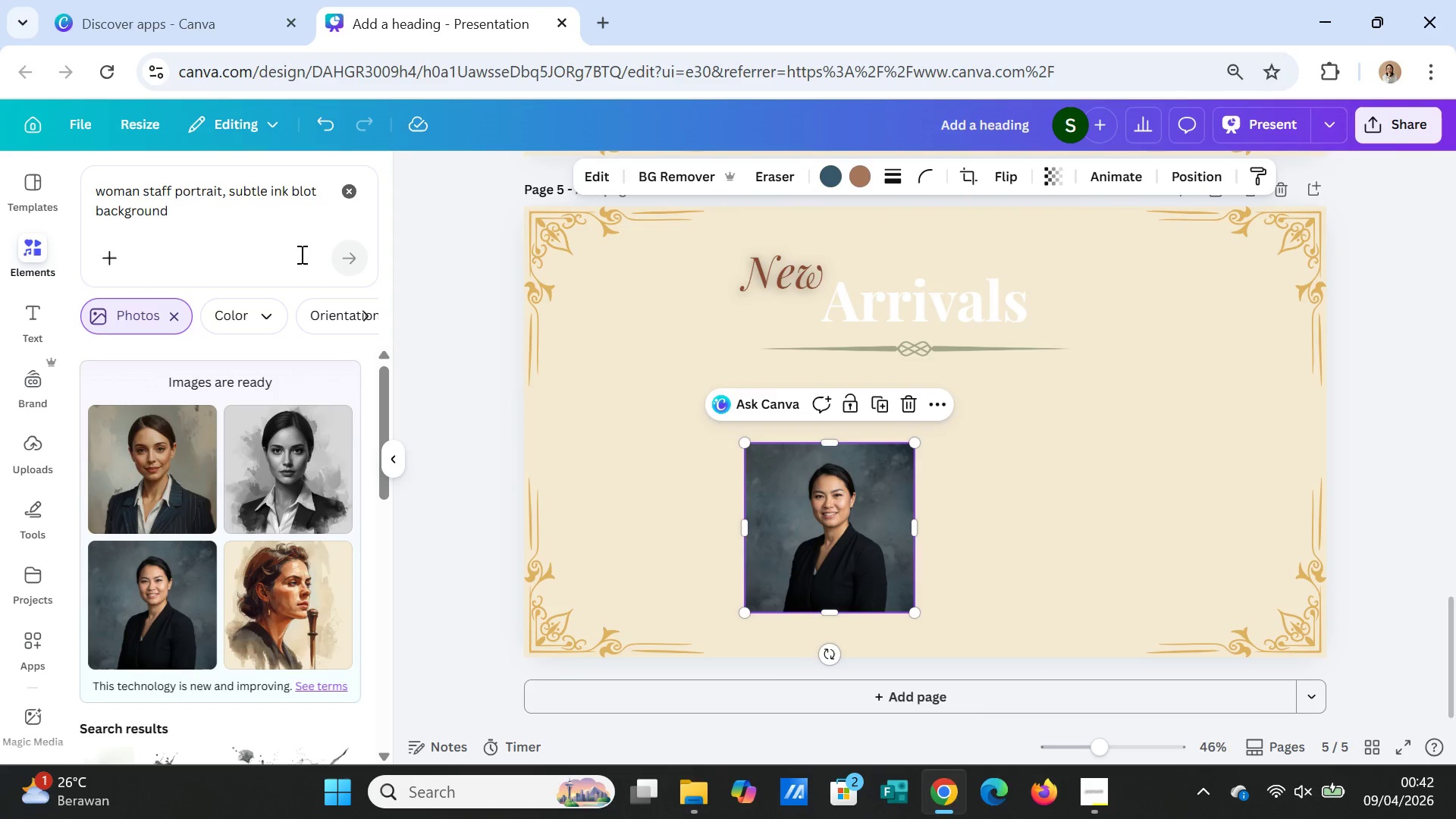 
left_click([341, 188])
 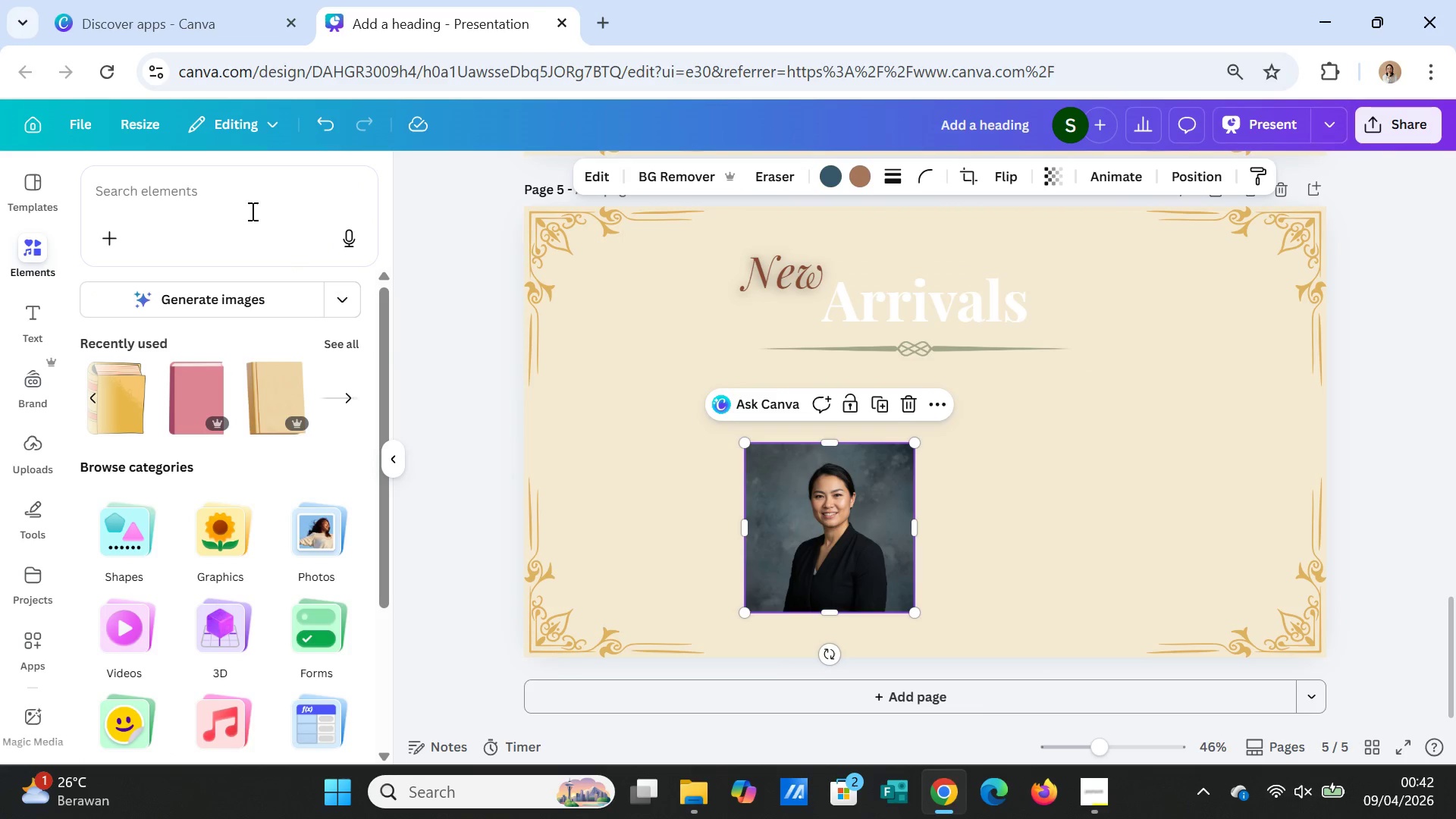 
left_click([248, 201])
 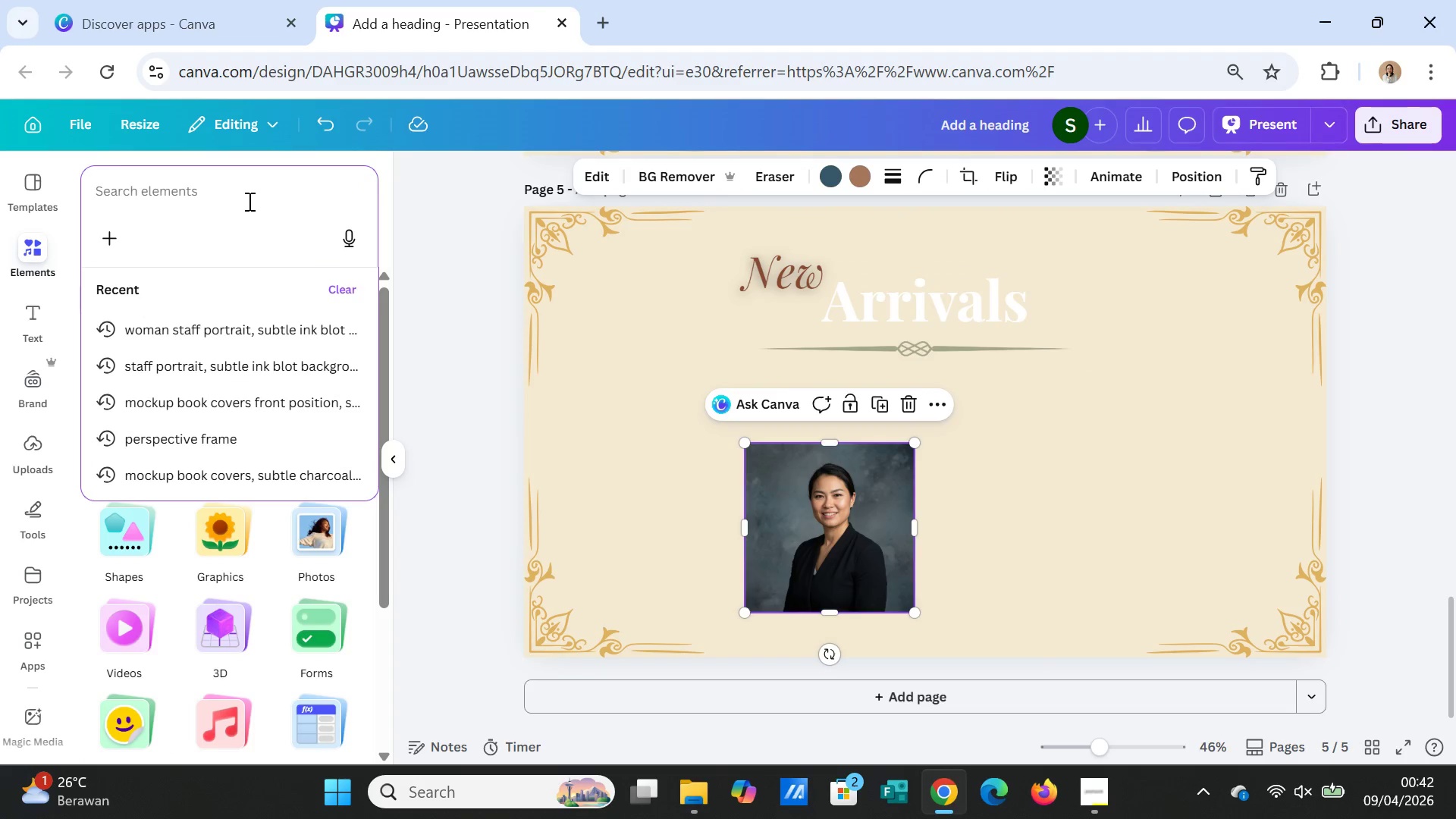 
type(frame polra)
key(Backspace)
key(Backspace)
type(aroid)
 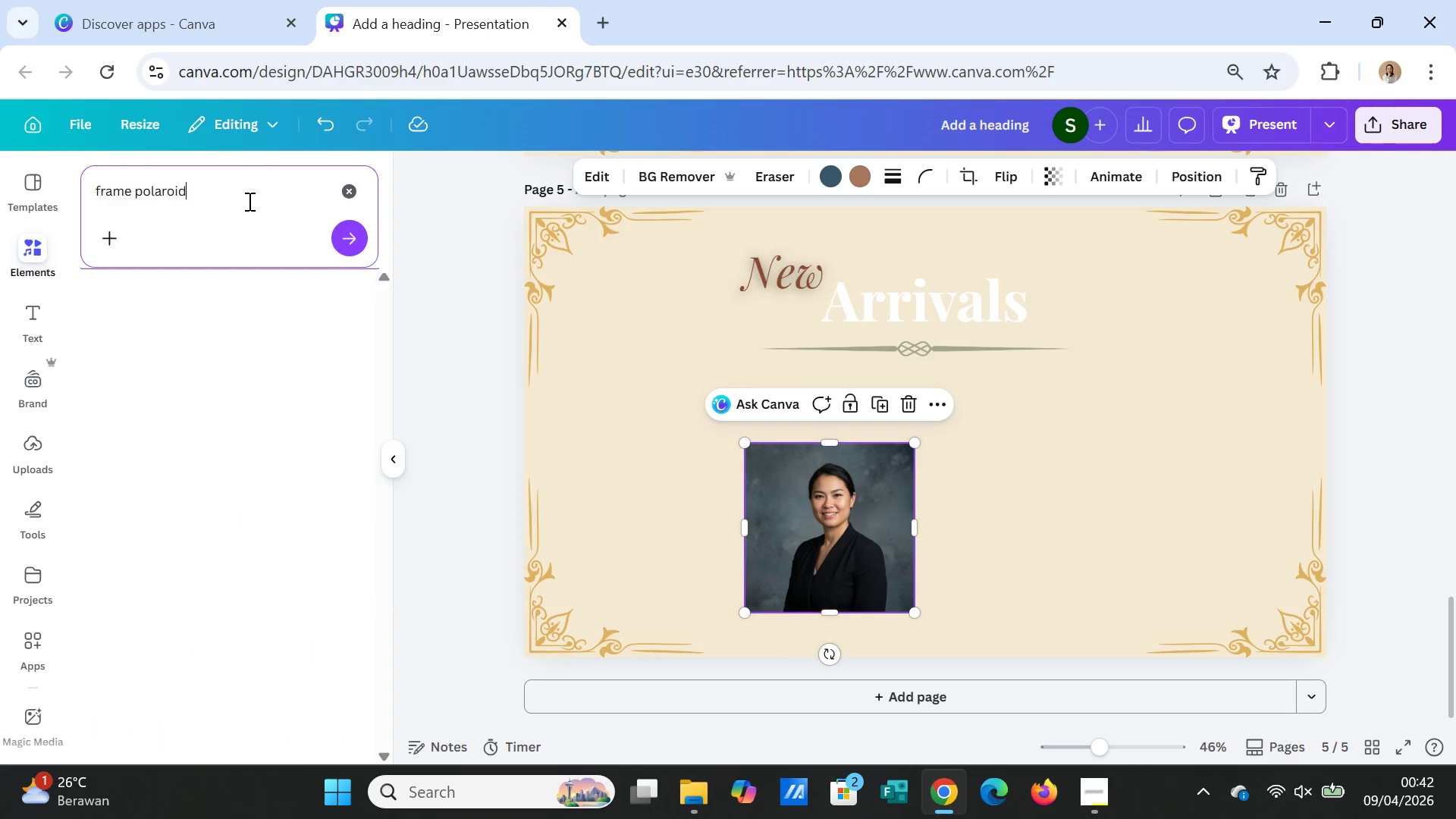 
key(Enter)
 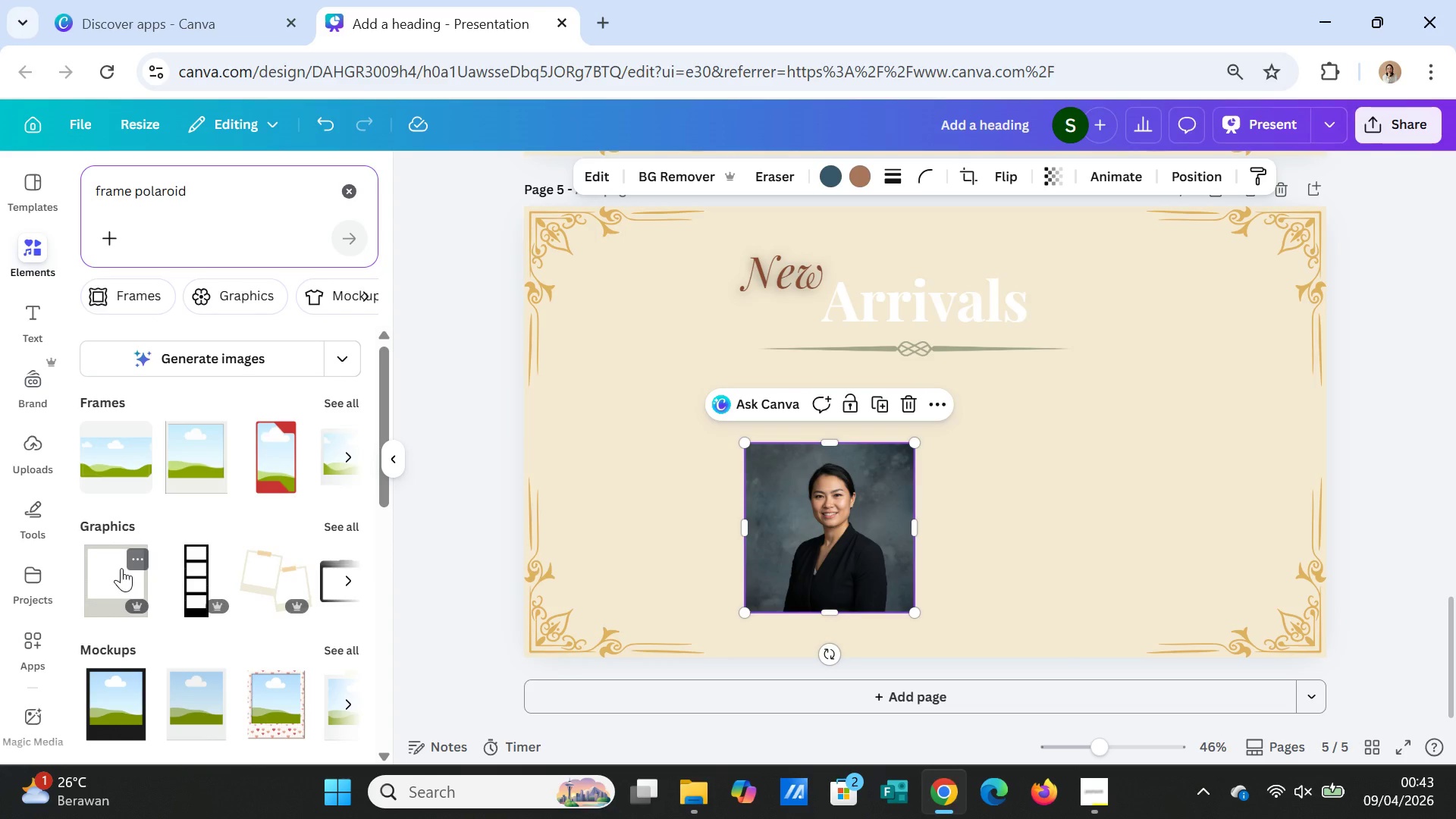 
left_click([121, 568])
 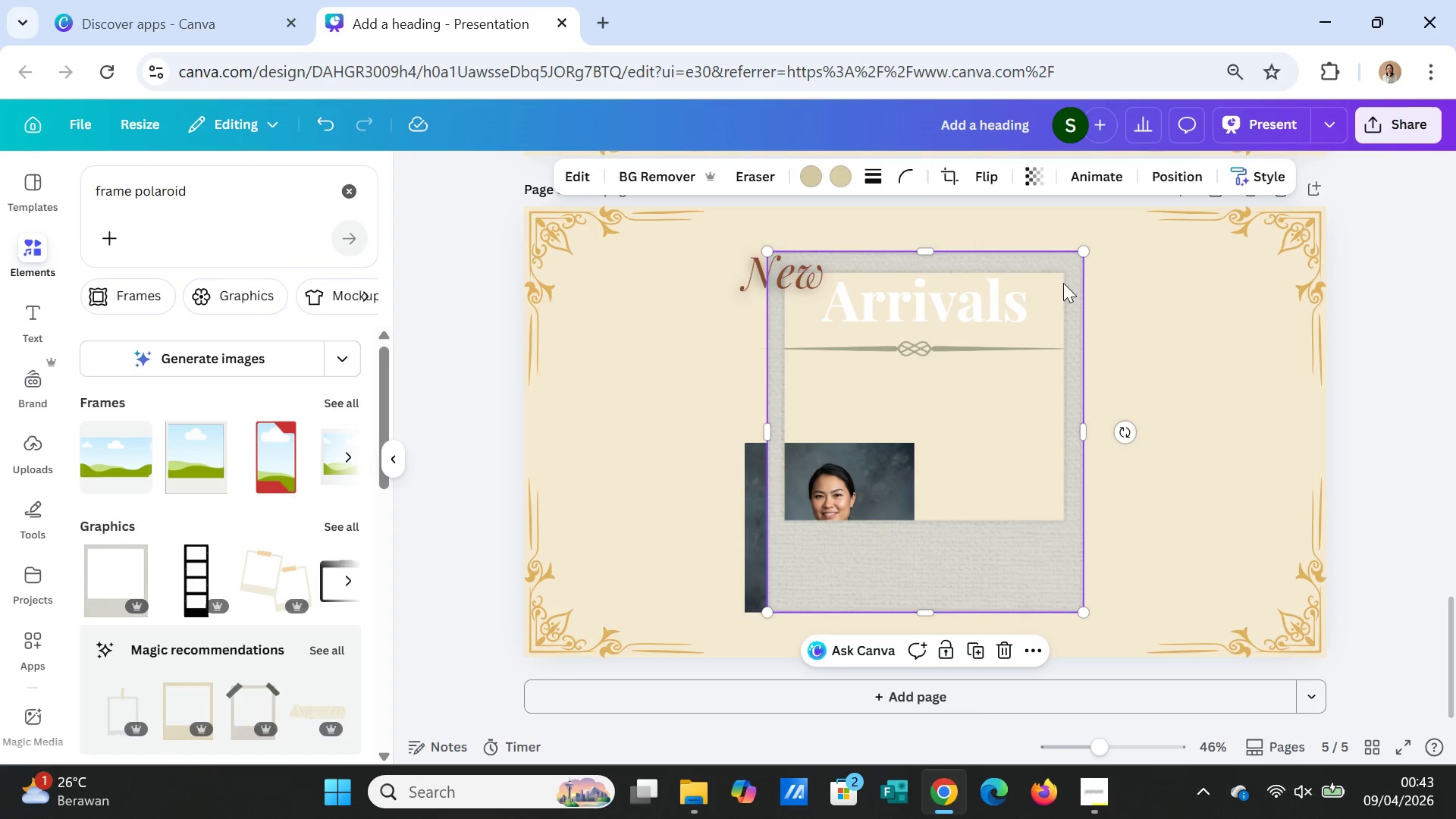 
left_click_drag(start_coordinate=[1087, 250], to_coordinate=[973, 423])
 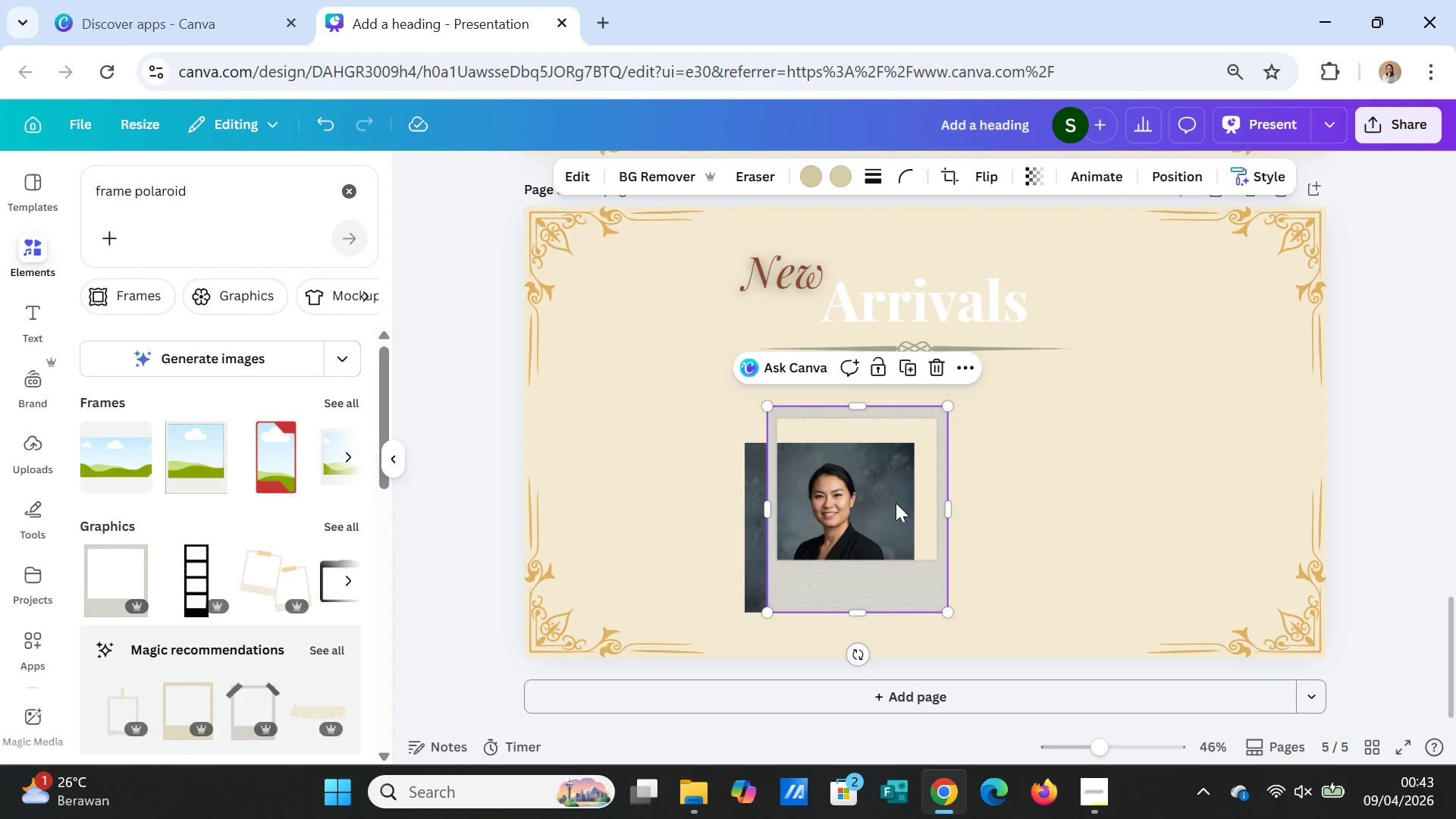 
left_click_drag(start_coordinate=[896, 503], to_coordinate=[785, 472])
 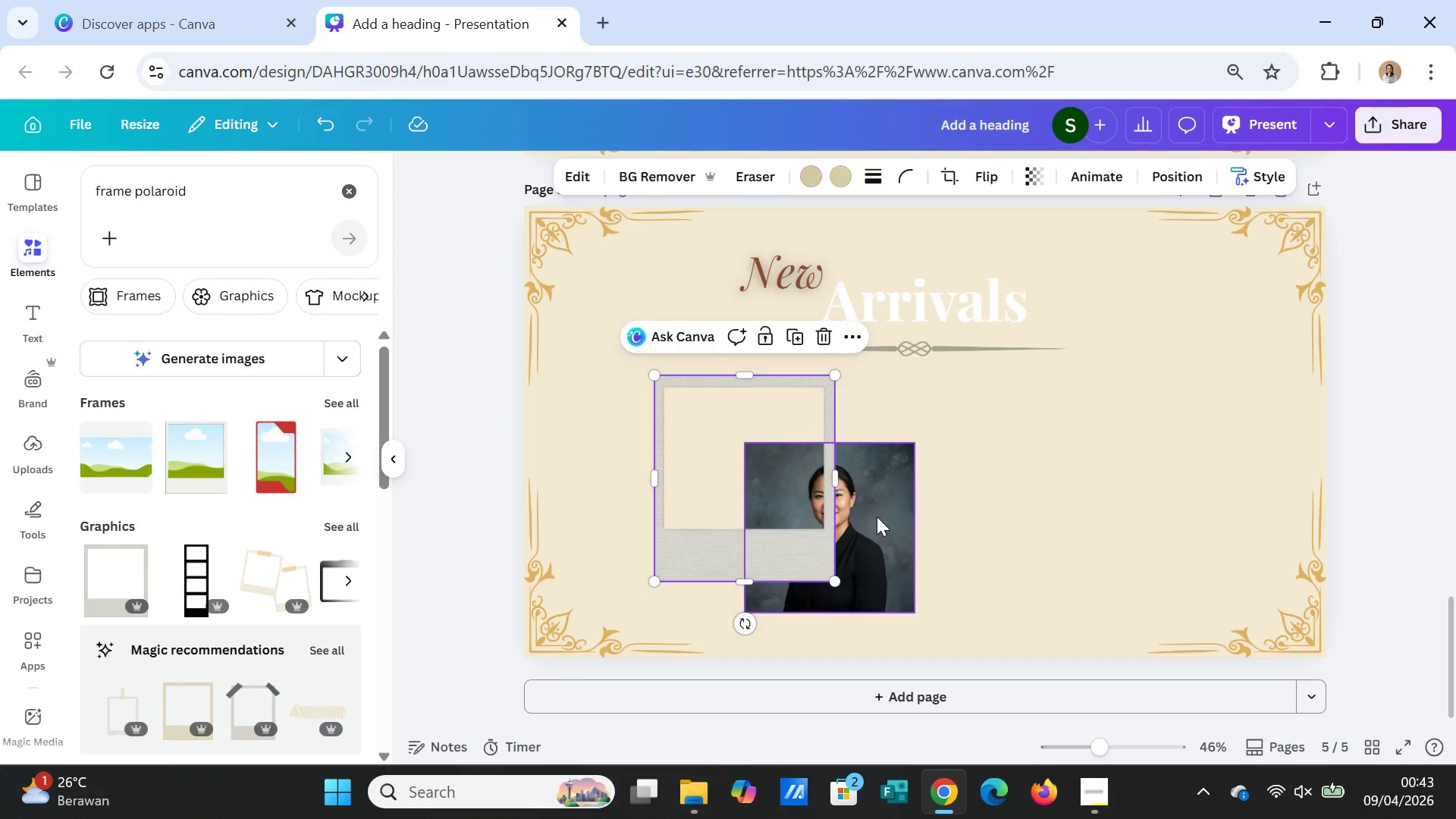 
left_click_drag(start_coordinate=[877, 516], to_coordinate=[790, 461])
 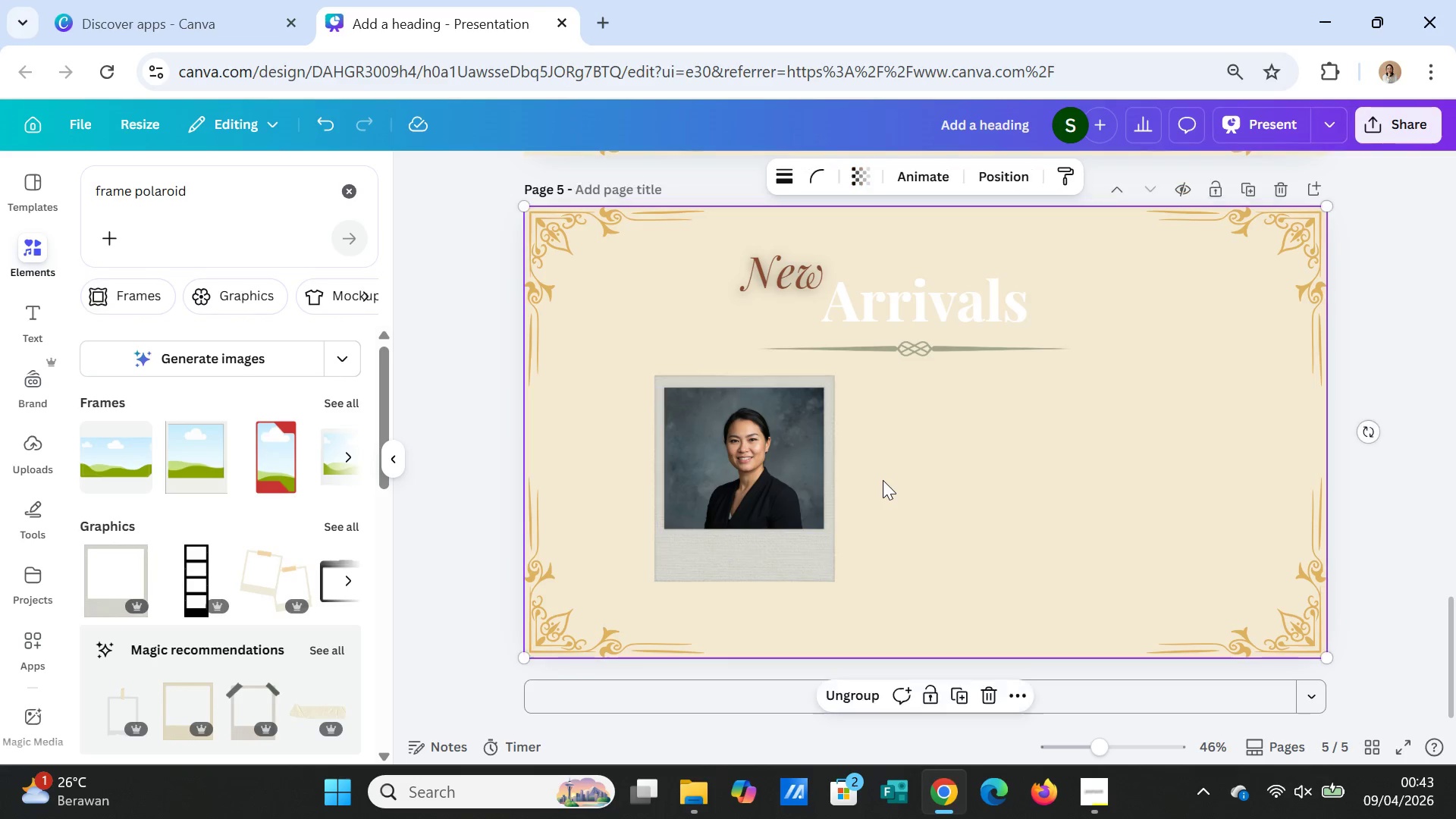 
left_click([883, 480])
 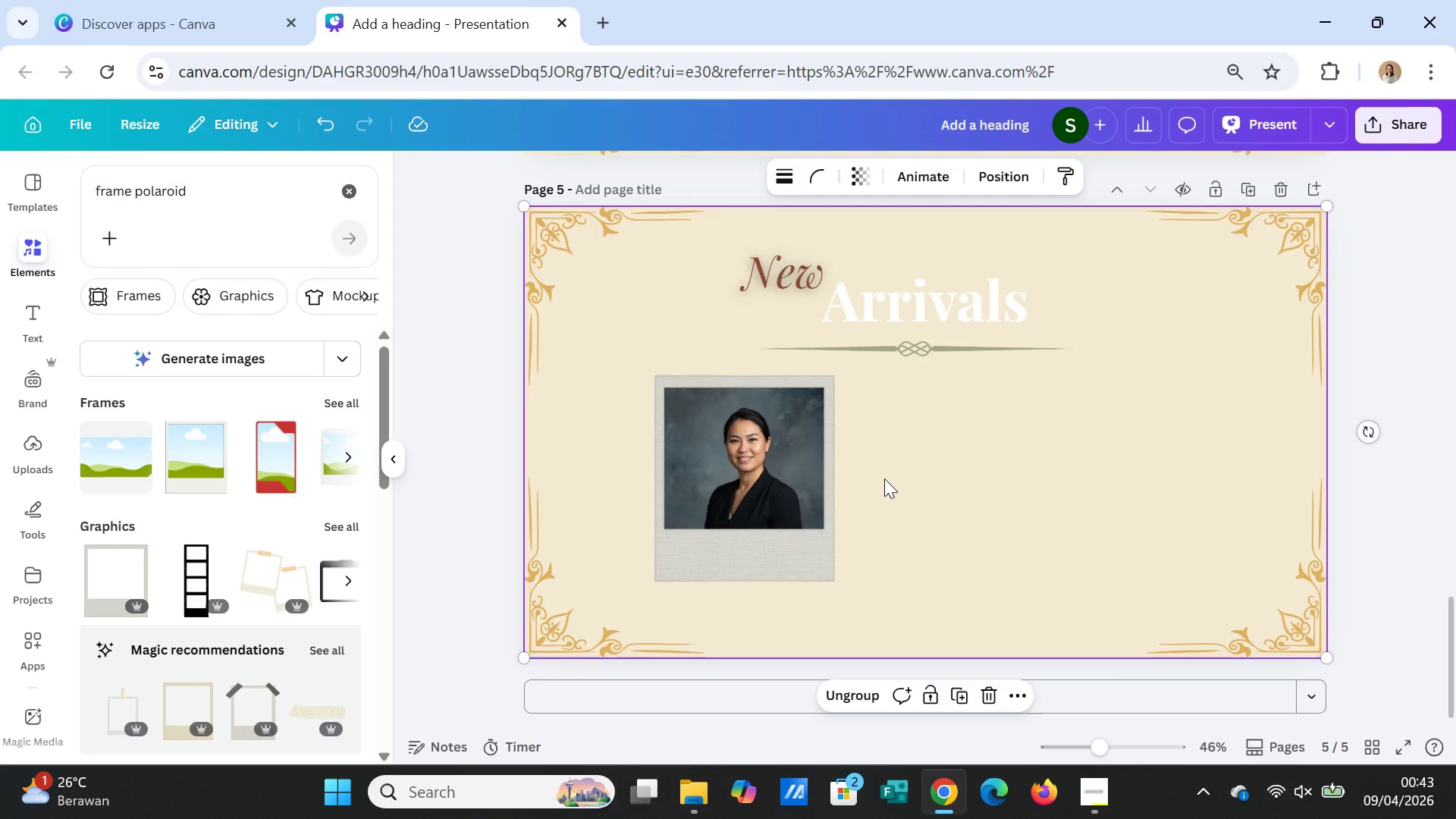 
left_click([778, 482])
 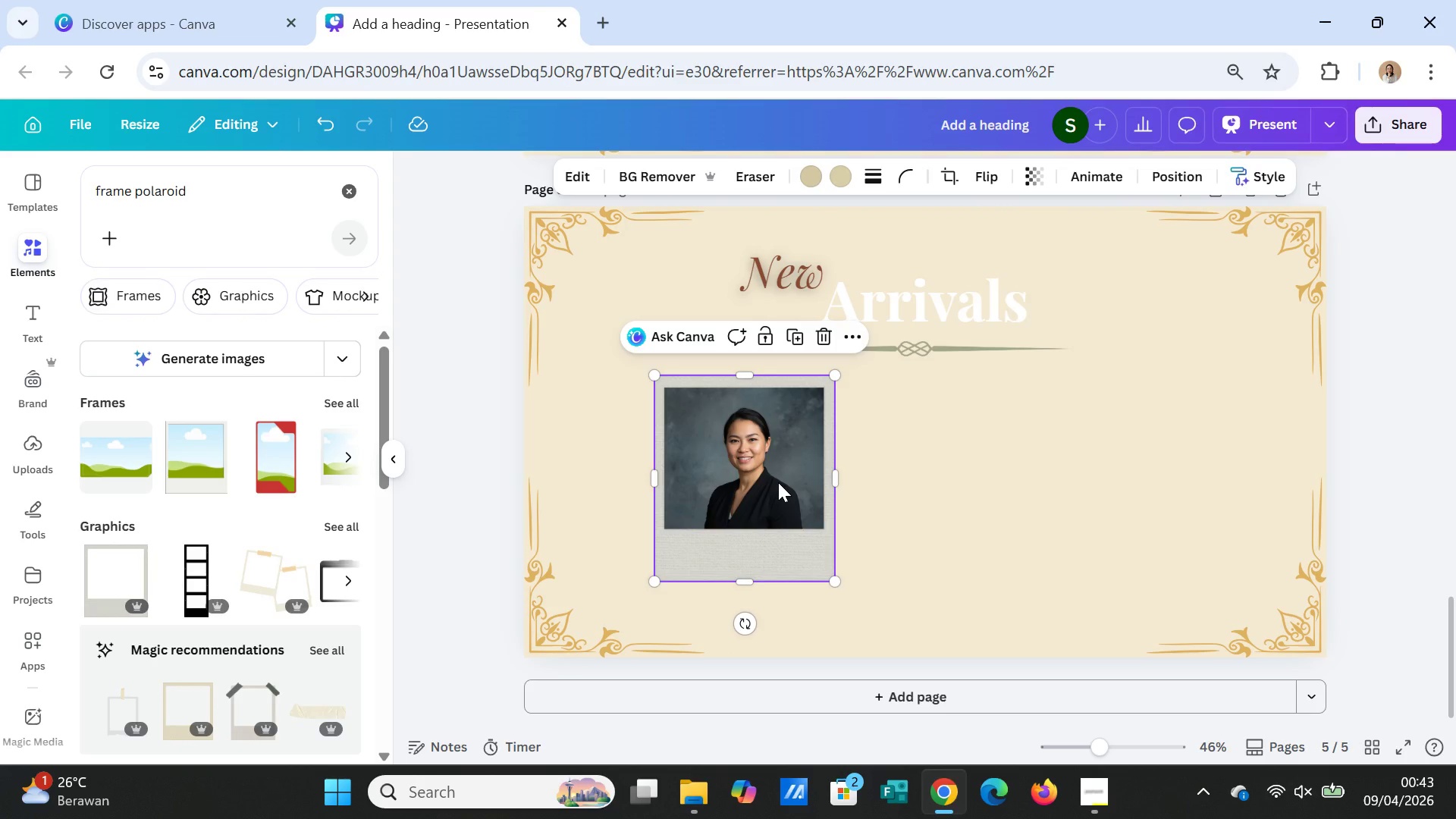 
hold_key(key=ShiftLeft, duration=1.08)
 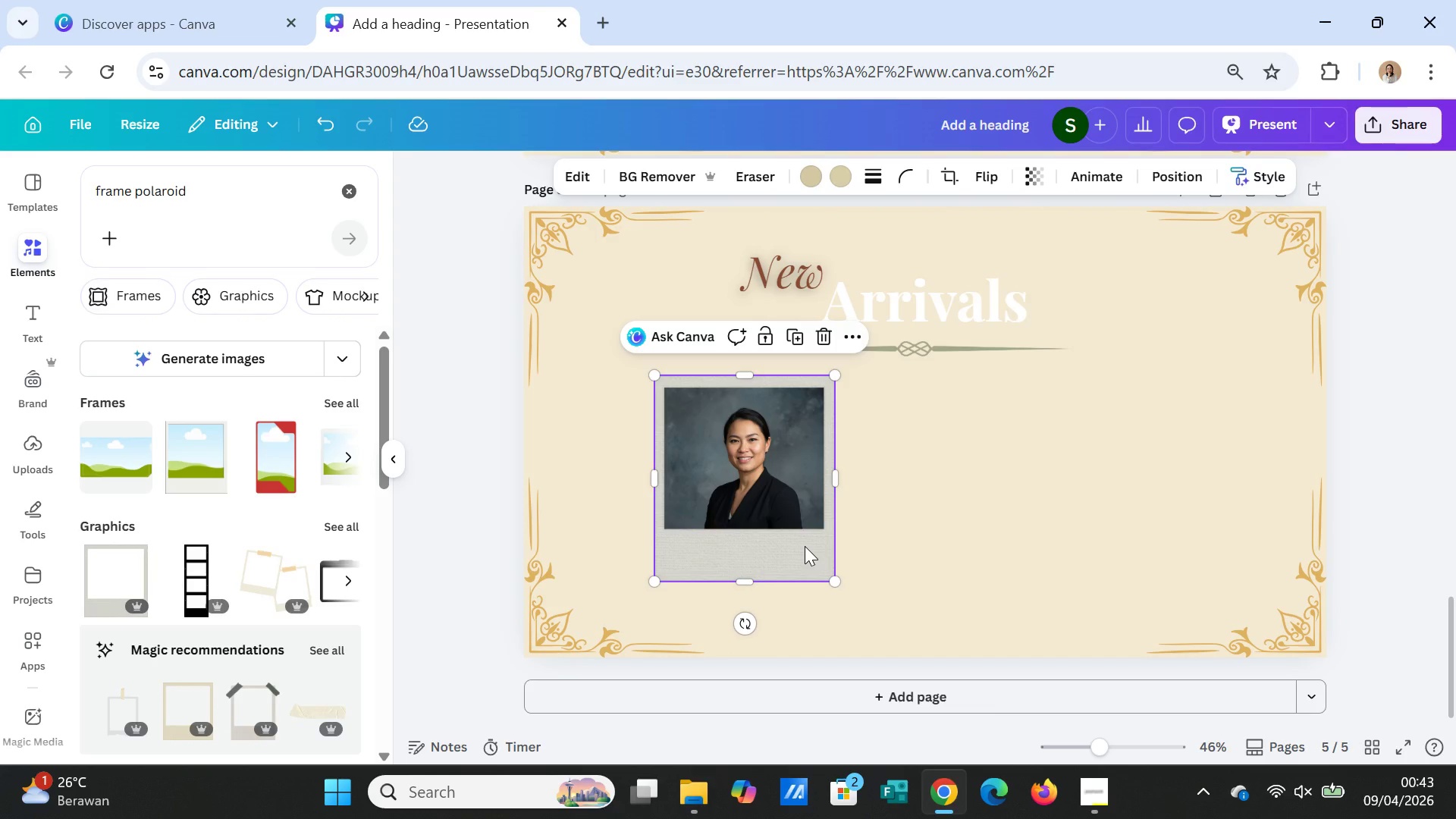 
left_click([805, 546])
 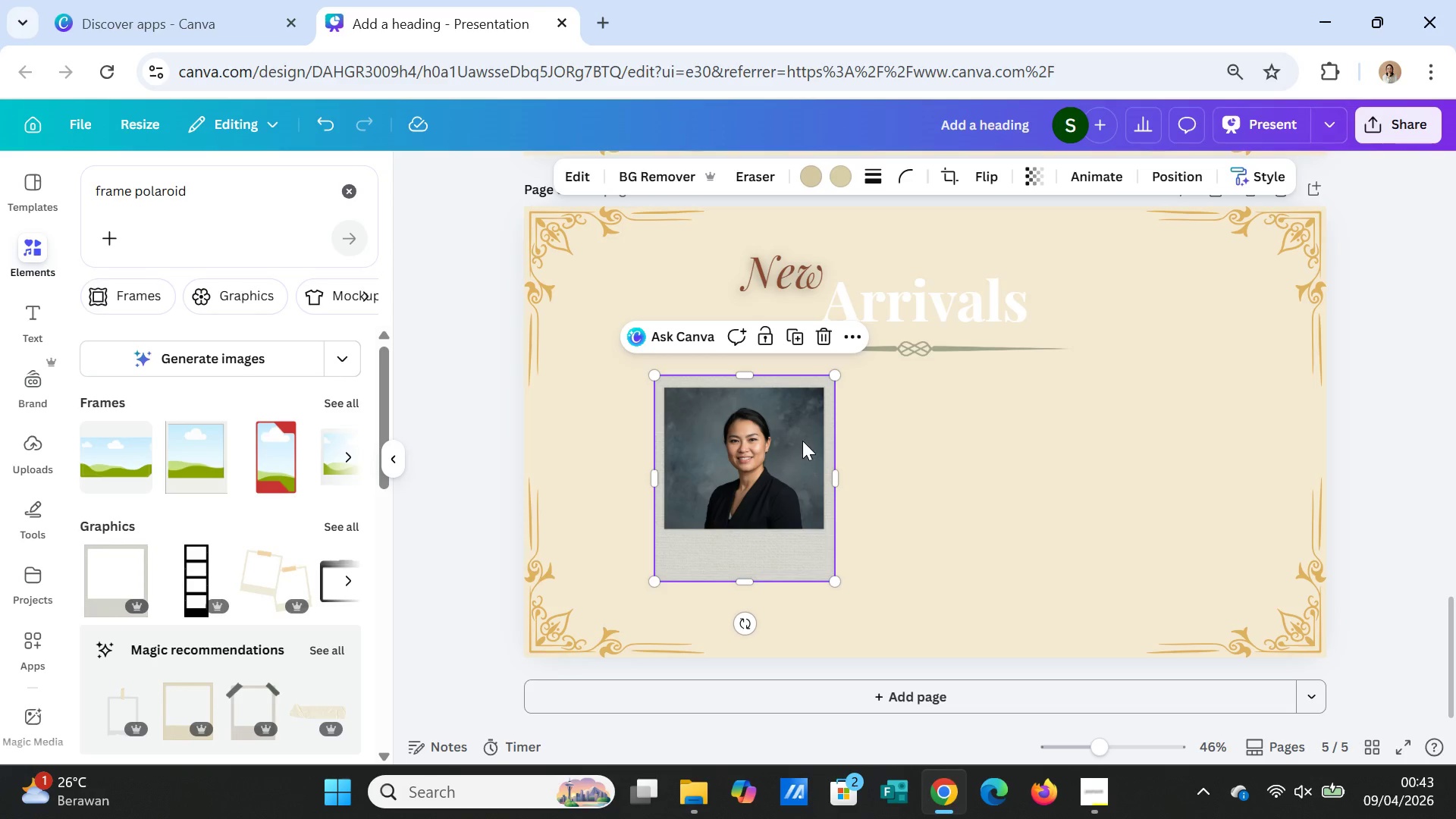 
left_click([802, 441])
 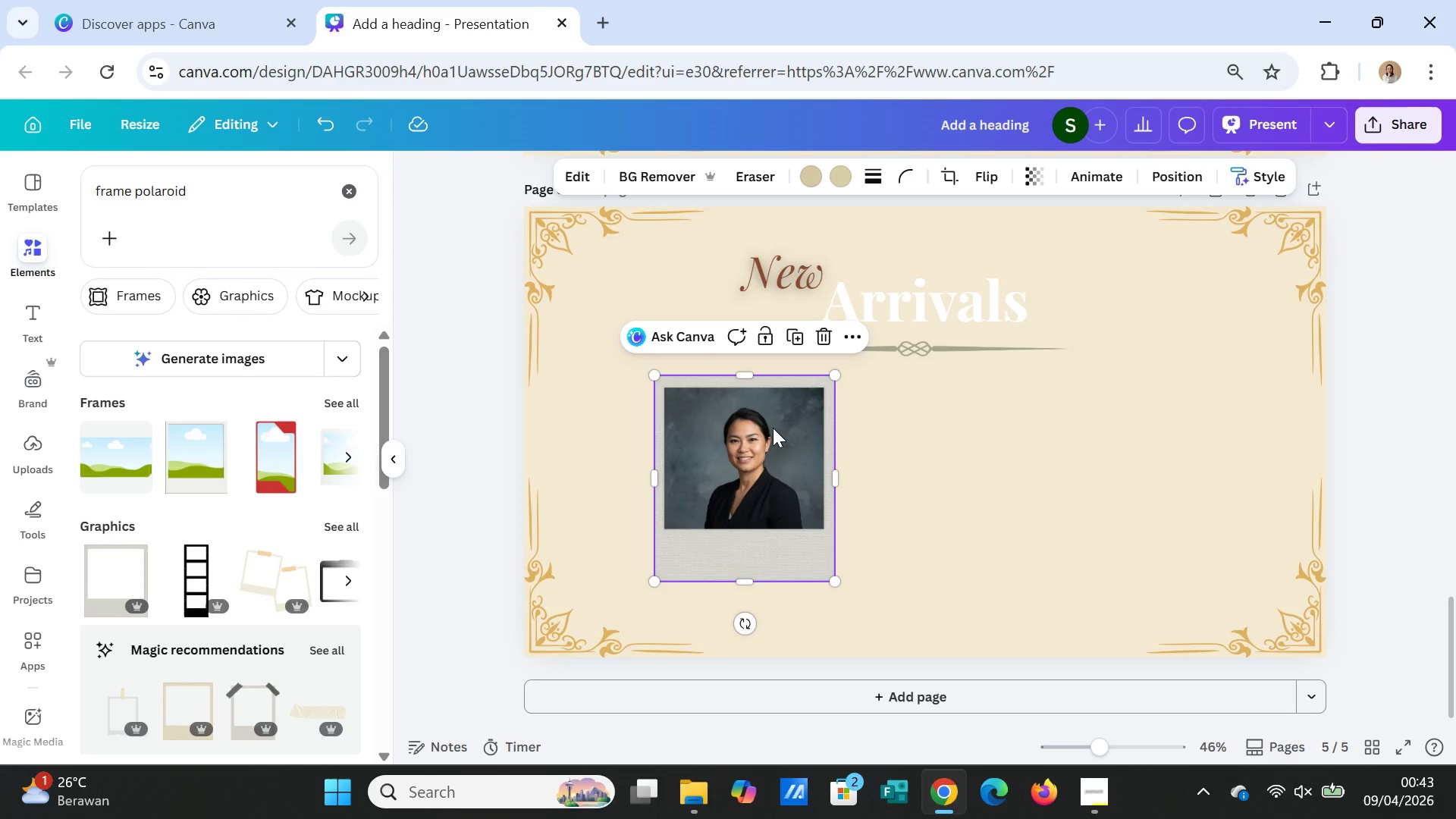 
double_click([773, 428])
 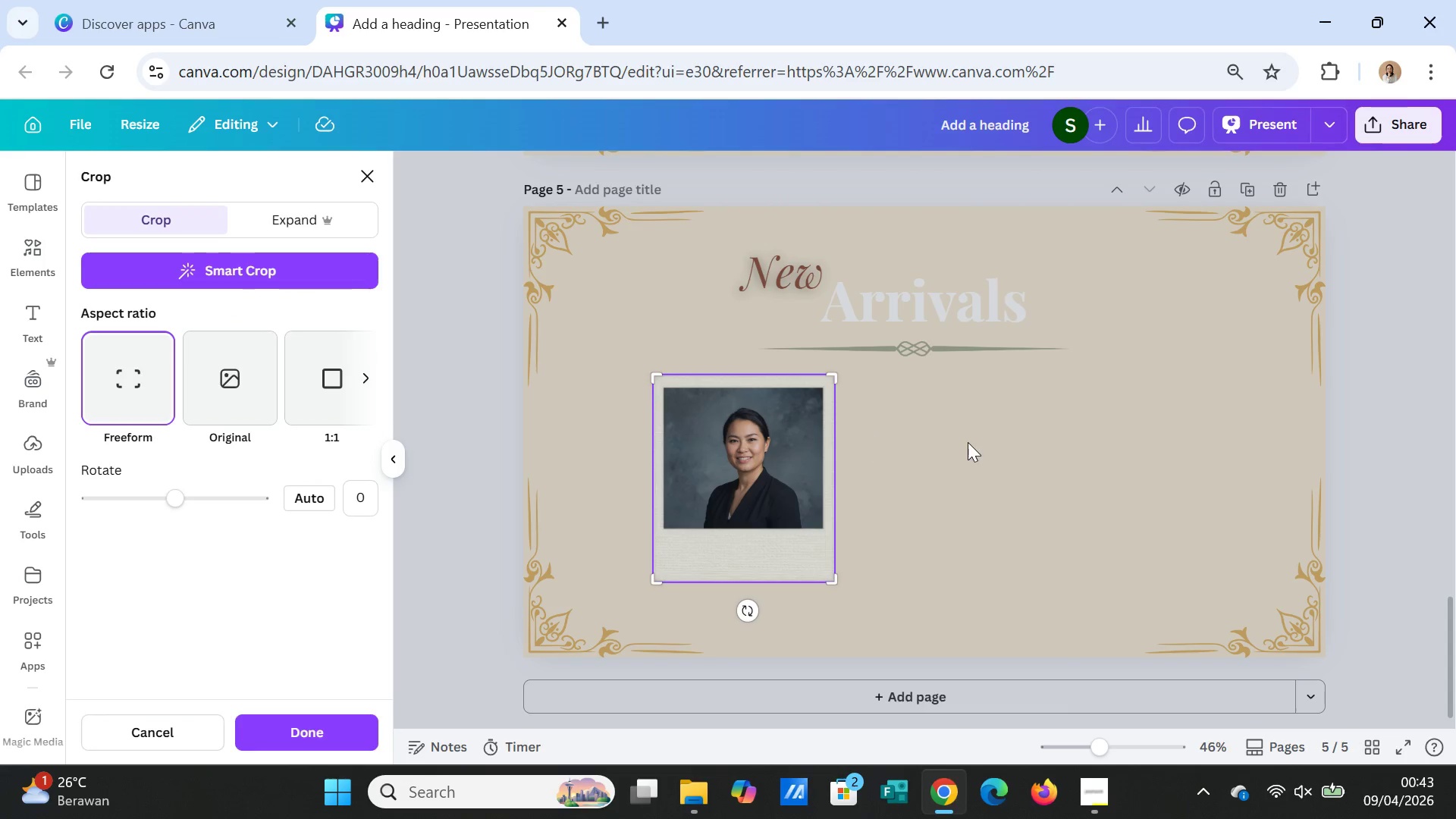 
left_click([970, 442])
 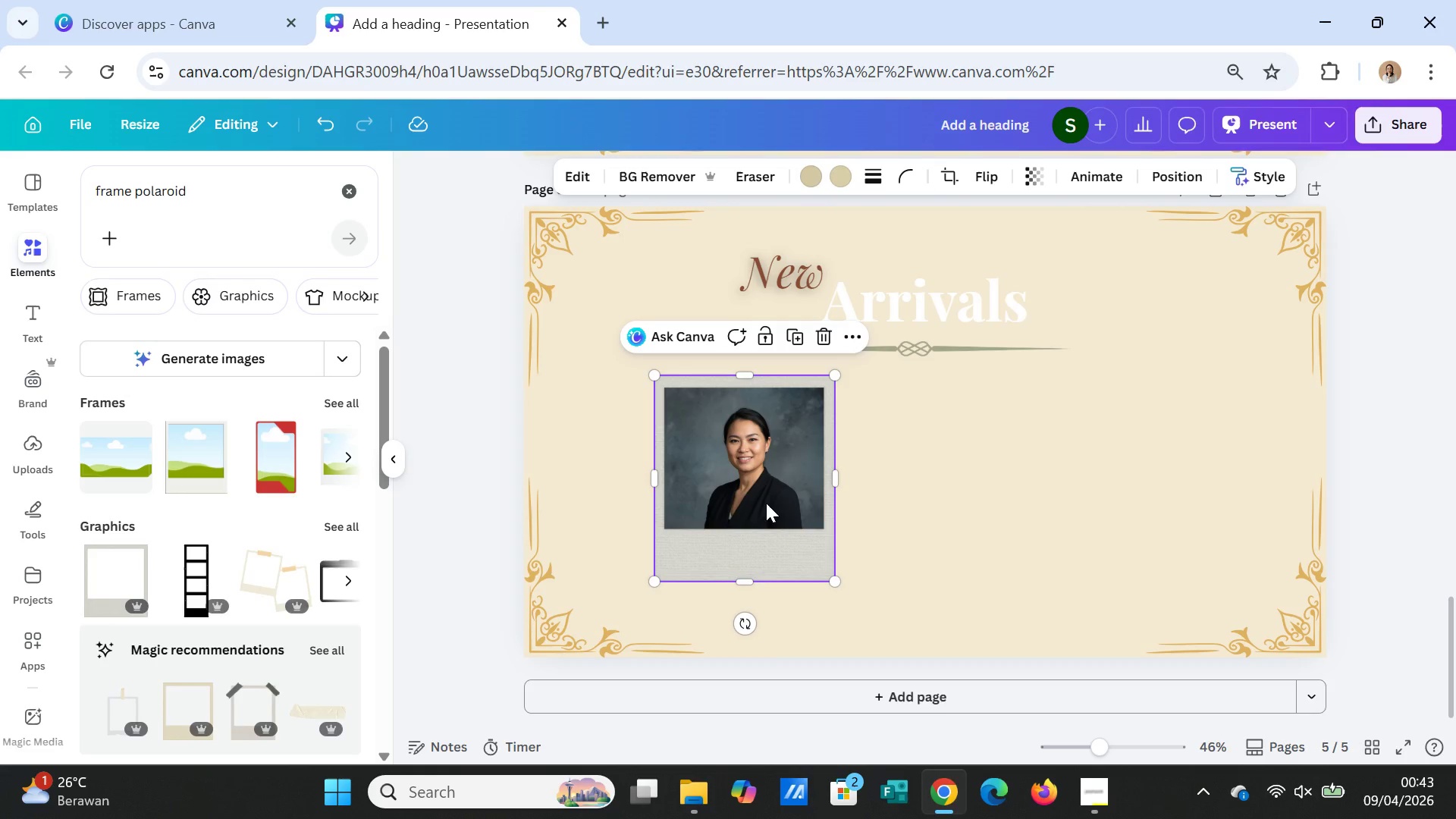 
left_click_drag(start_coordinate=[766, 503], to_coordinate=[777, 545])
 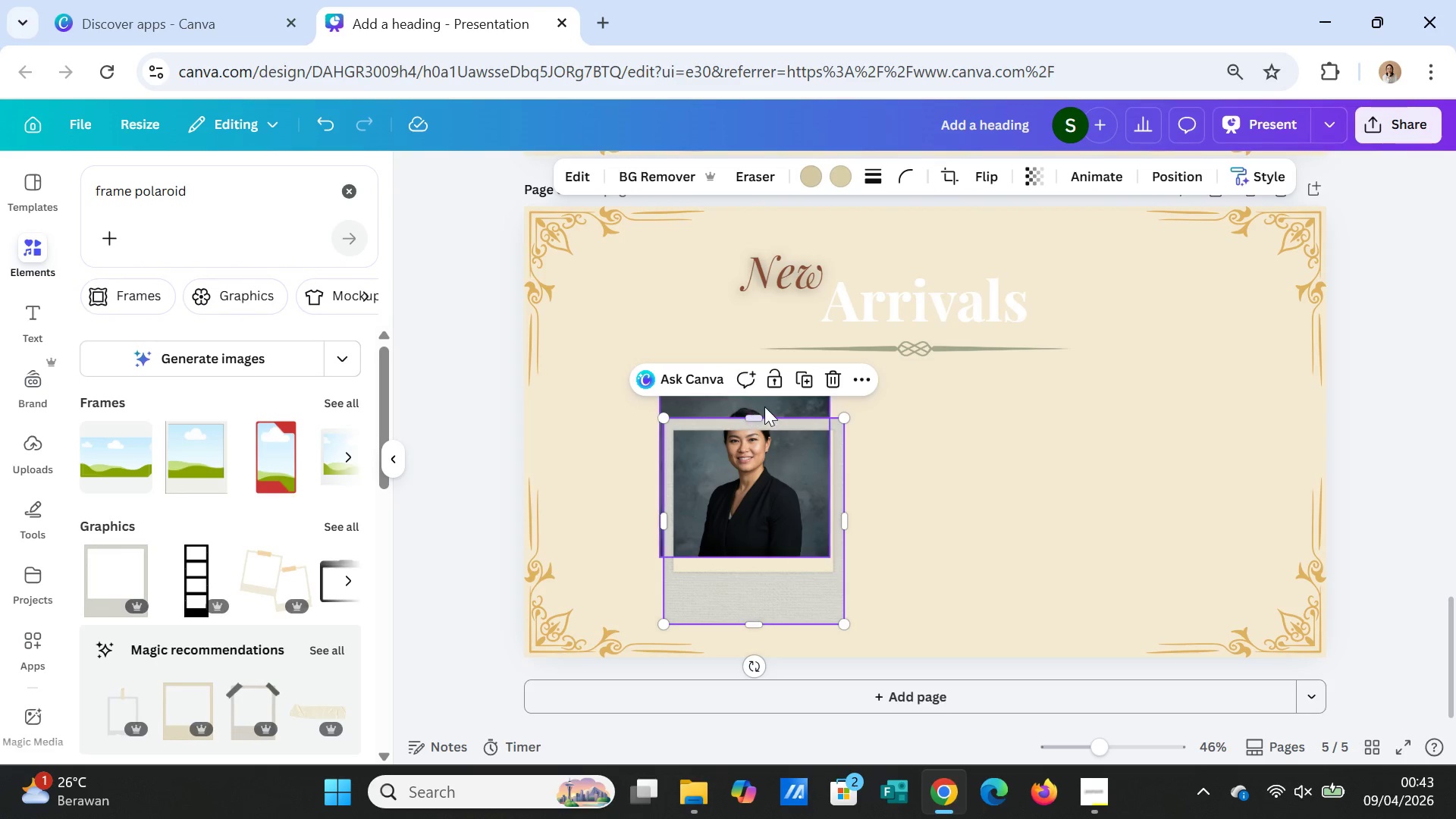 
left_click_drag(start_coordinate=[778, 477], to_coordinate=[764, 433])
 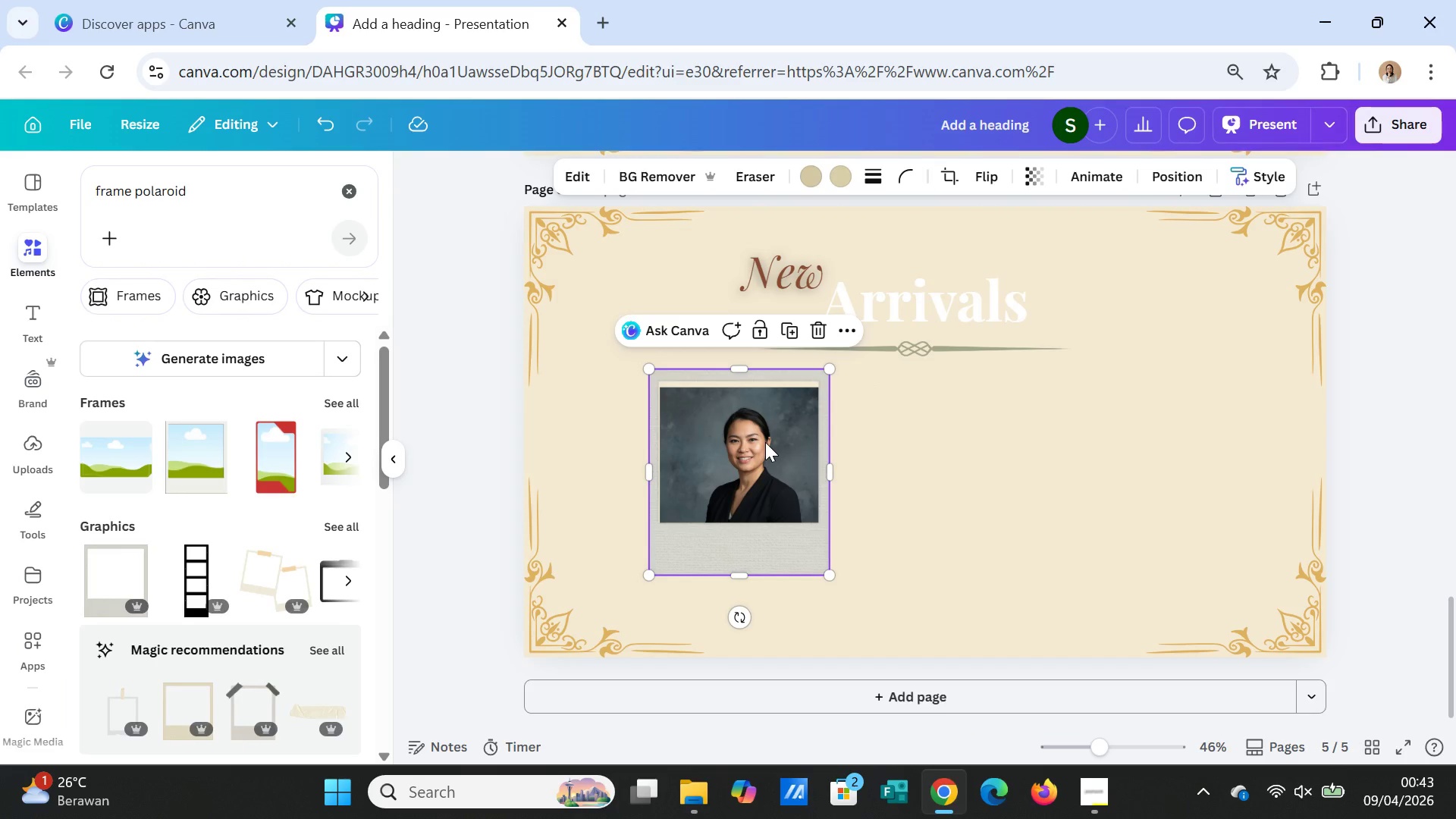 
left_click([765, 442])
 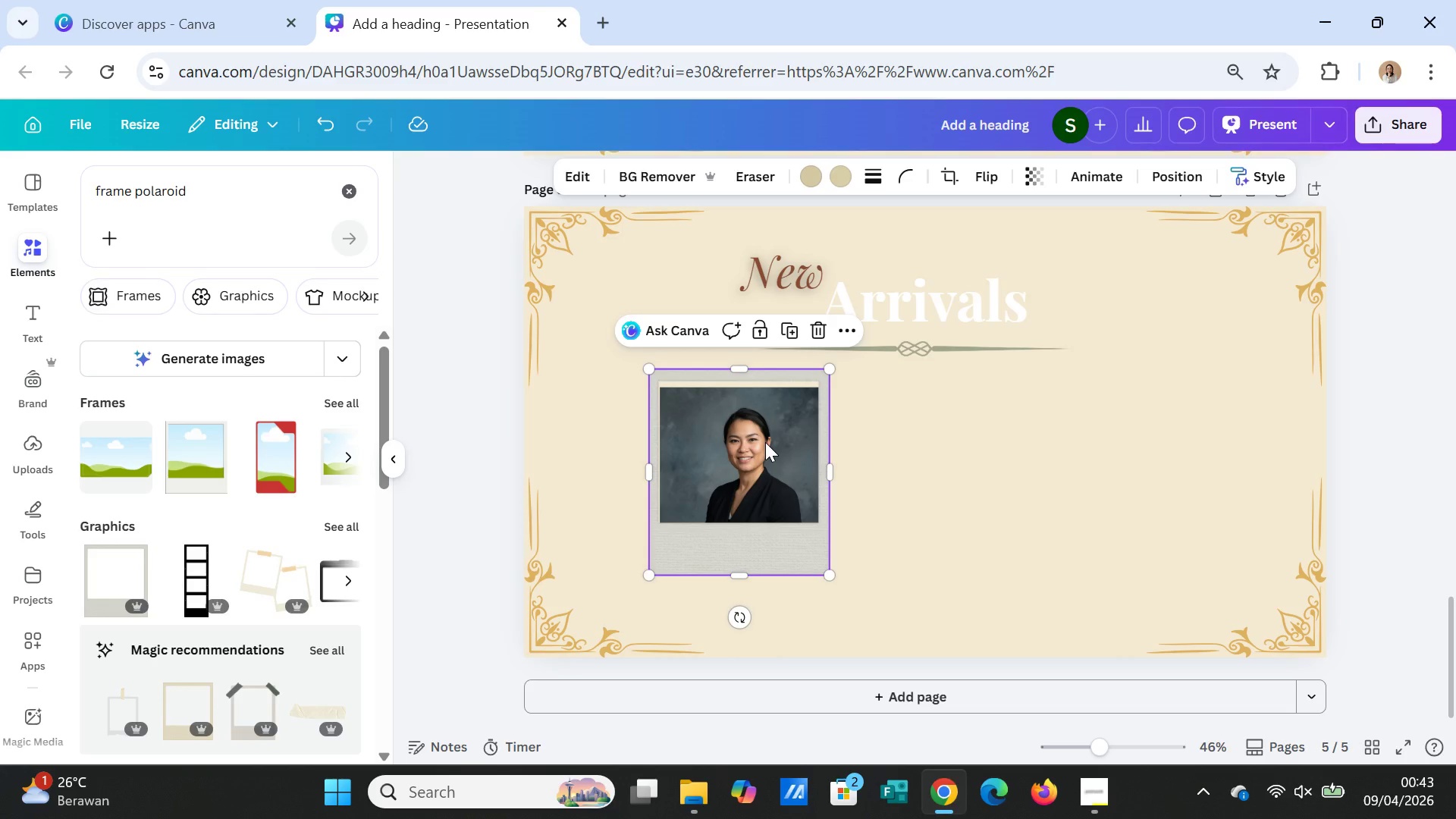 
right_click([765, 442])
 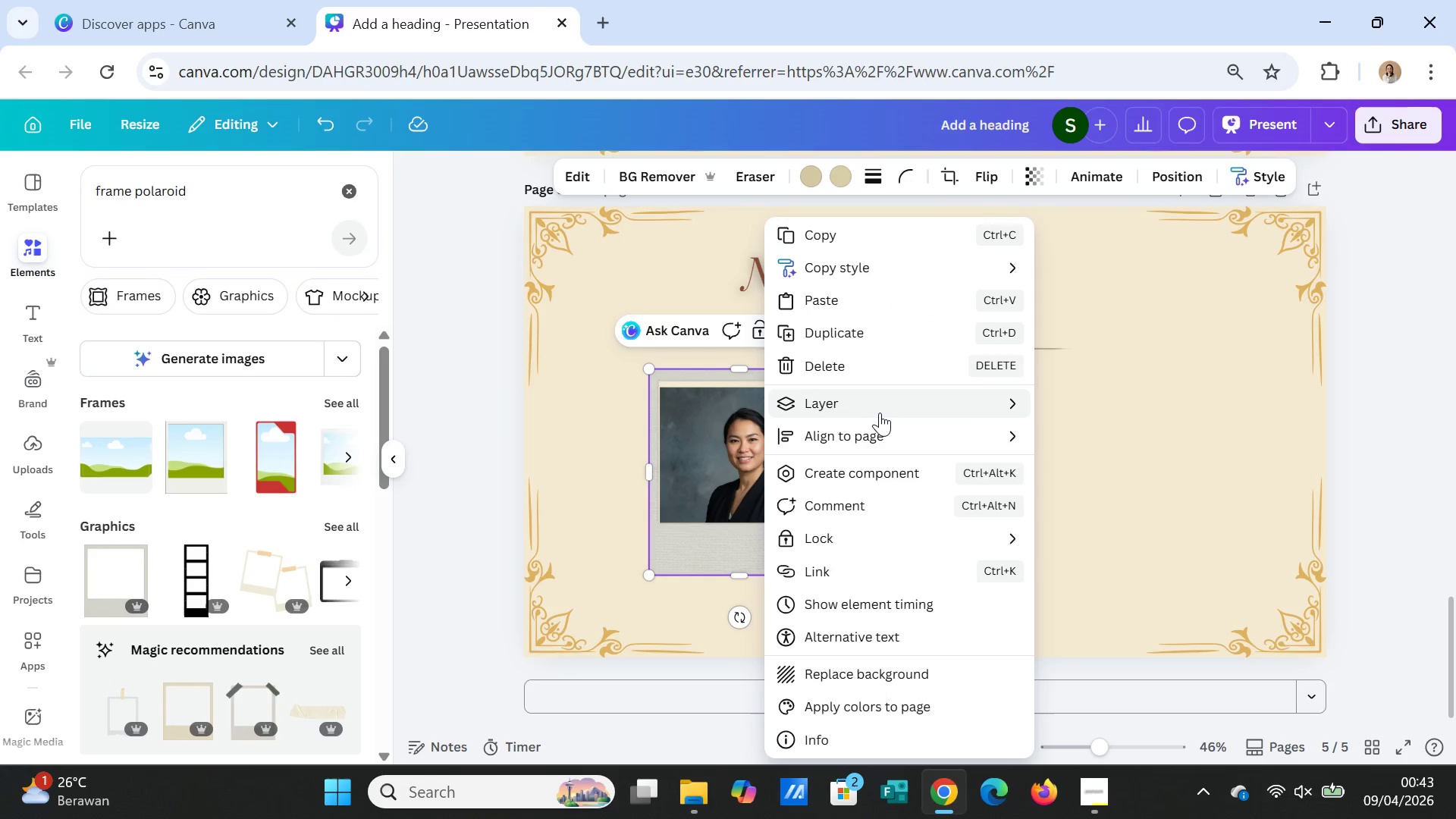 
left_click([880, 400])
 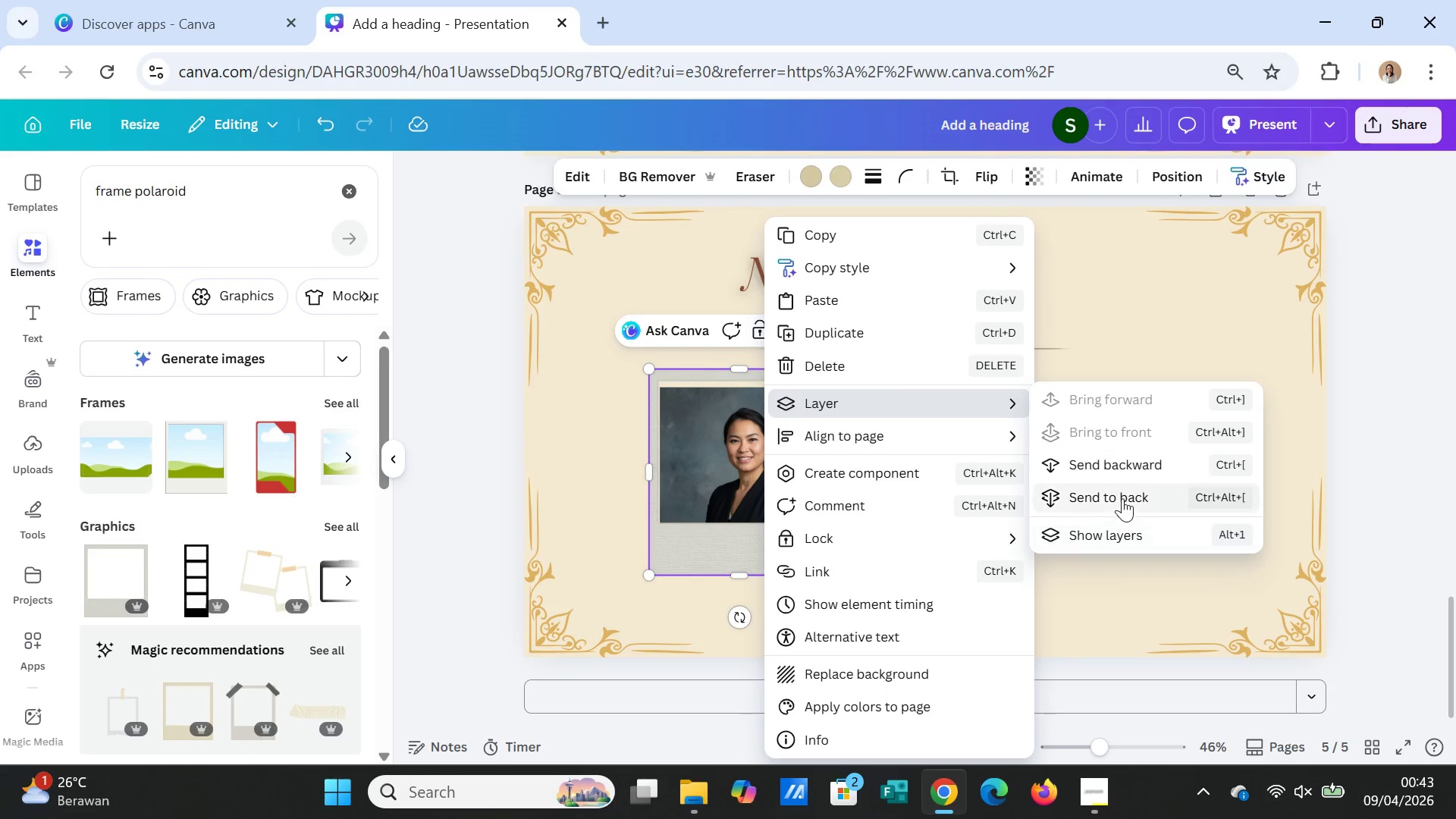 
left_click([1122, 492])
 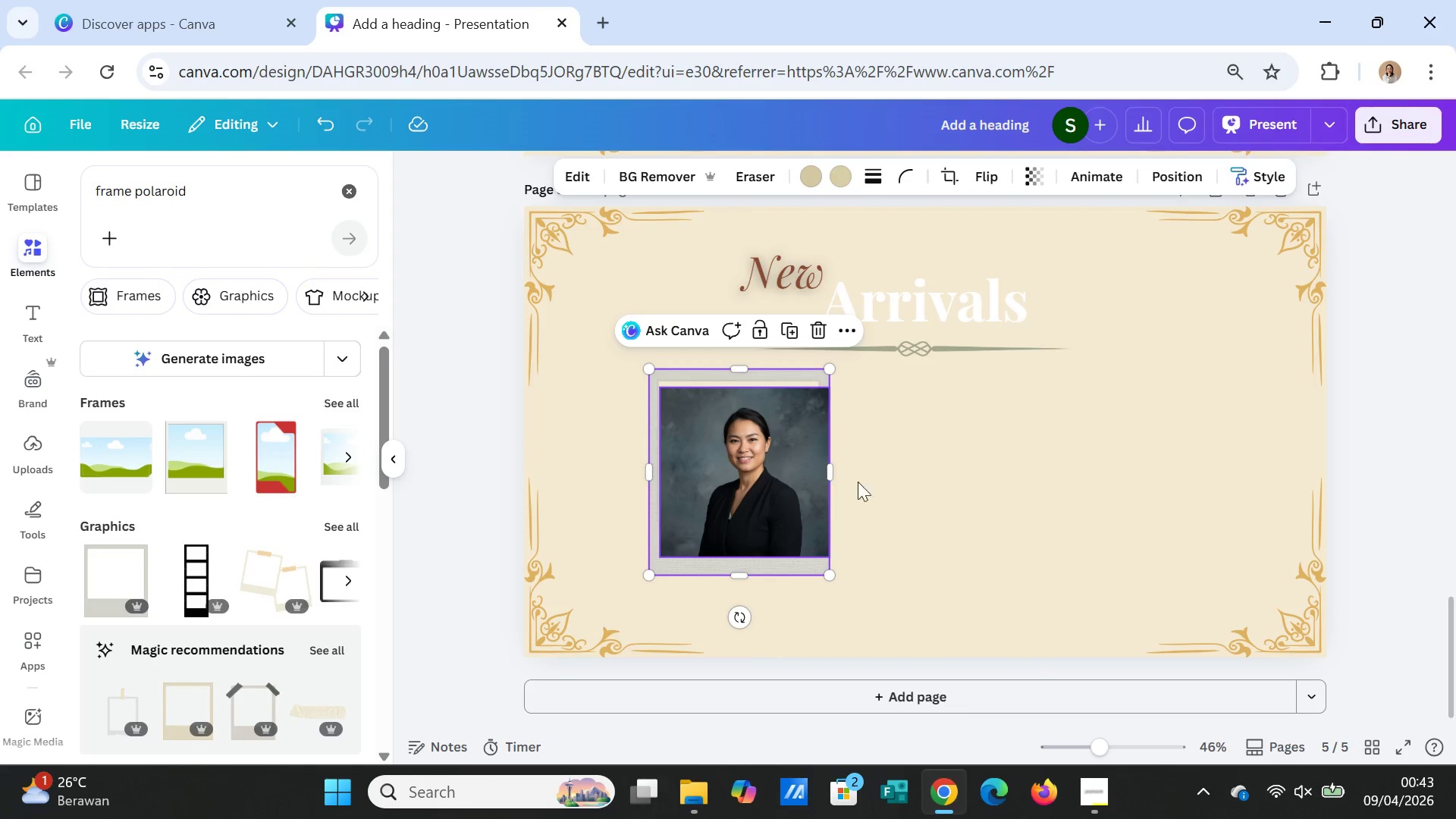 
left_click([904, 482])
 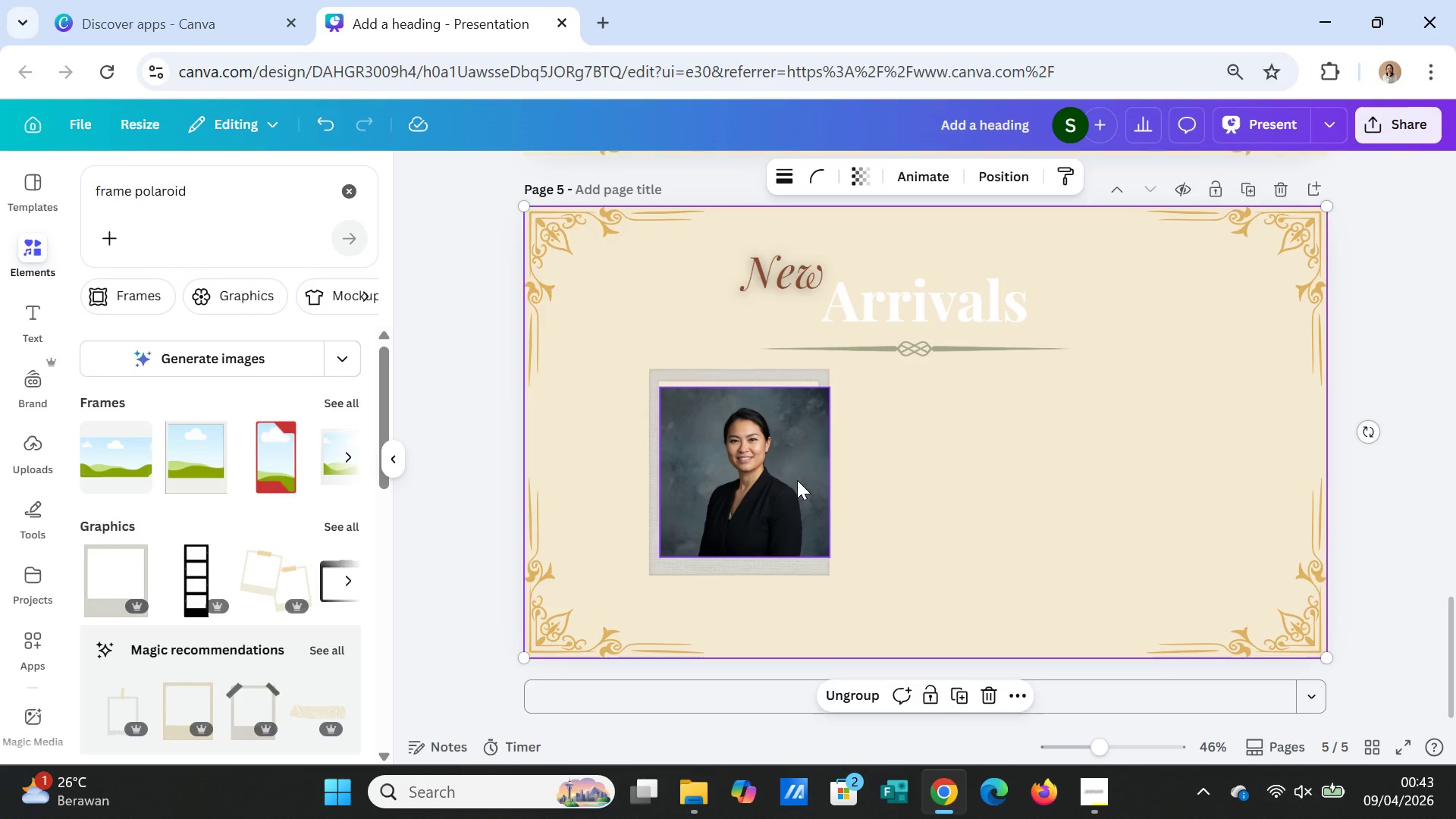 
left_click([797, 480])
 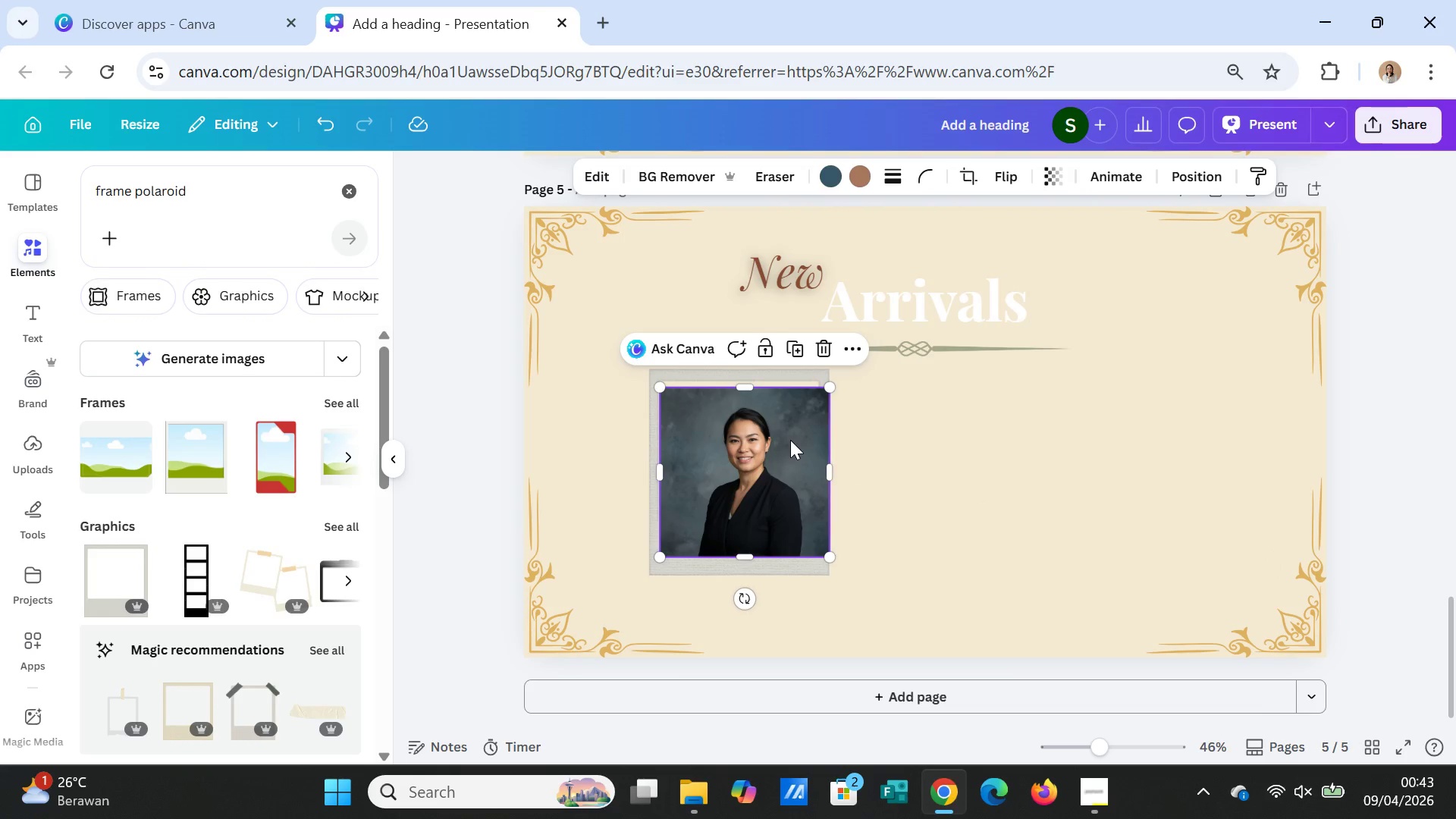 
hold_key(key=ShiftLeft, duration=0.92)
 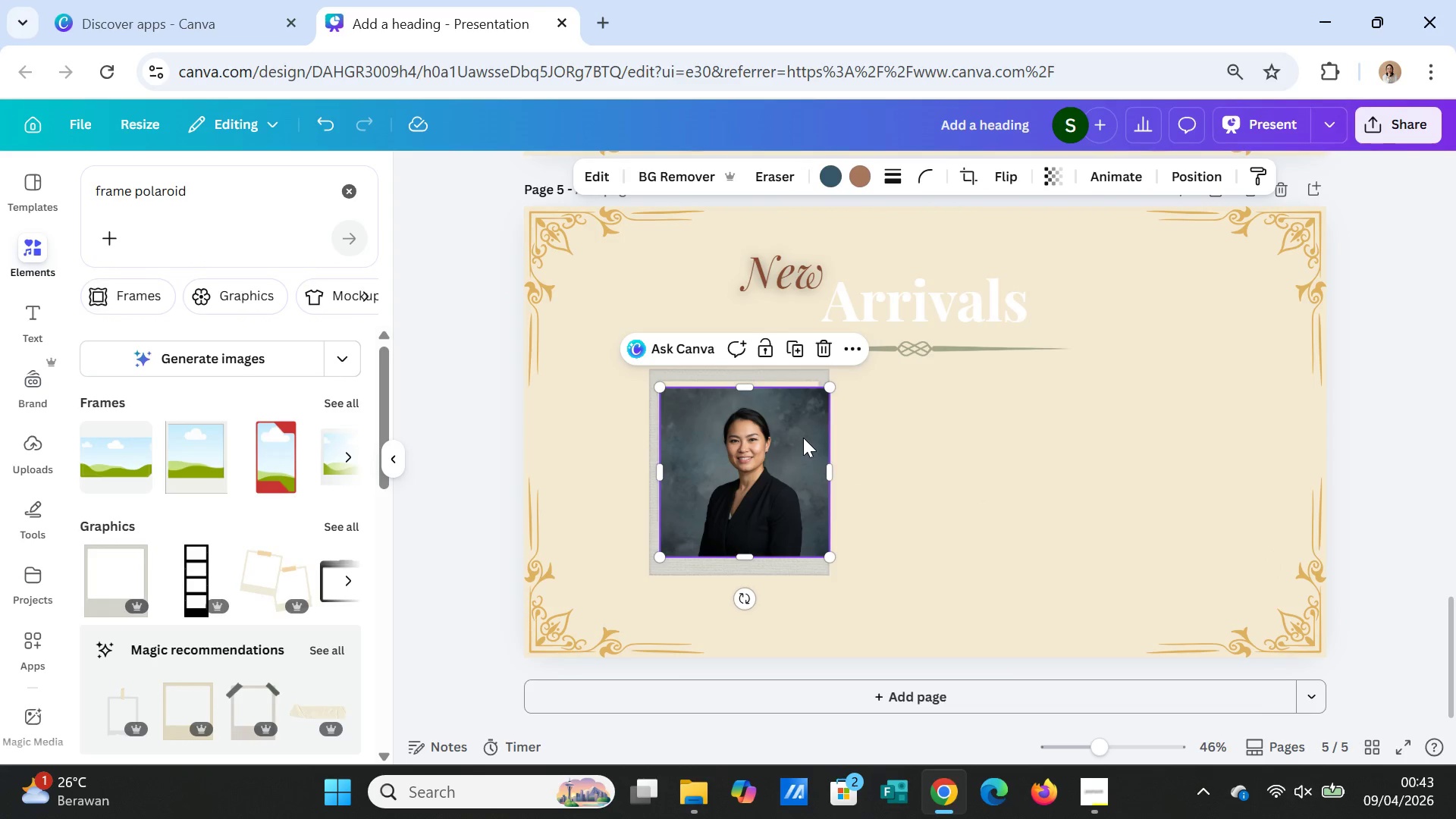 
right_click([803, 438])
 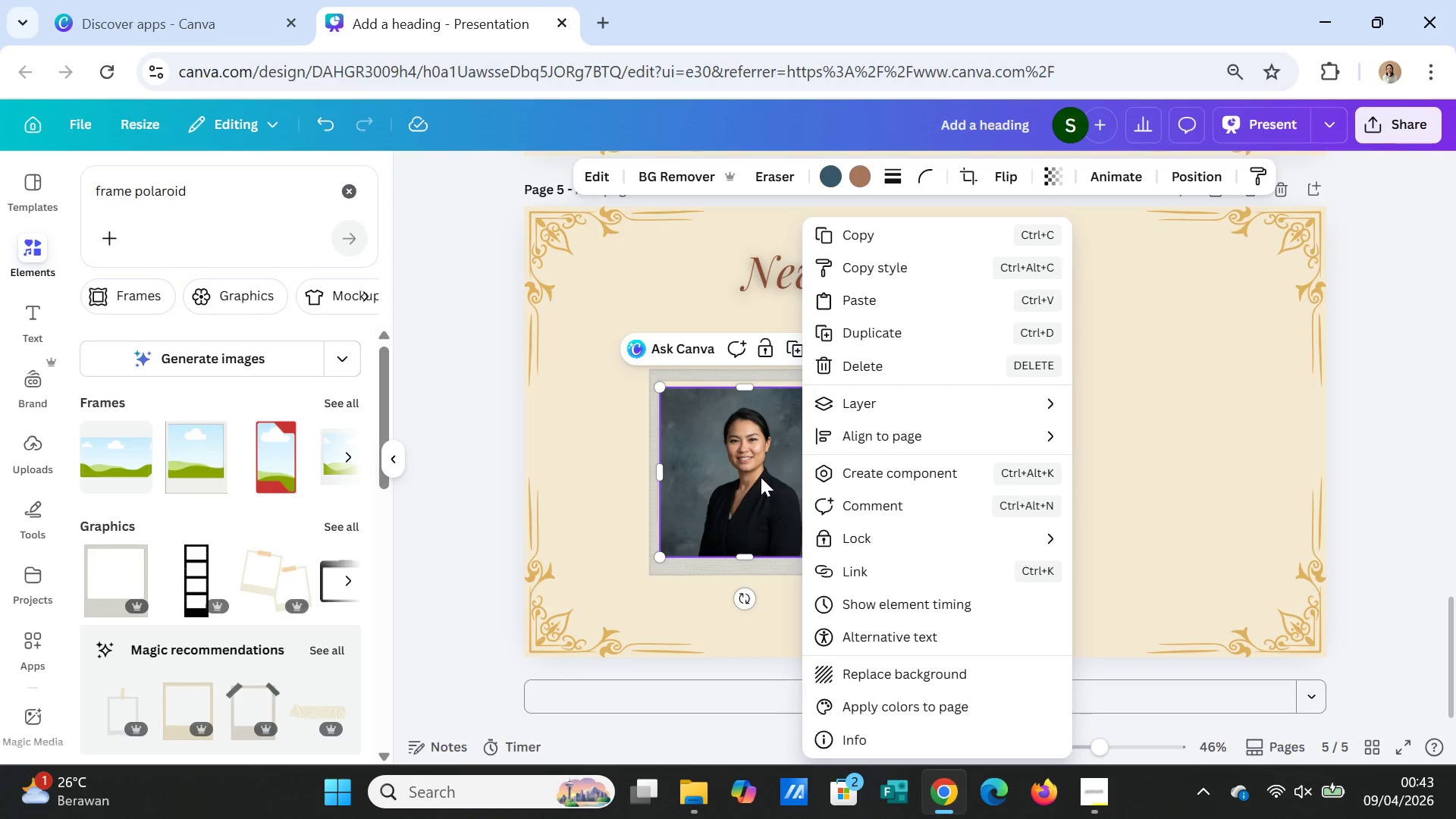 
left_click([742, 479])
 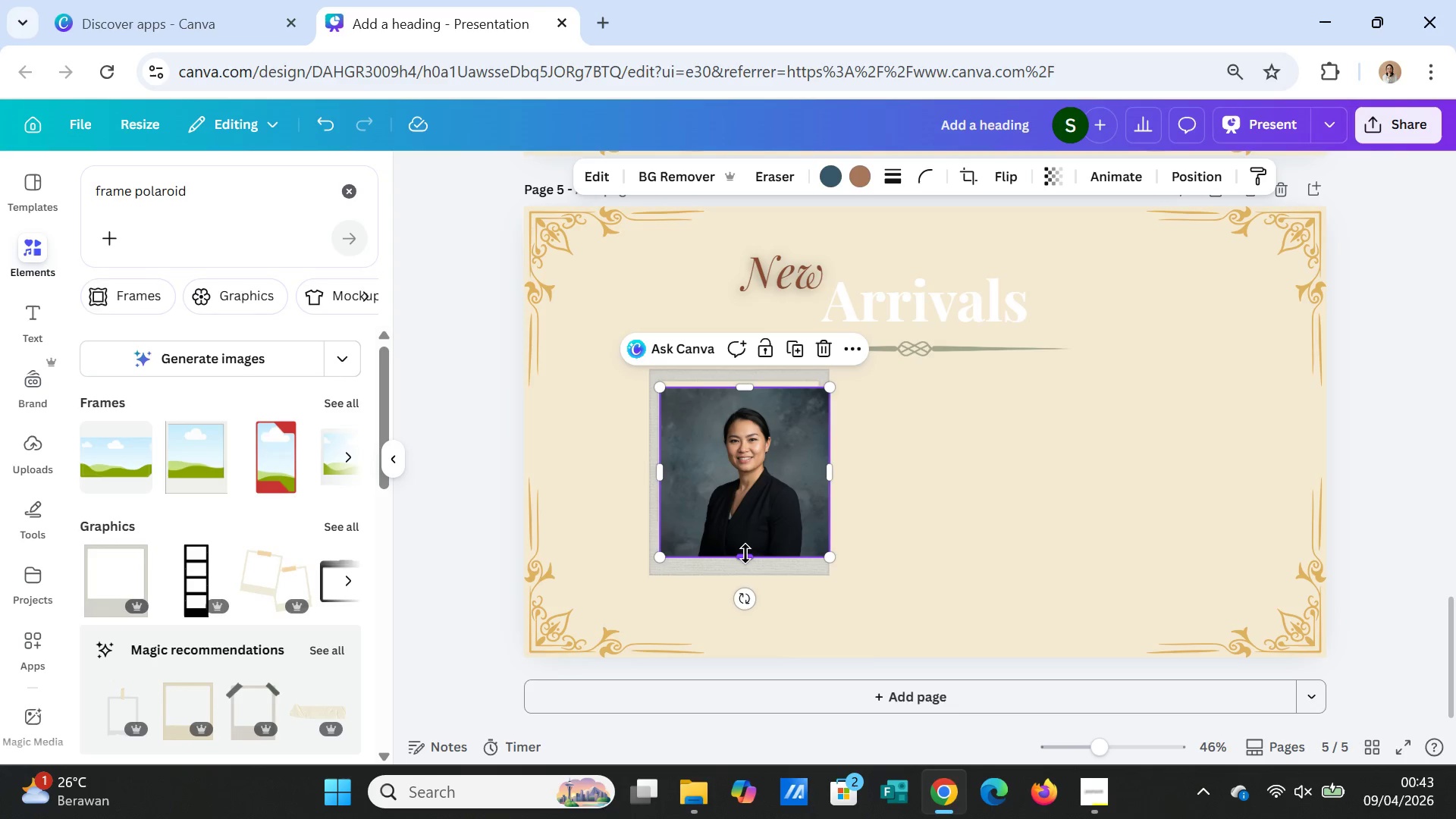 
left_click_drag(start_coordinate=[745, 554], to_coordinate=[742, 520])
 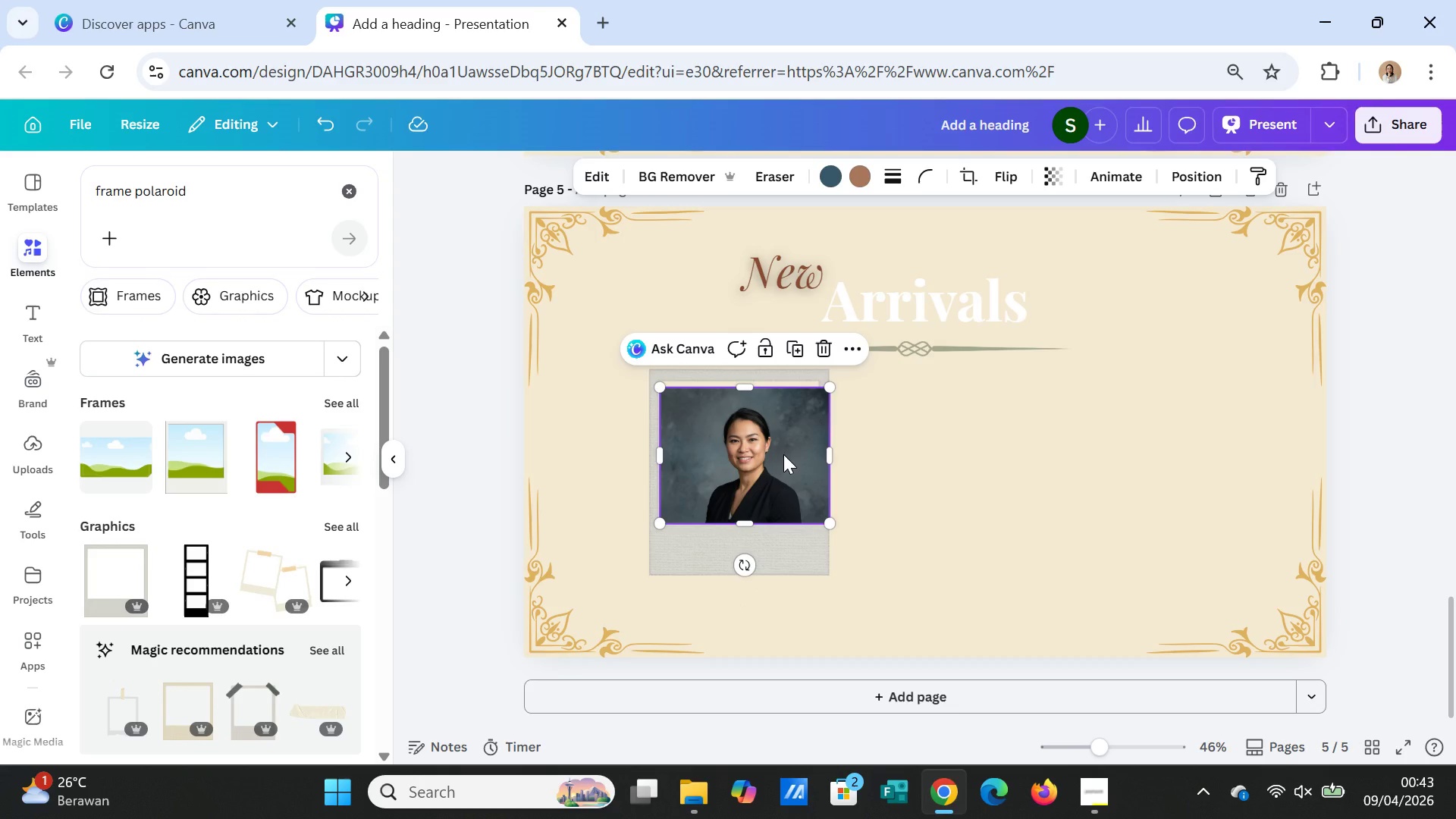 
double_click([783, 454])
 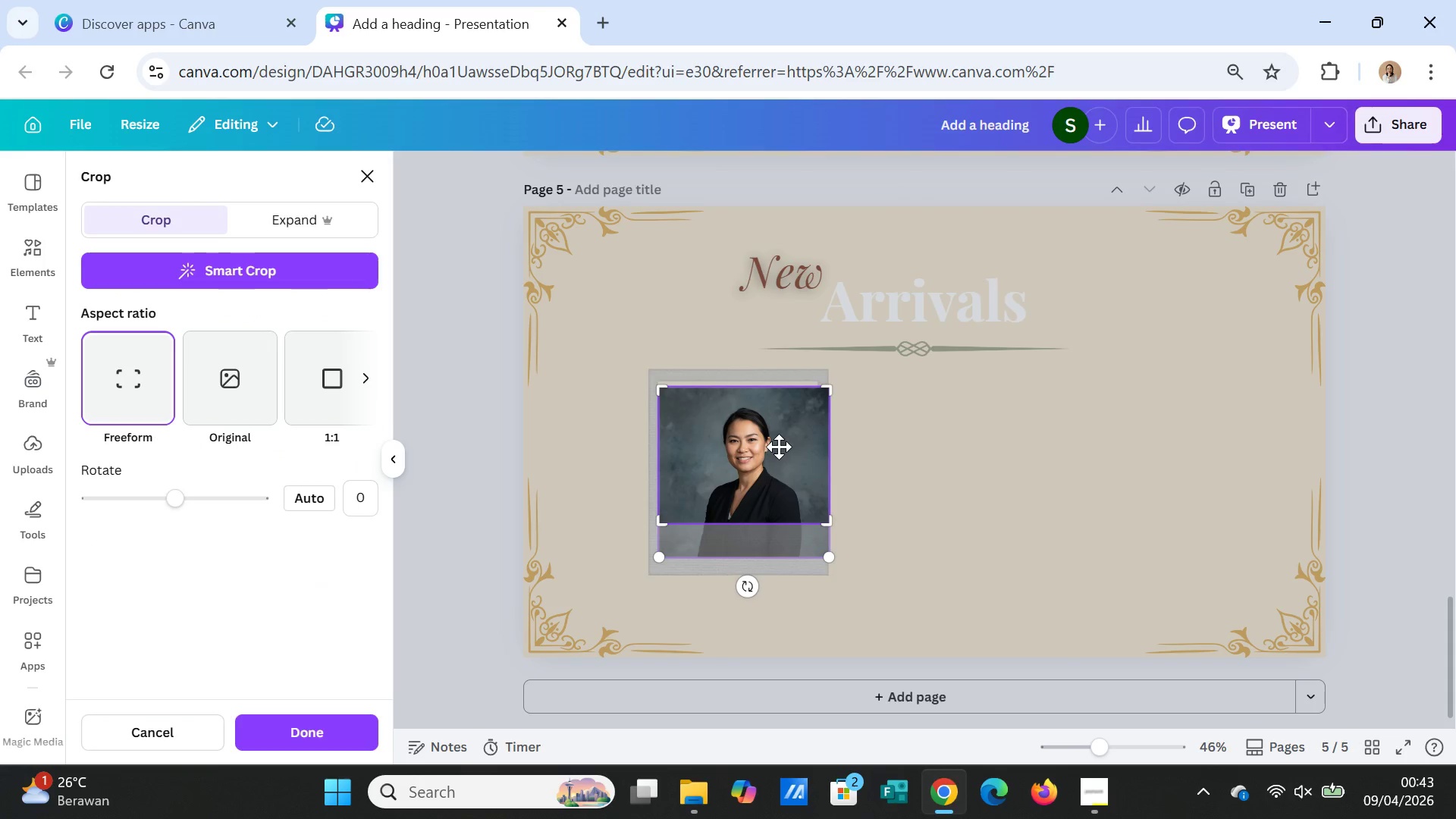 
left_click_drag(start_coordinate=[779, 447], to_coordinate=[779, 419])
 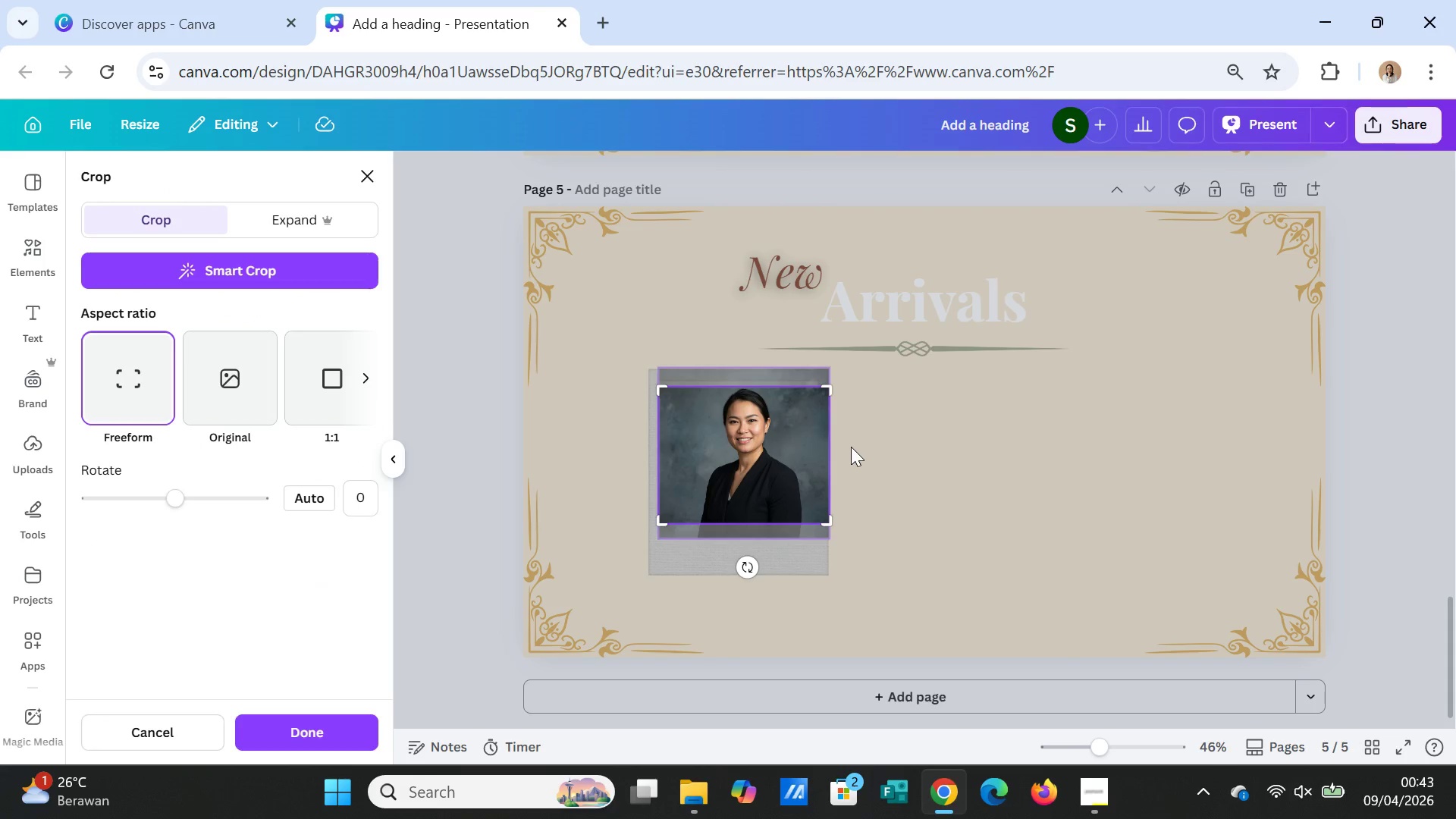 
left_click([851, 447])
 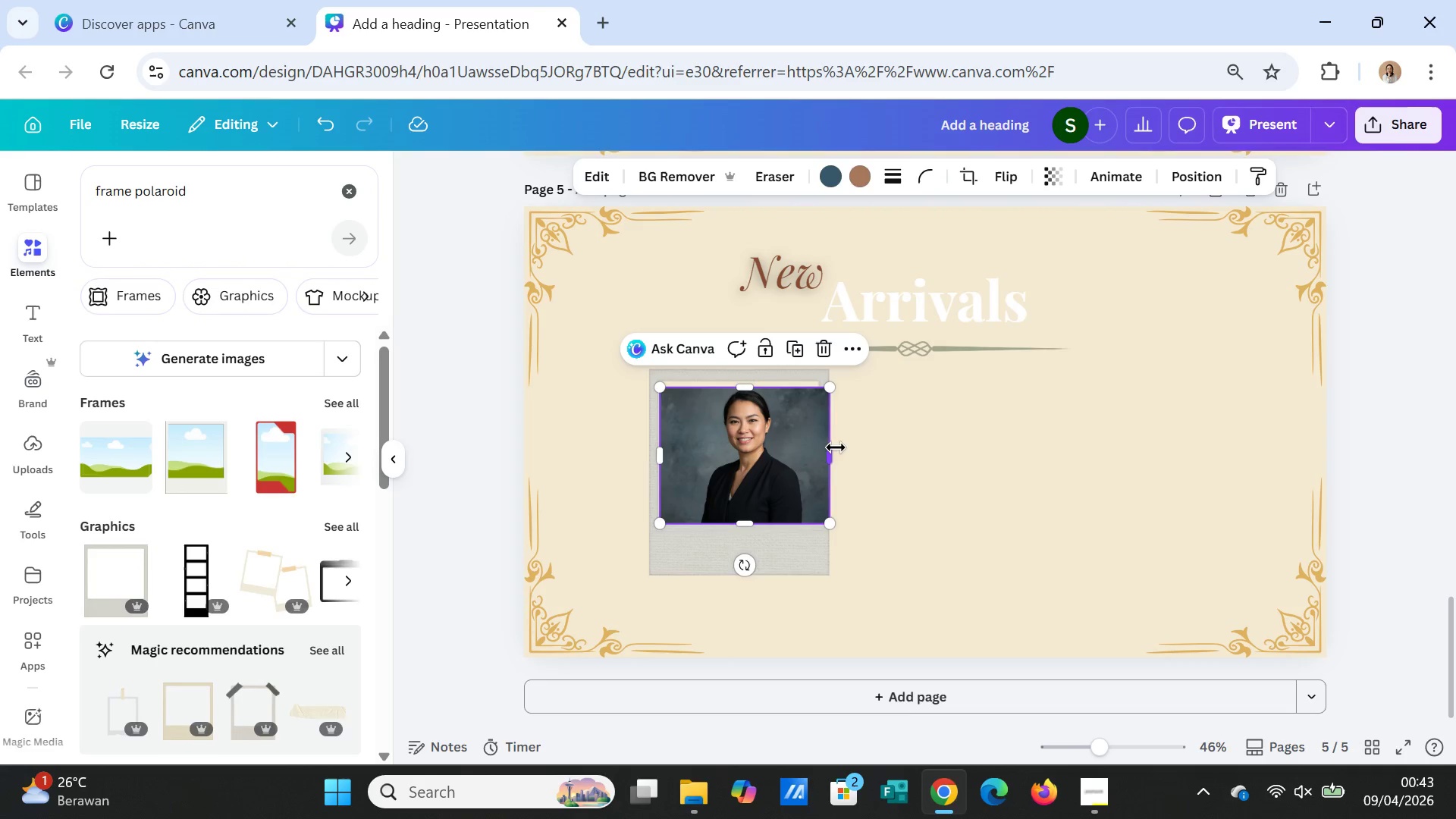 
left_click_drag(start_coordinate=[834, 451], to_coordinate=[822, 444])
 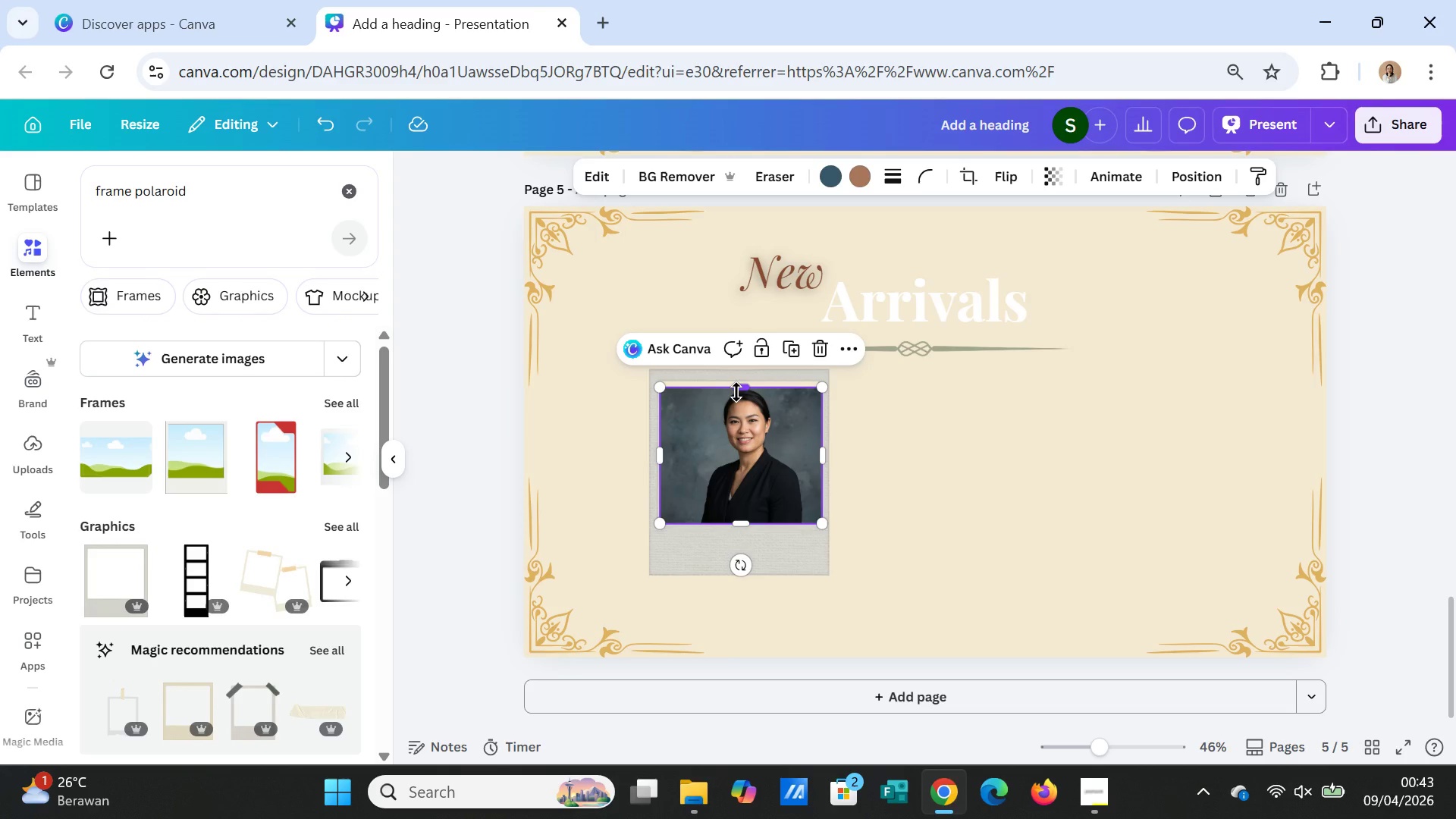 
left_click_drag(start_coordinate=[736, 392], to_coordinate=[737, 384])
 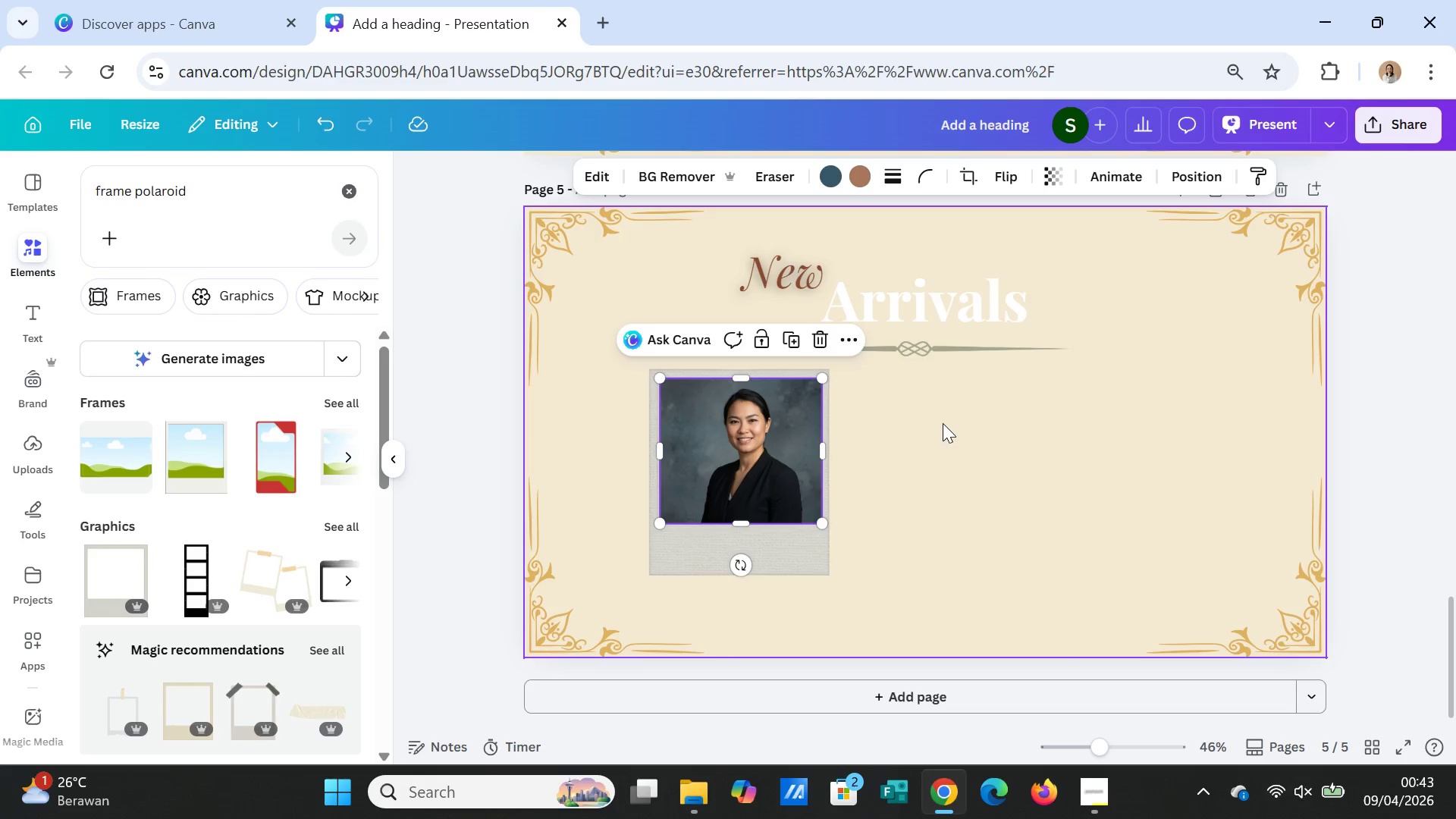 
left_click_drag(start_coordinate=[943, 423], to_coordinate=[764, 484])
 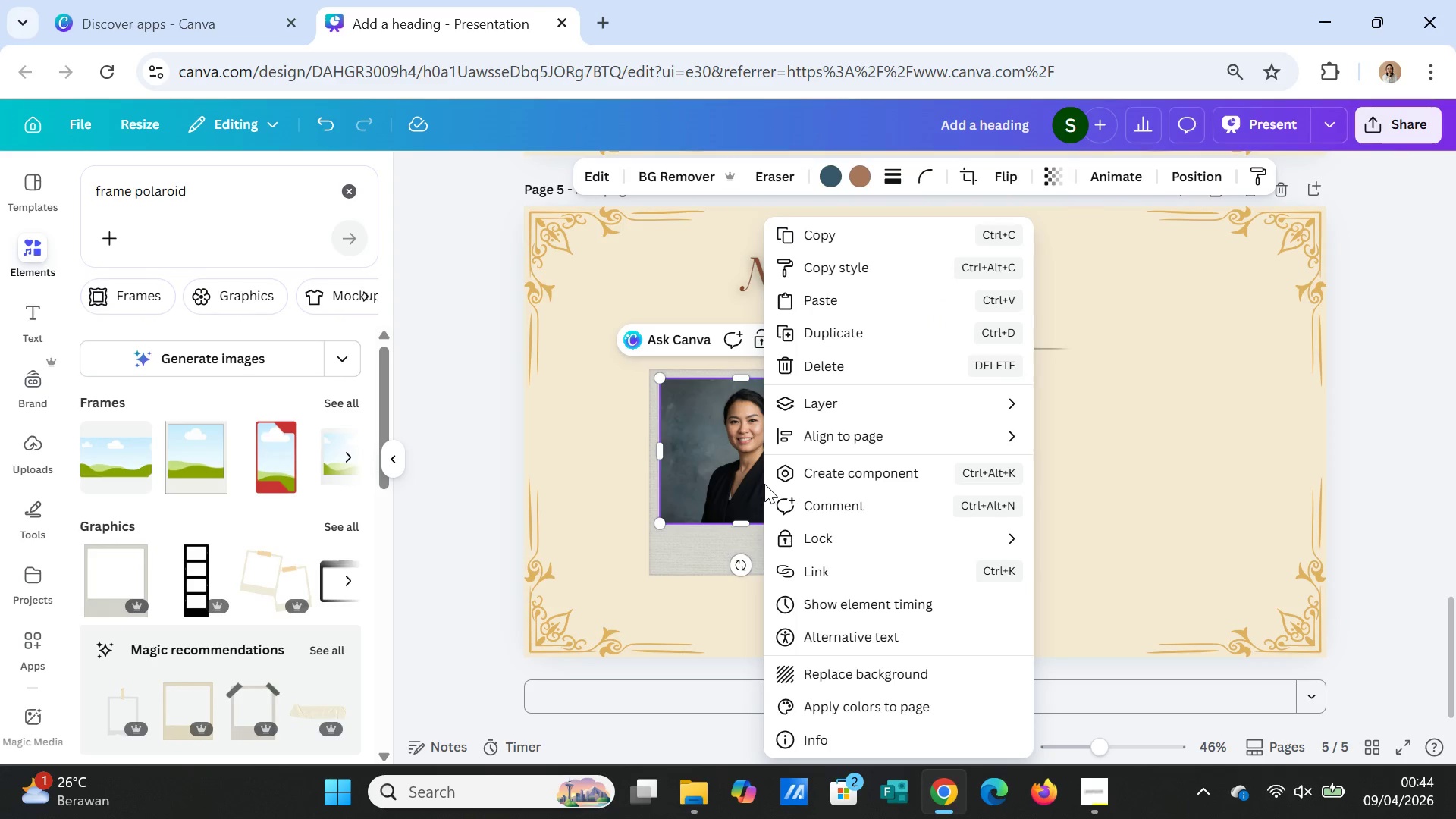 
left_click([764, 484])
 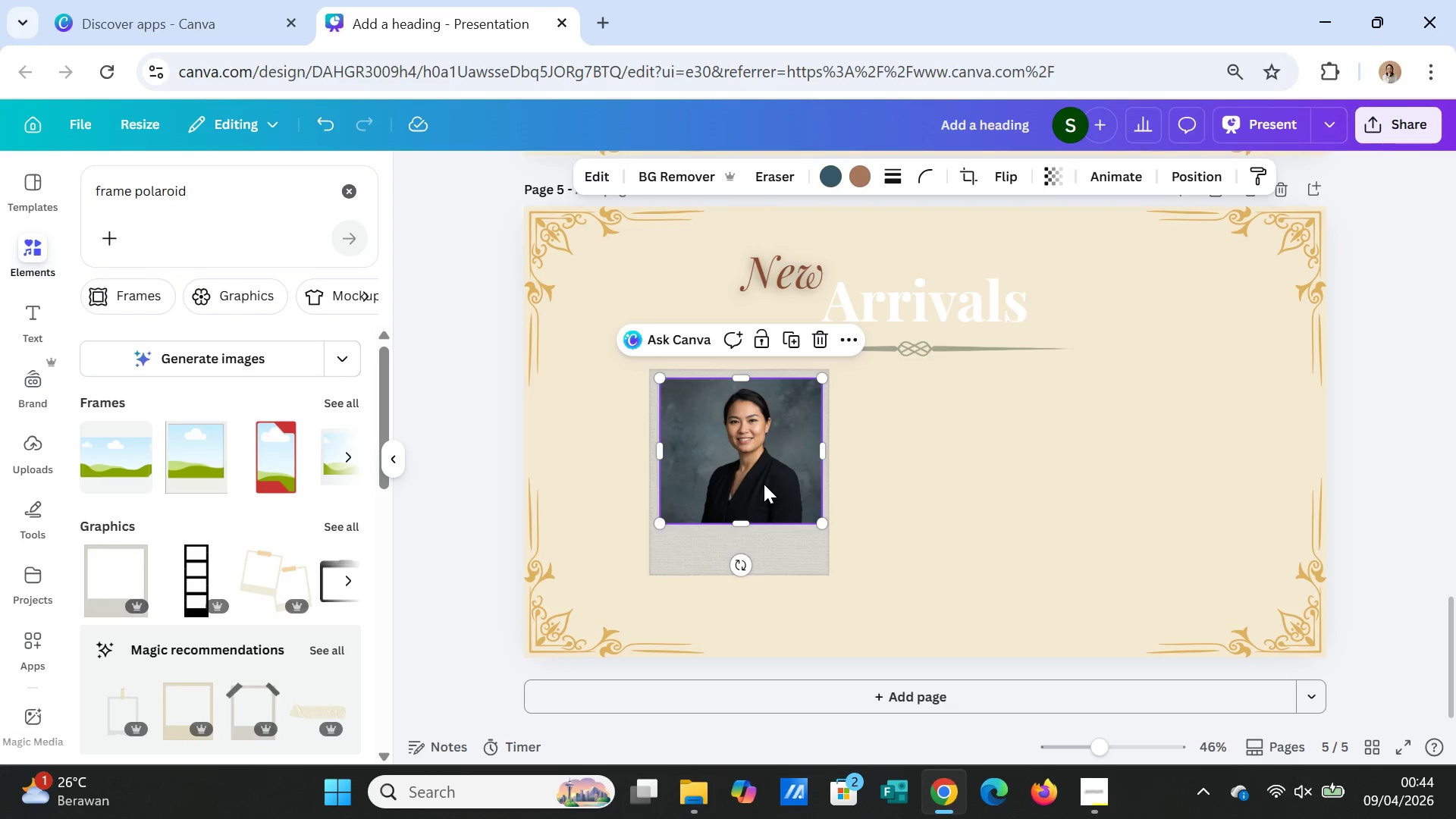 
right_click([764, 484])
 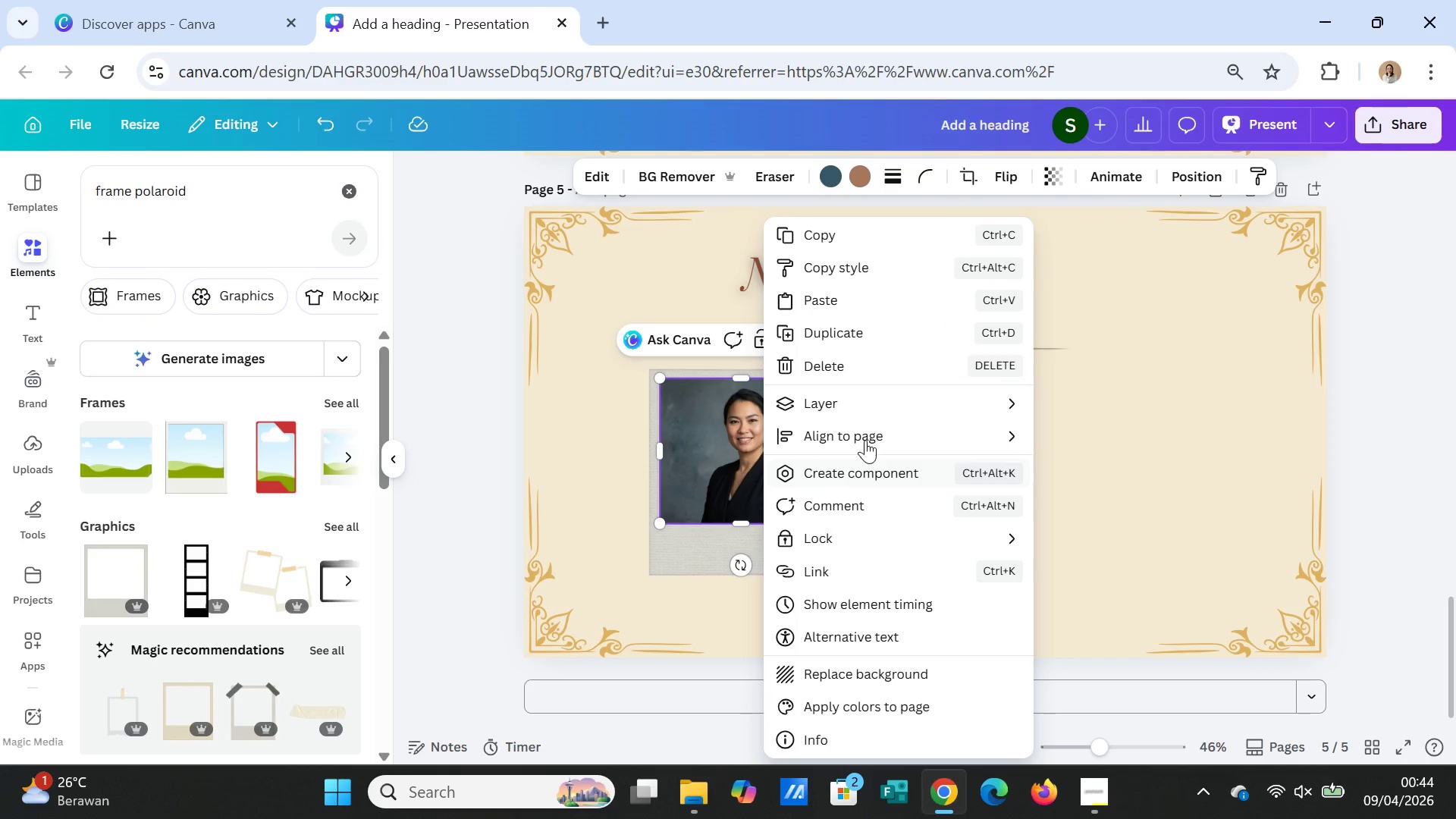 
left_click([873, 397])
 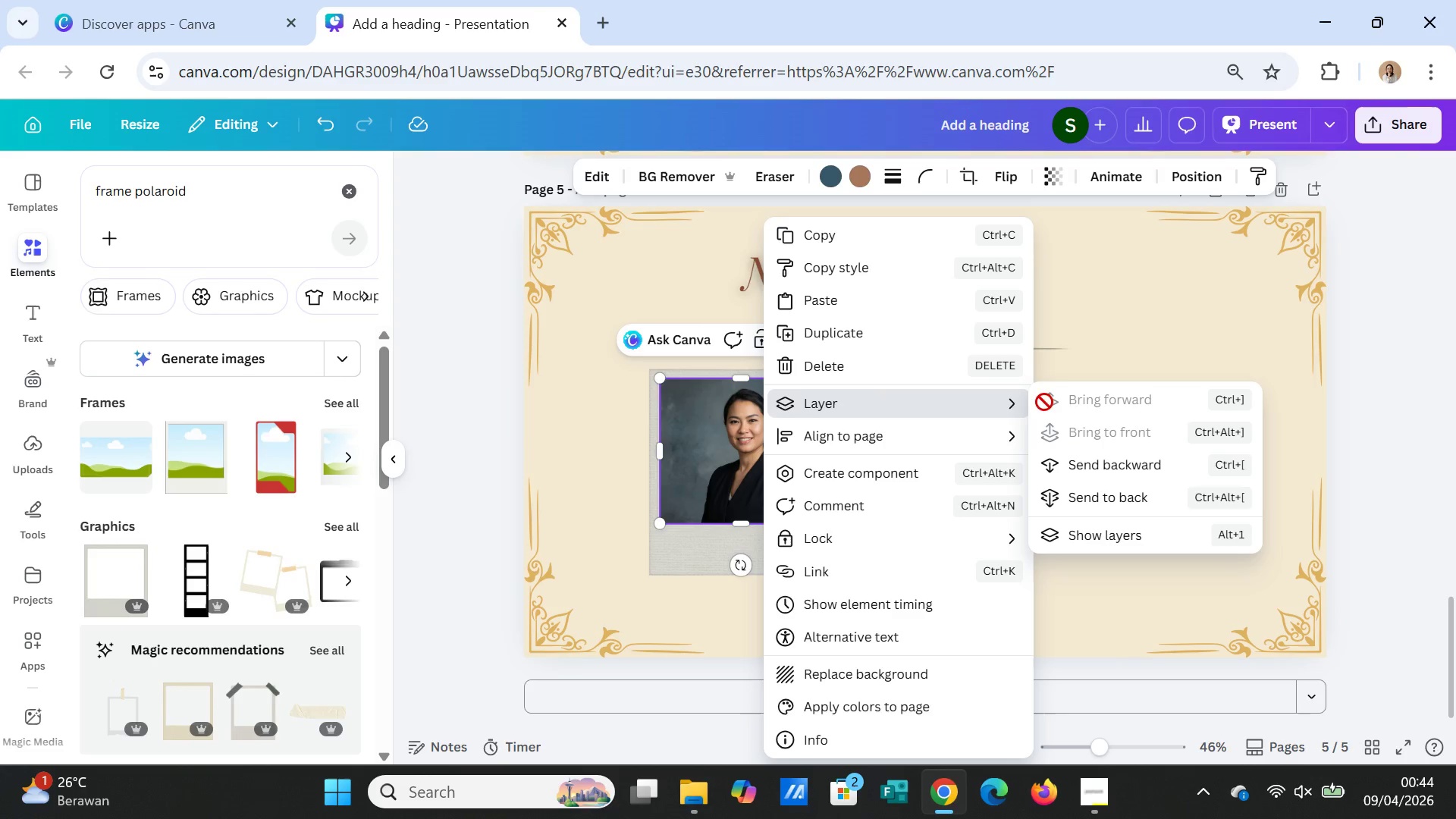 
left_click([1124, 498])
 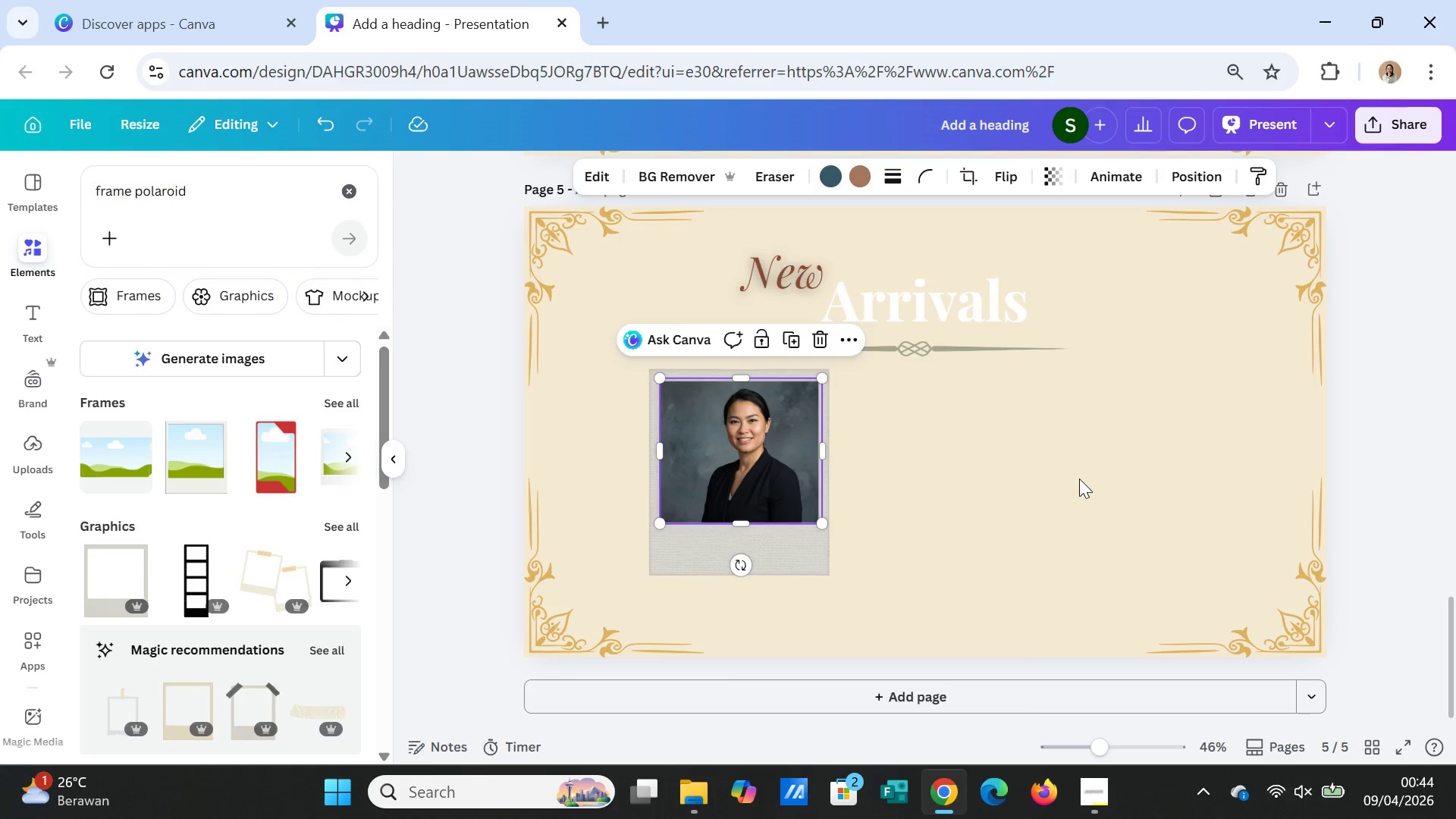 
left_click([1076, 478])
 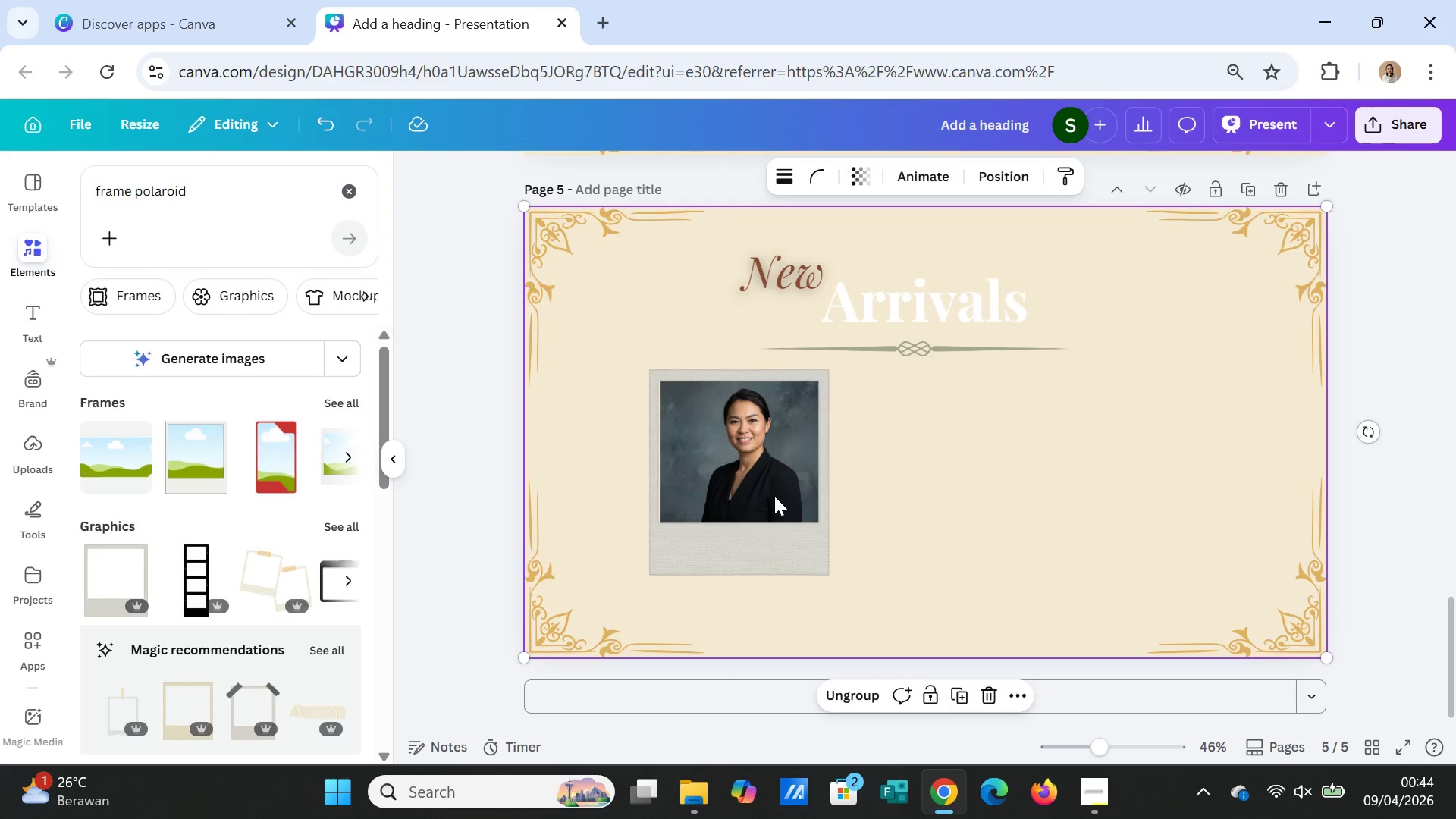 
left_click([761, 485])
 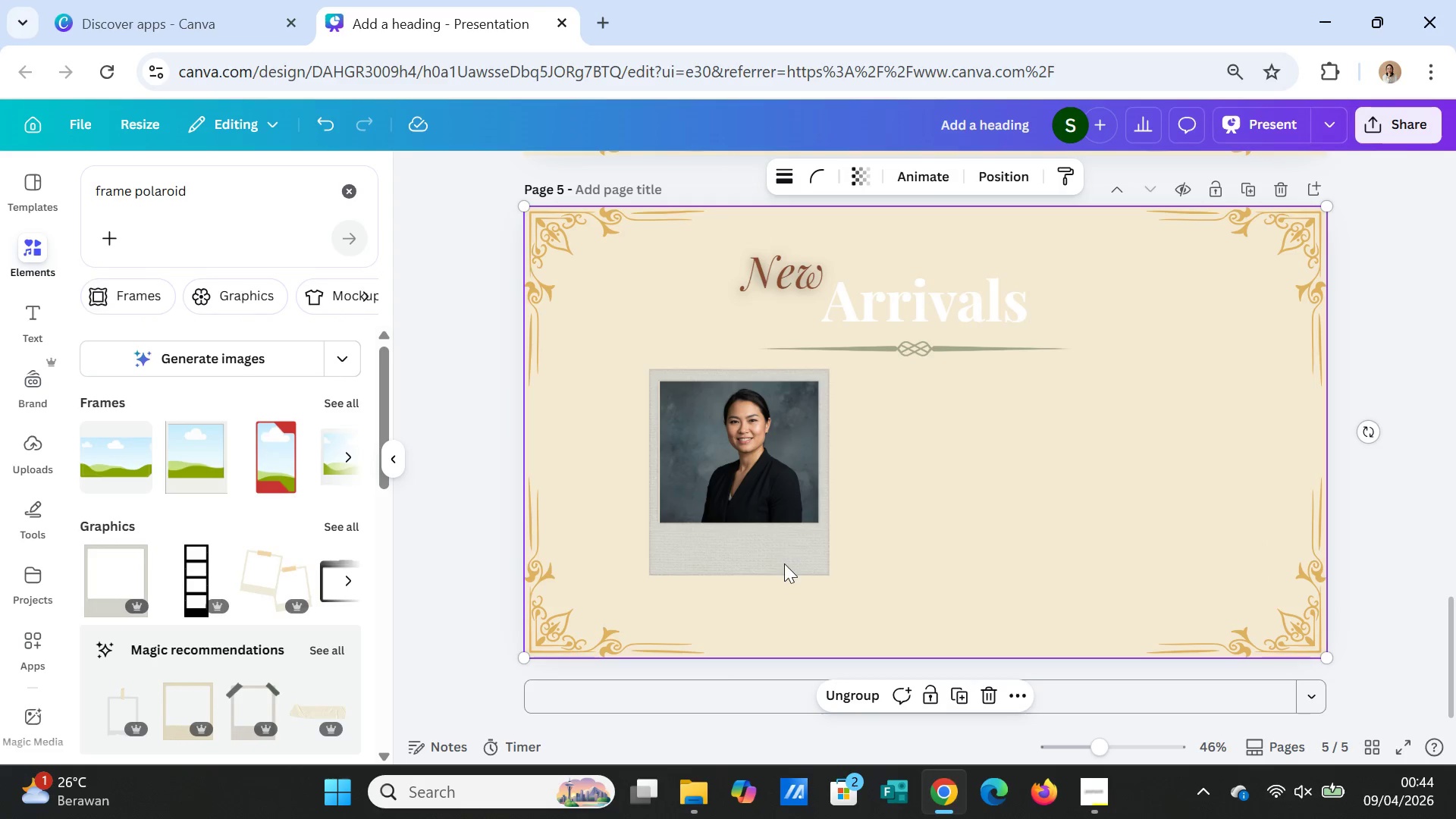 
left_click([784, 564])
 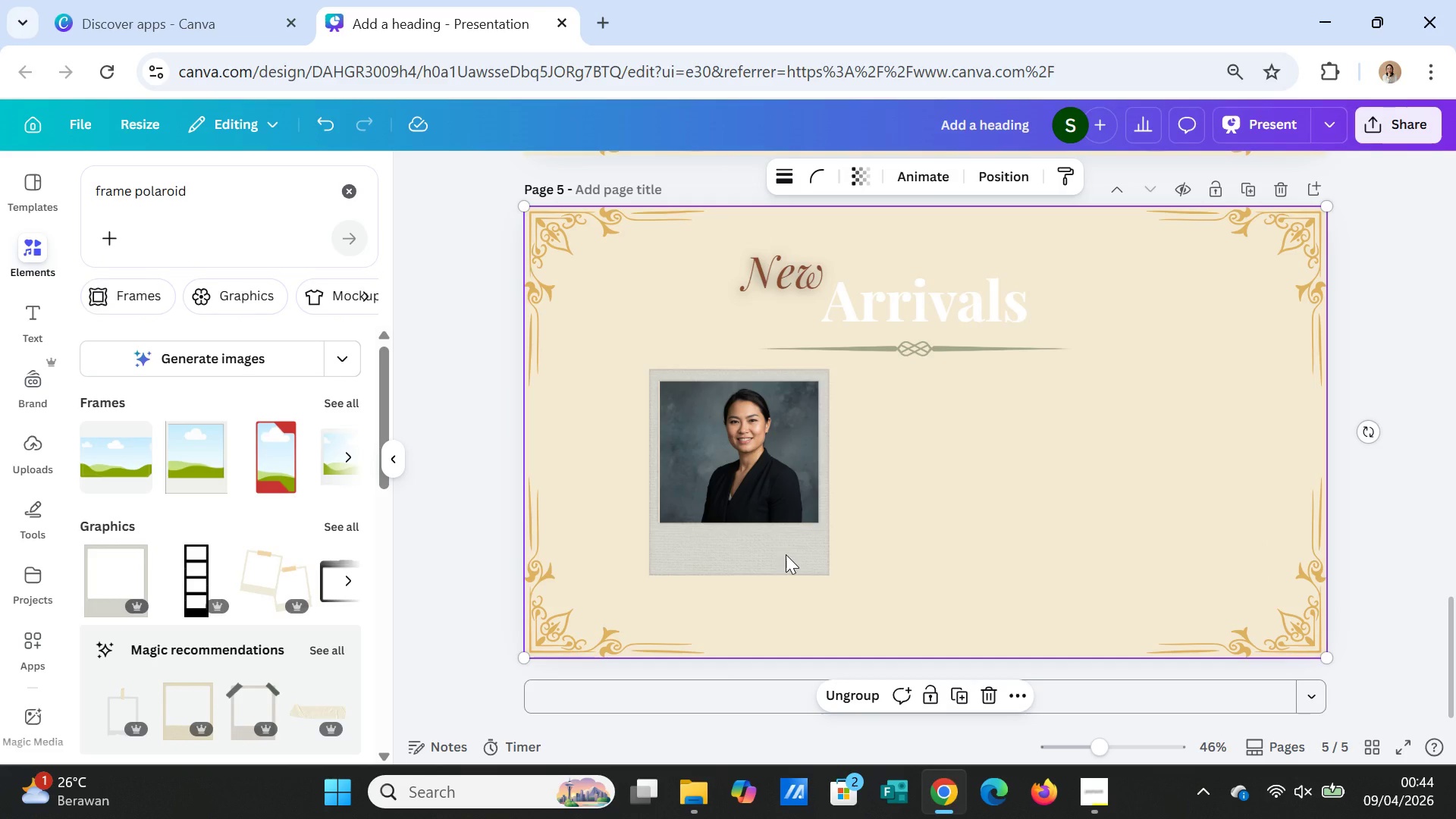 
right_click([786, 554])
 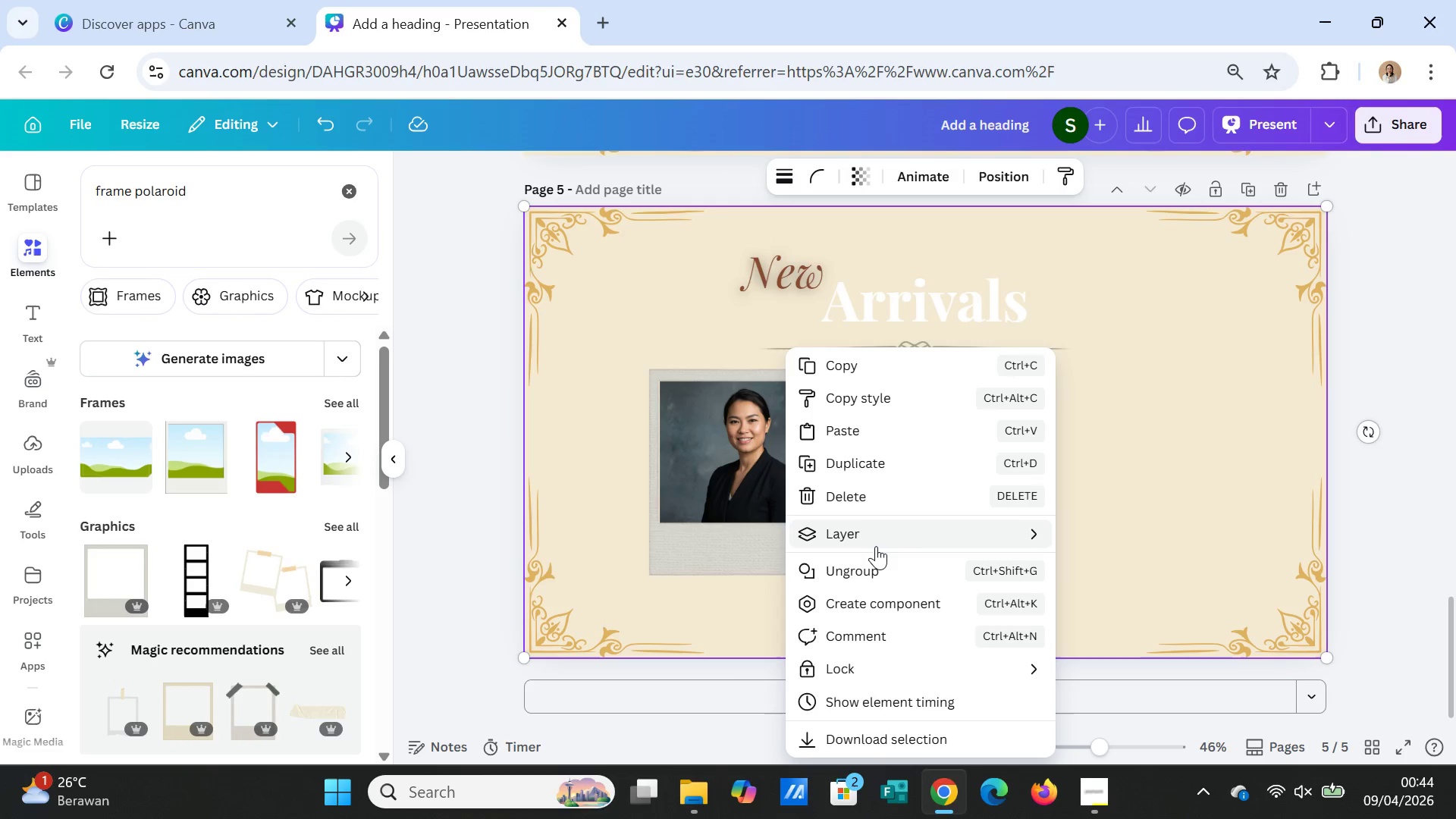 
left_click([876, 546])
 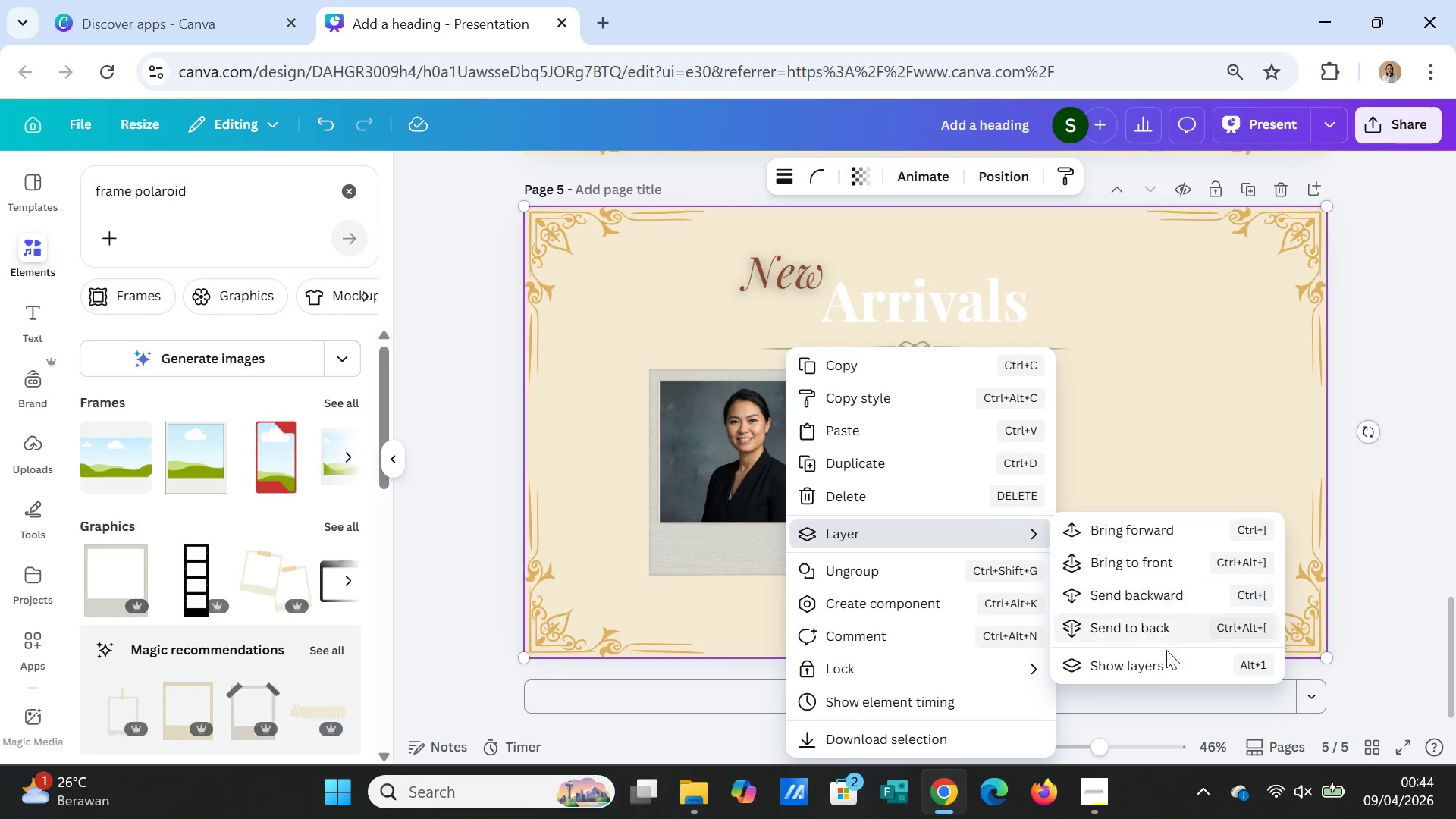 
left_click([1162, 660])
 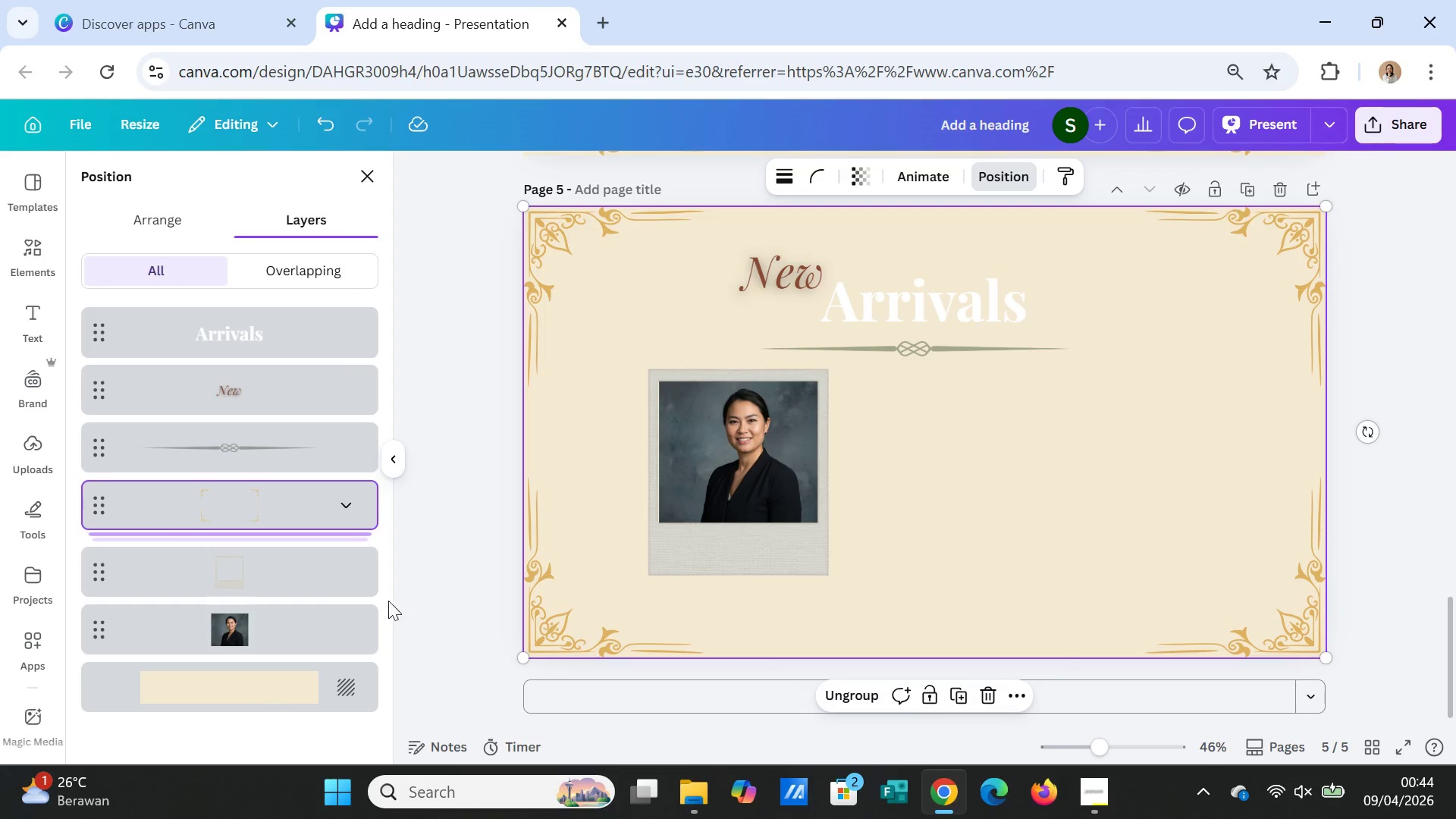 
left_click([263, 566])
 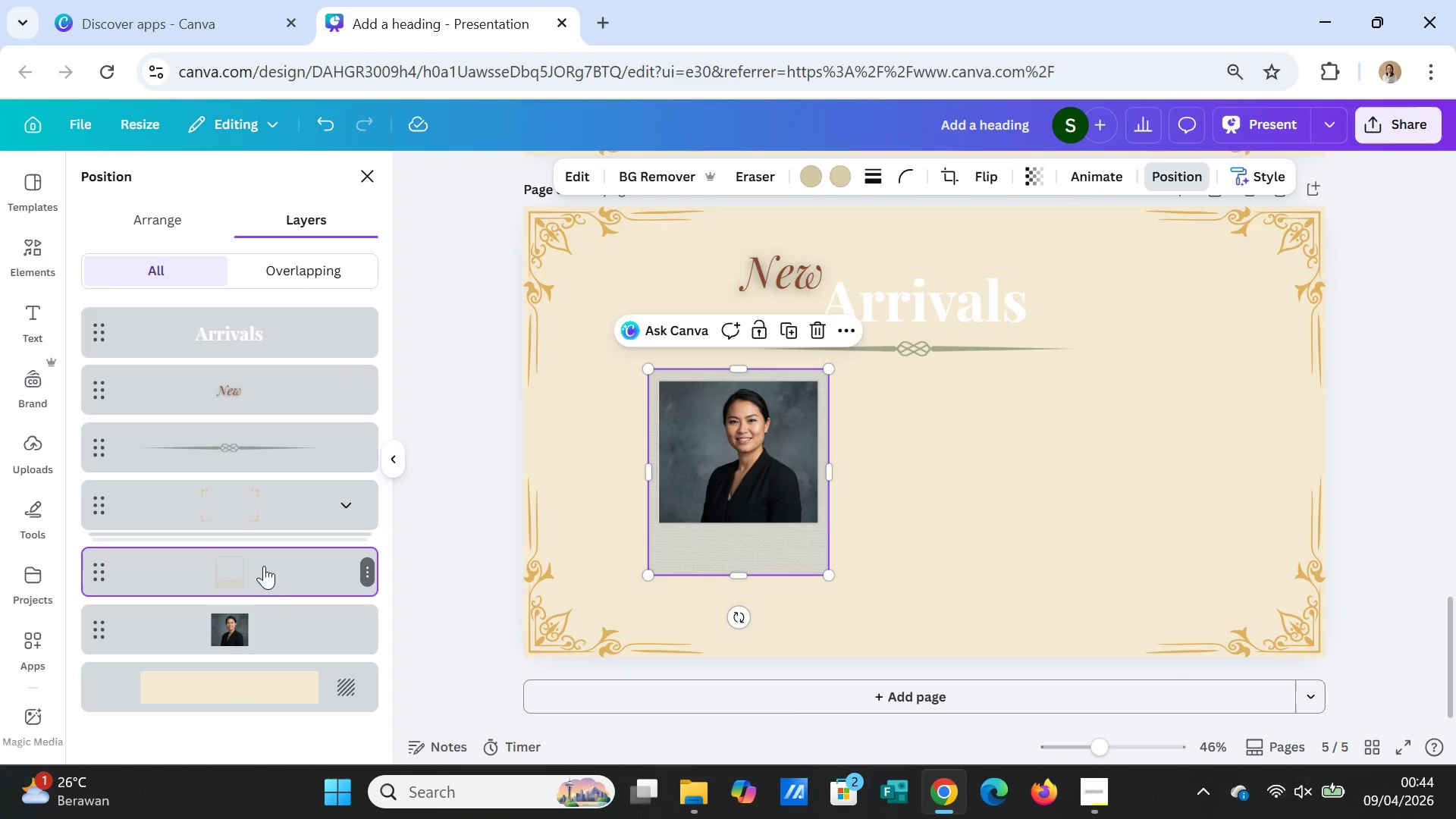 
left_click_drag(start_coordinate=[264, 566], to_coordinate=[265, 624])
 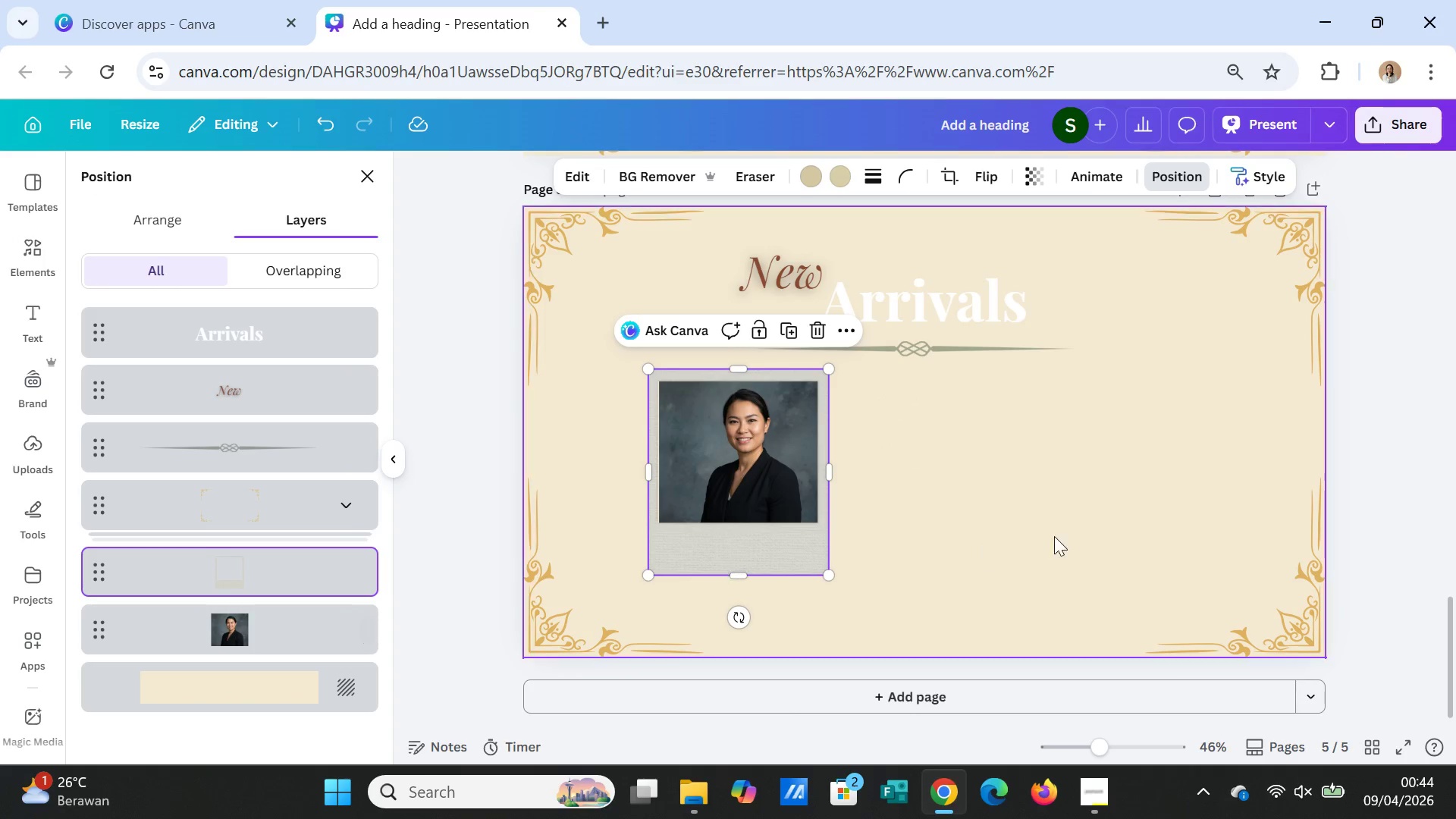 
left_click([1064, 532])
 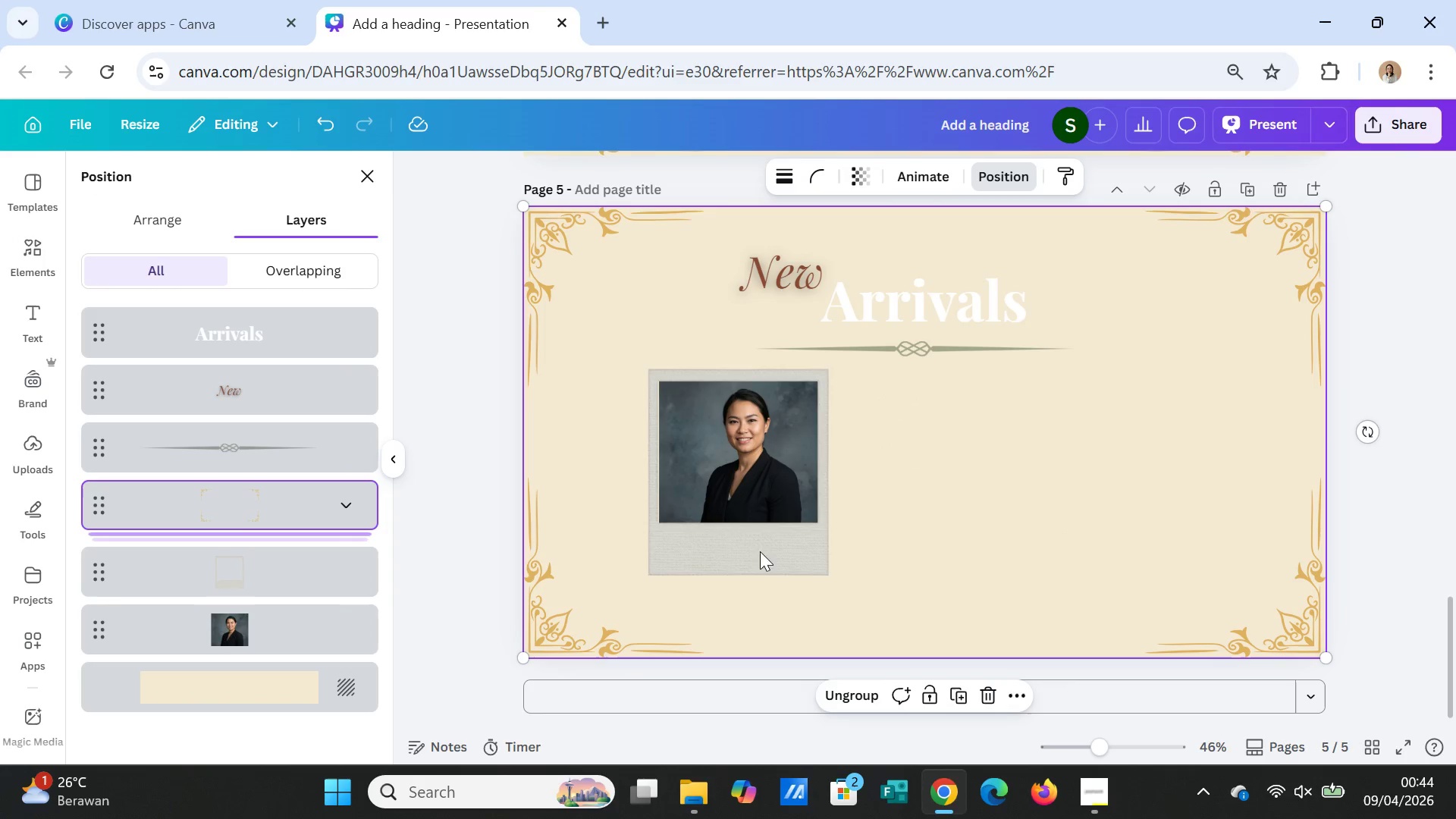 
left_click([717, 551])
 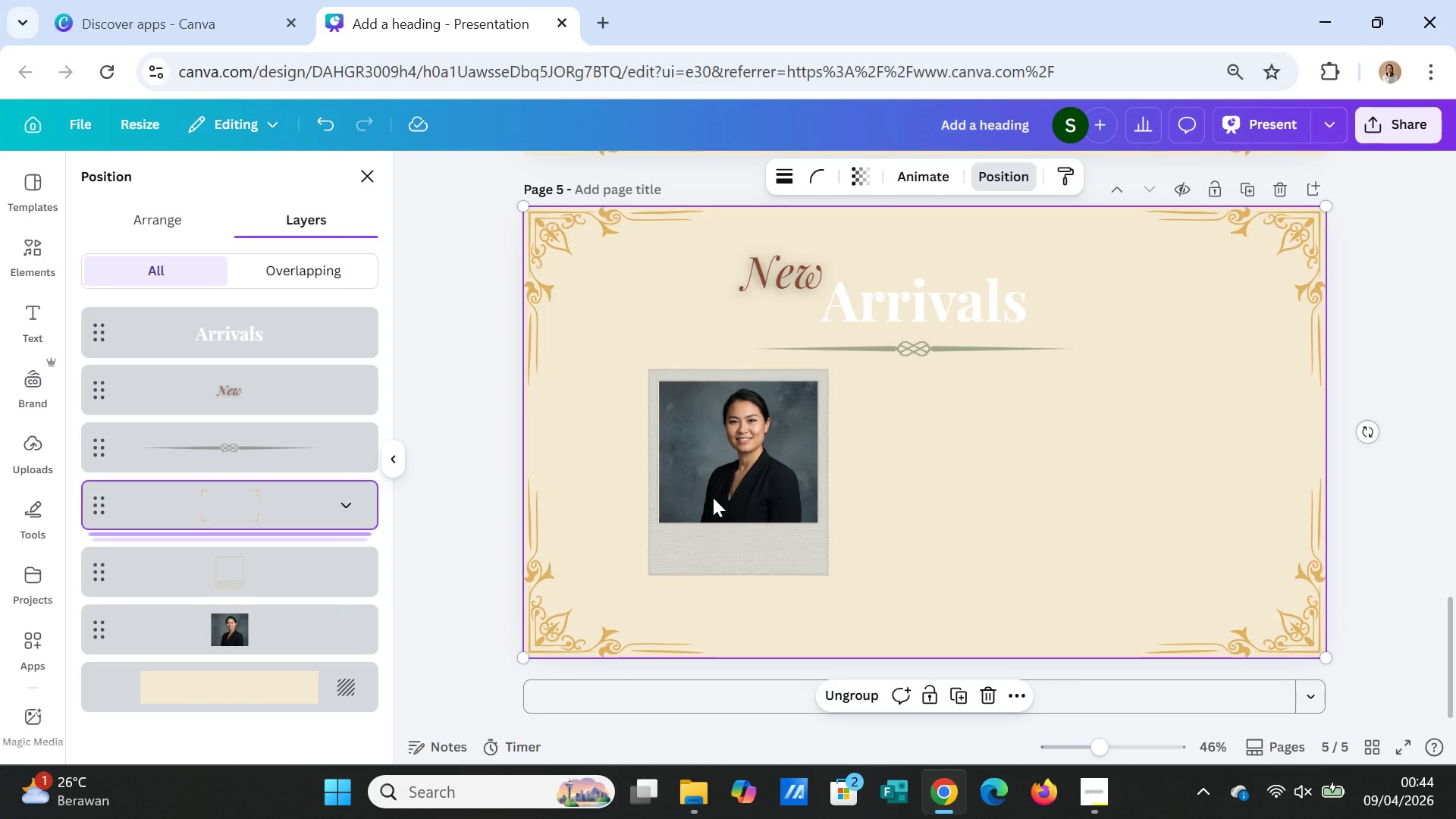 
left_click([713, 497])
 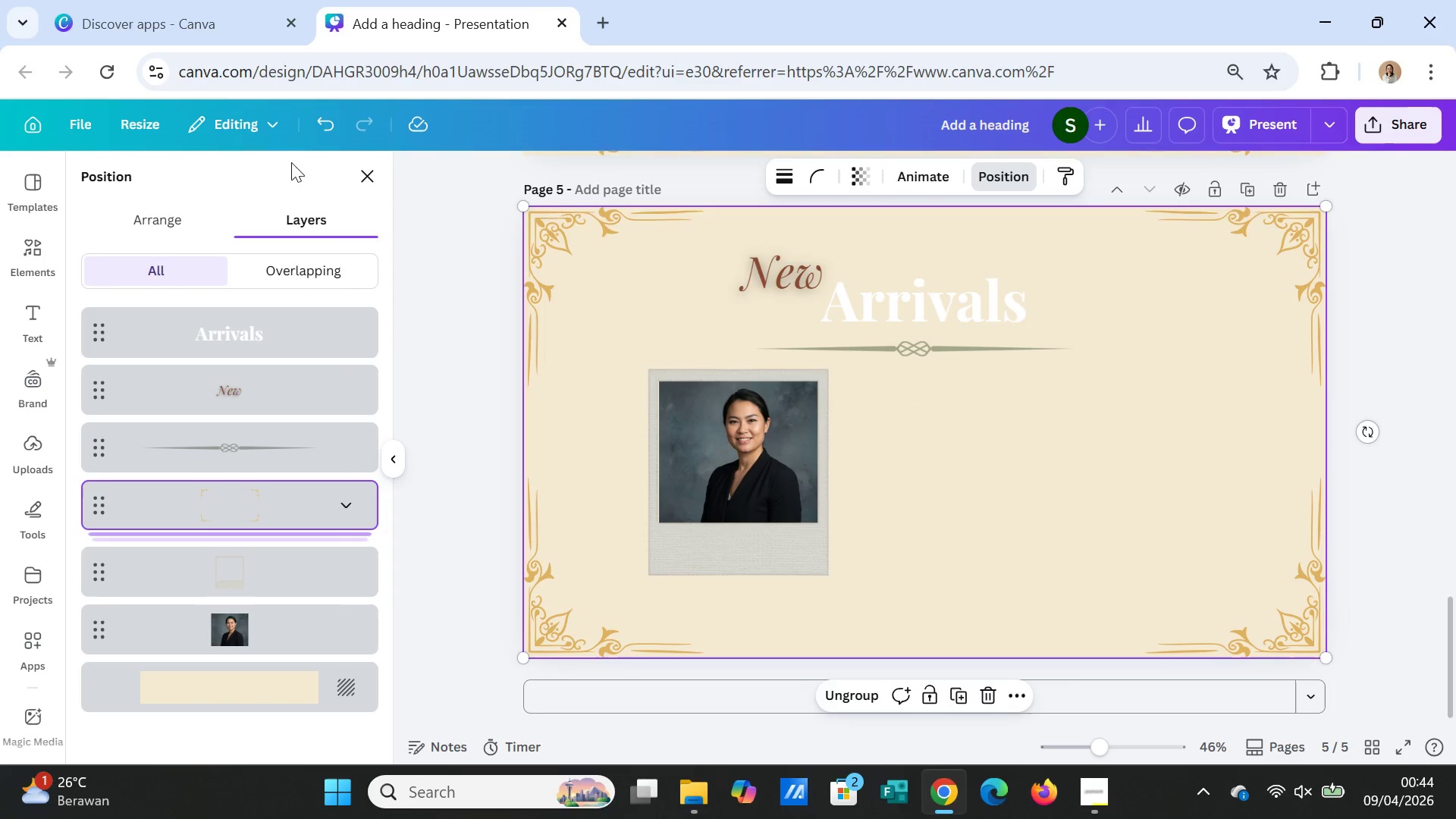 
left_click([314, 120])
 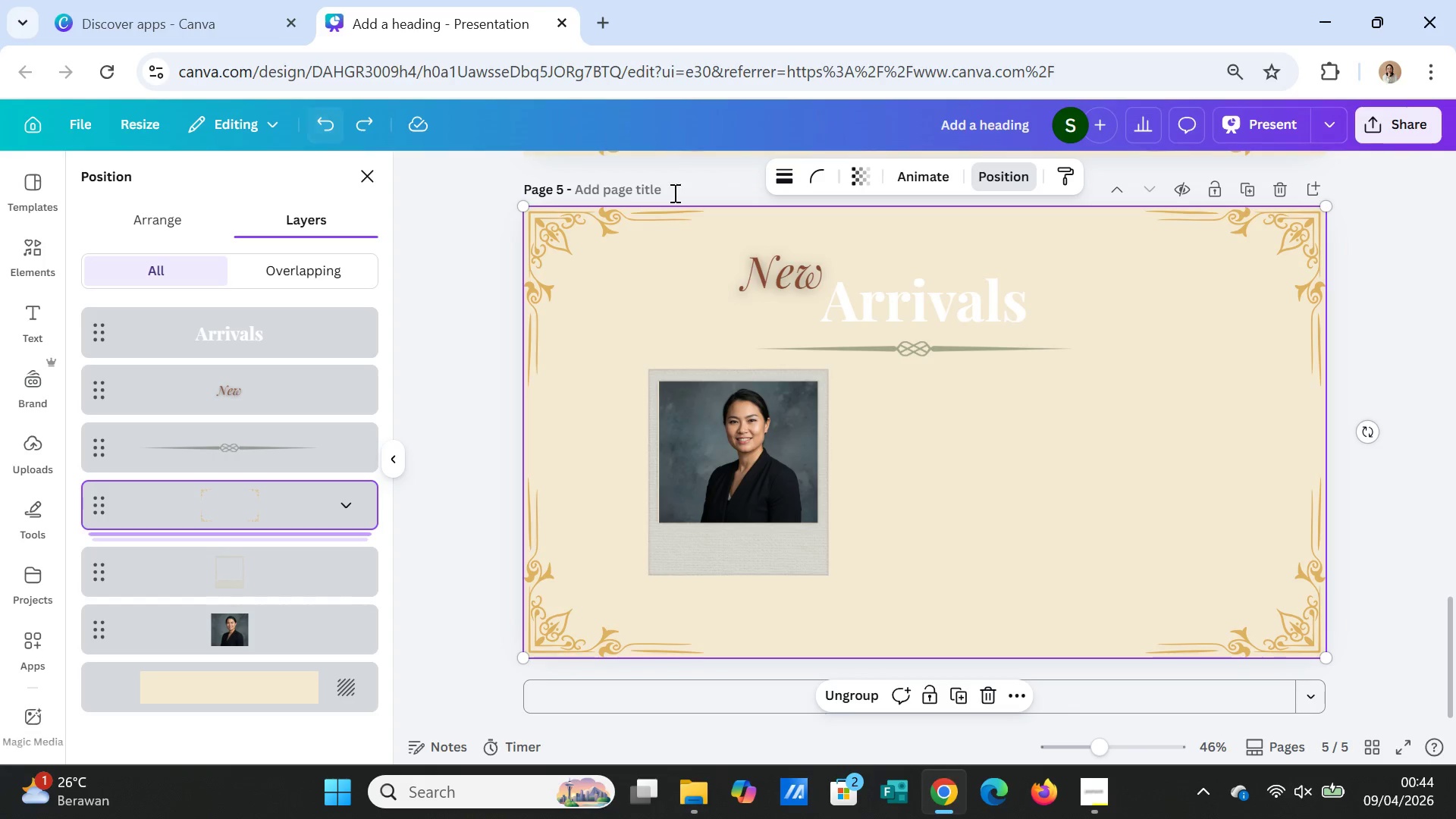 
left_click([739, 479])
 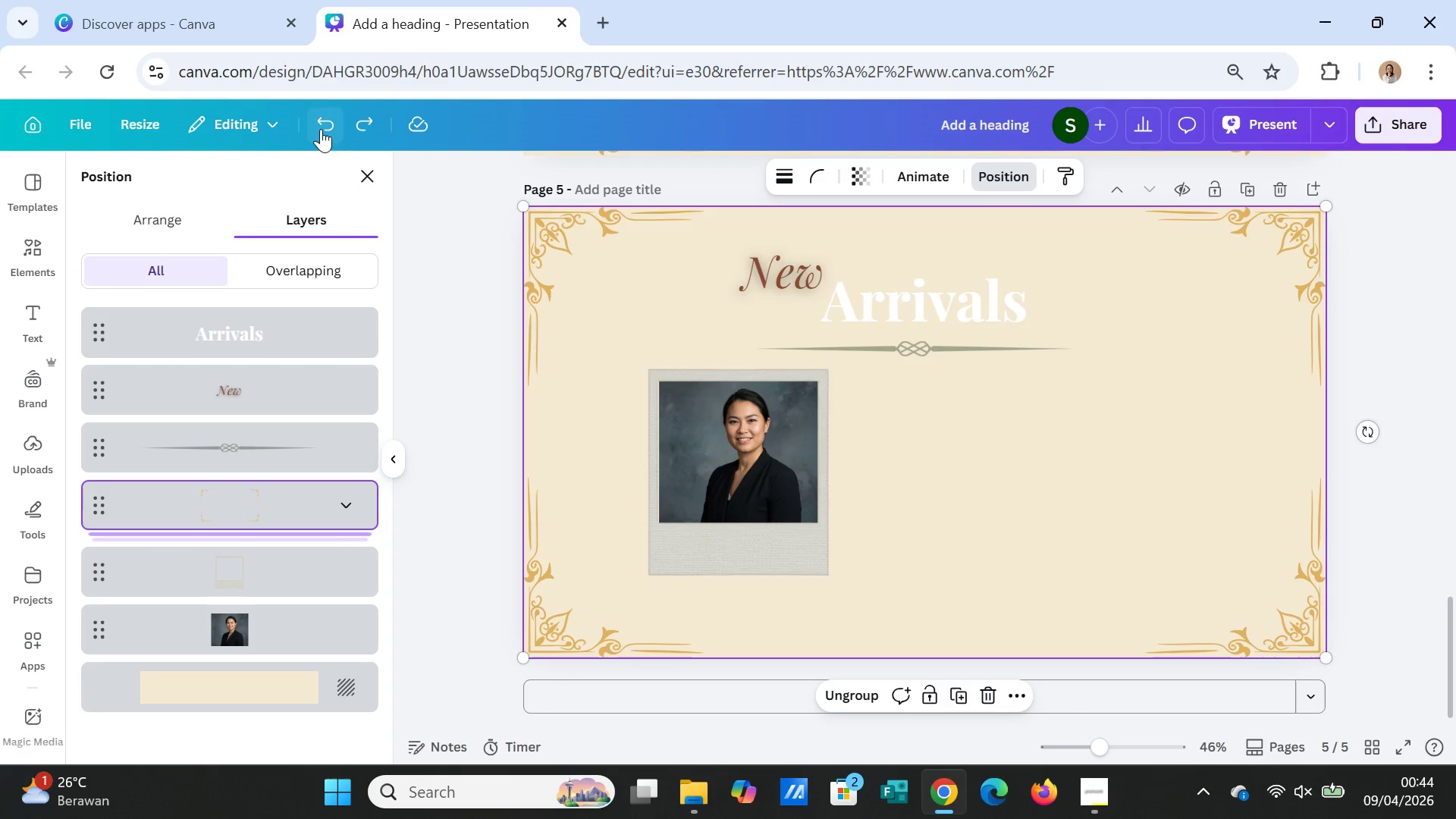 
left_click([315, 125])
 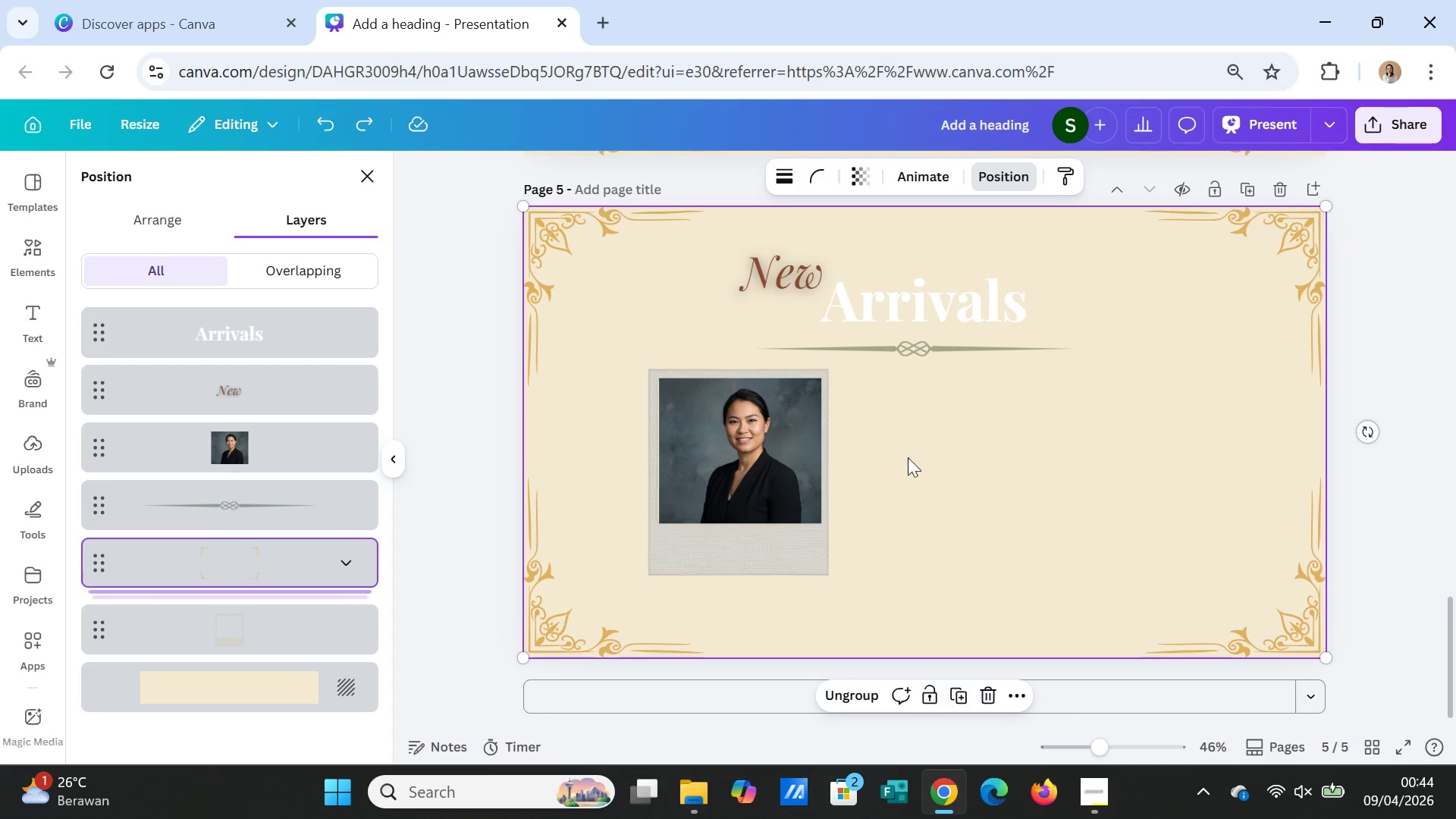 
left_click([938, 475])
 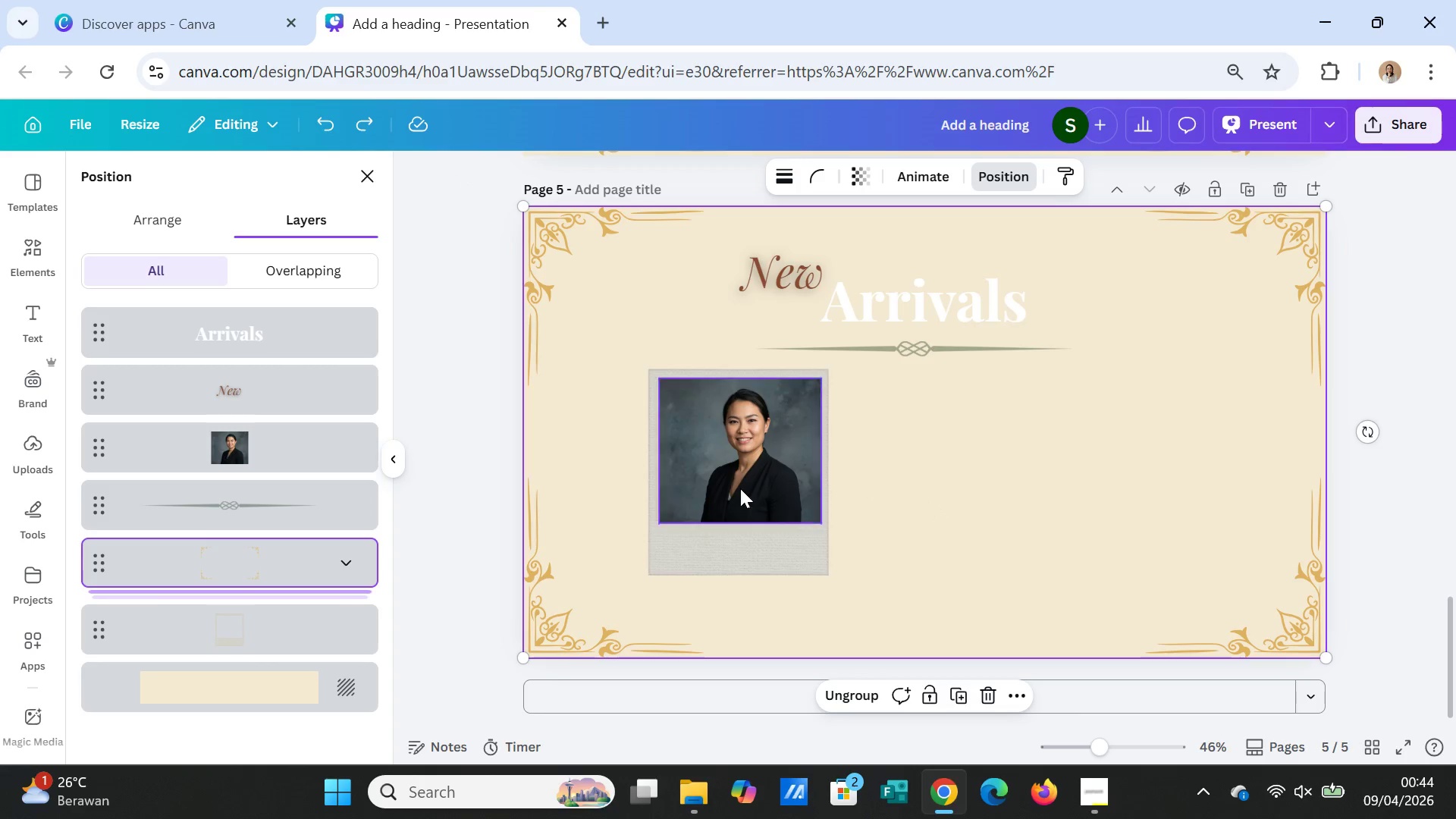 
left_click([735, 476])
 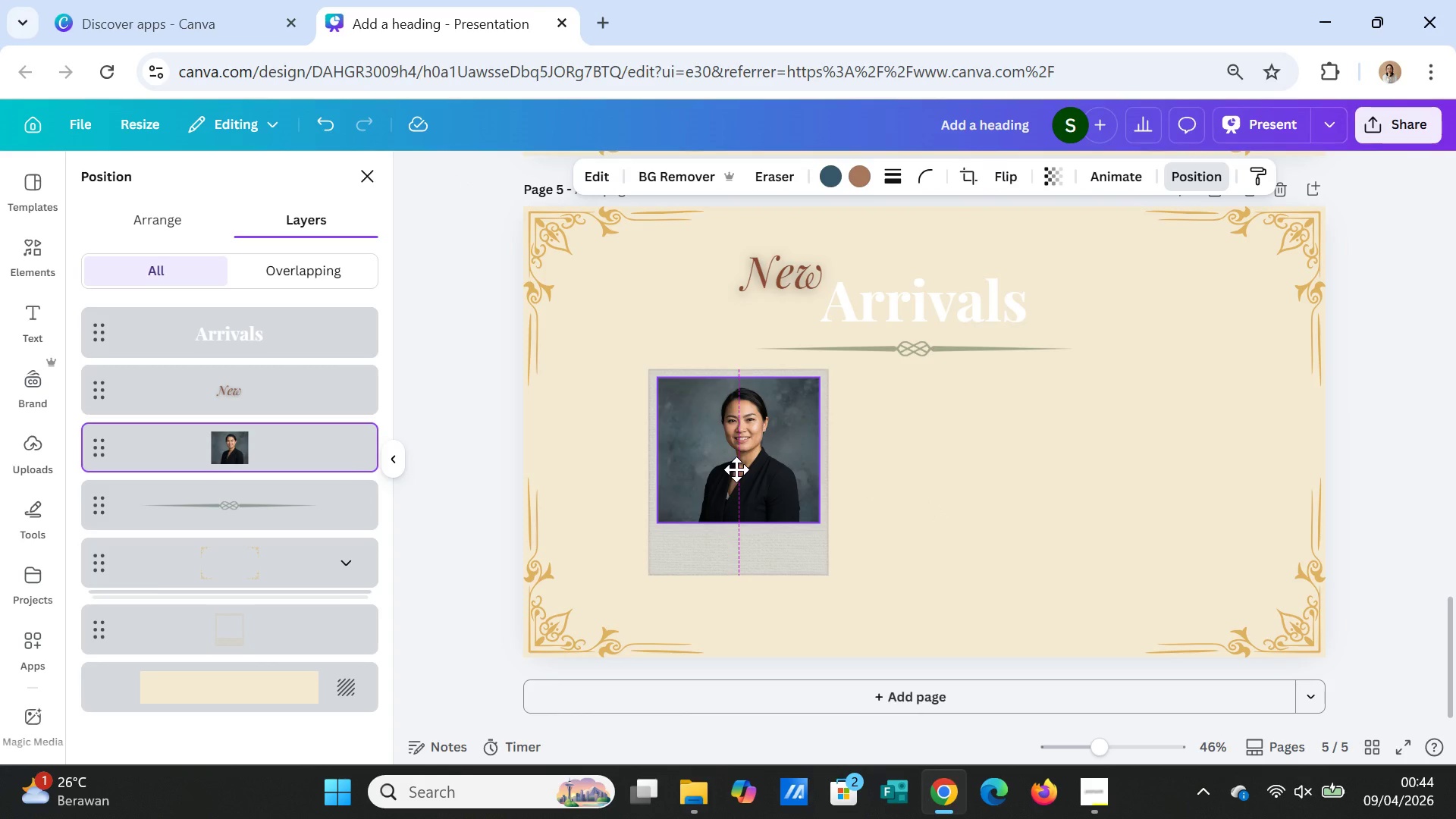 
left_click([777, 479])
 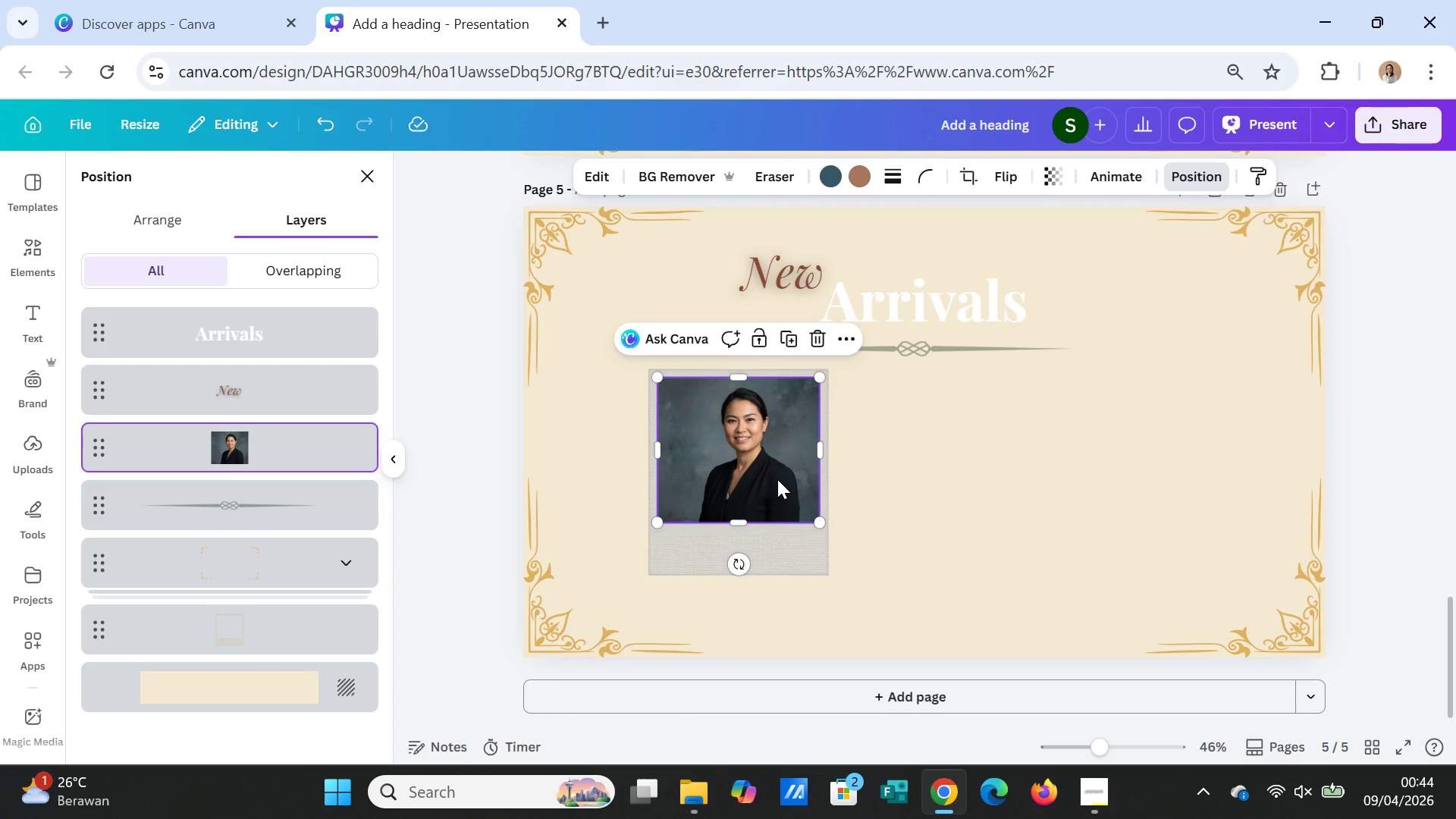 
hold_key(key=ShiftLeft, duration=1.0)
left_click([782, 555])
 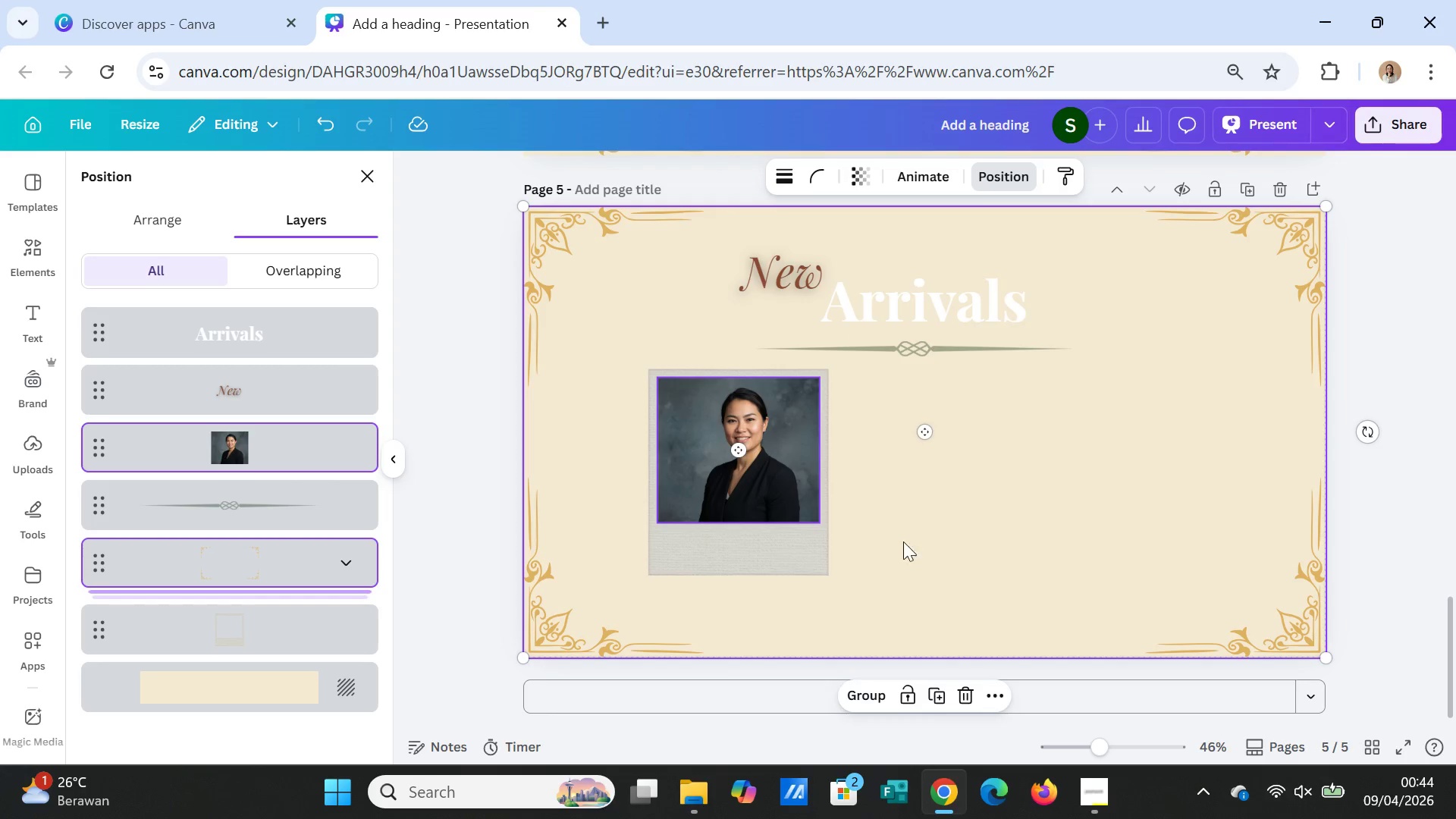 
left_click([974, 534])
 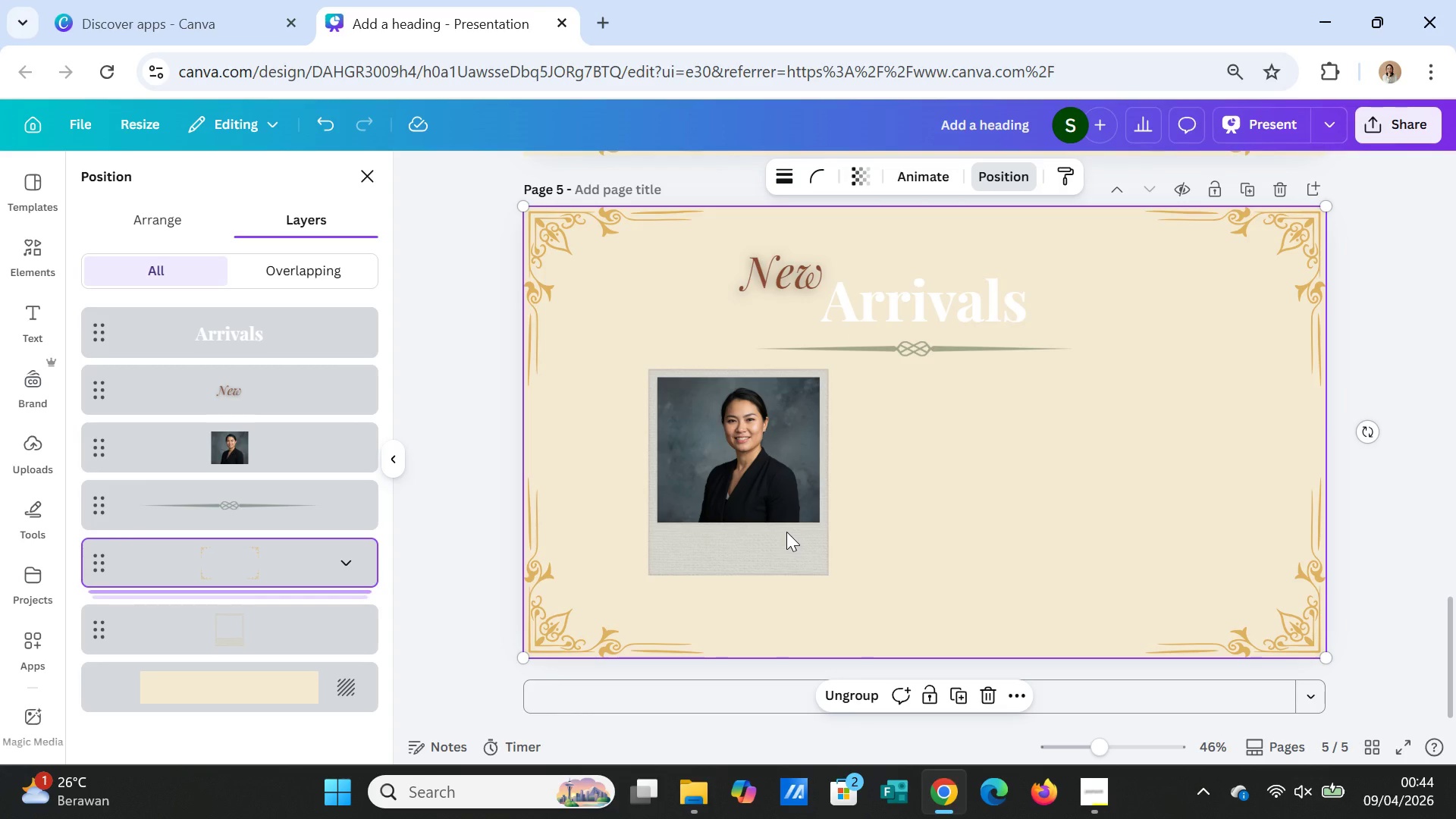 
left_click([786, 532])
 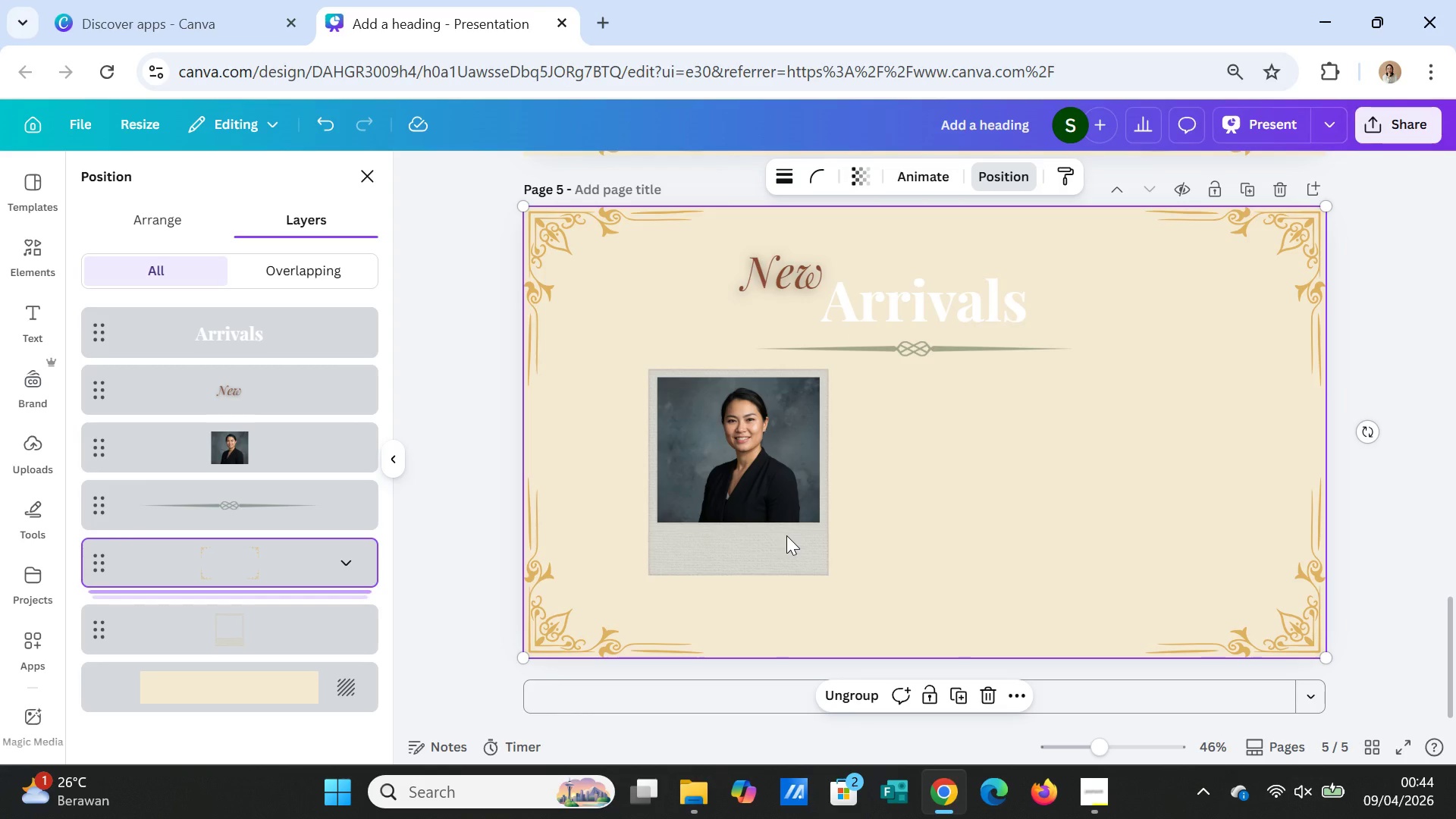 
left_click([786, 535])
 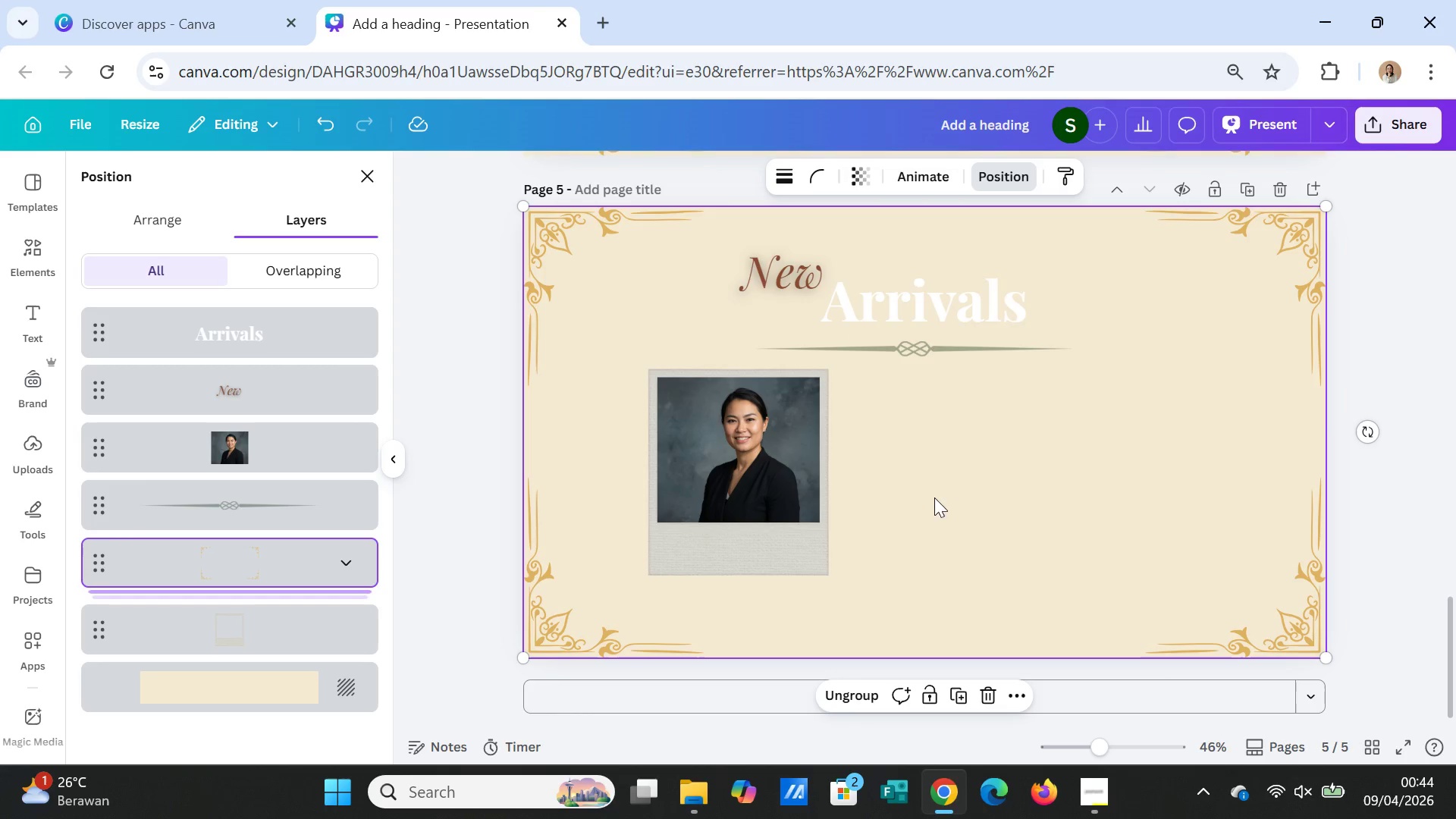 
left_click([943, 495])
 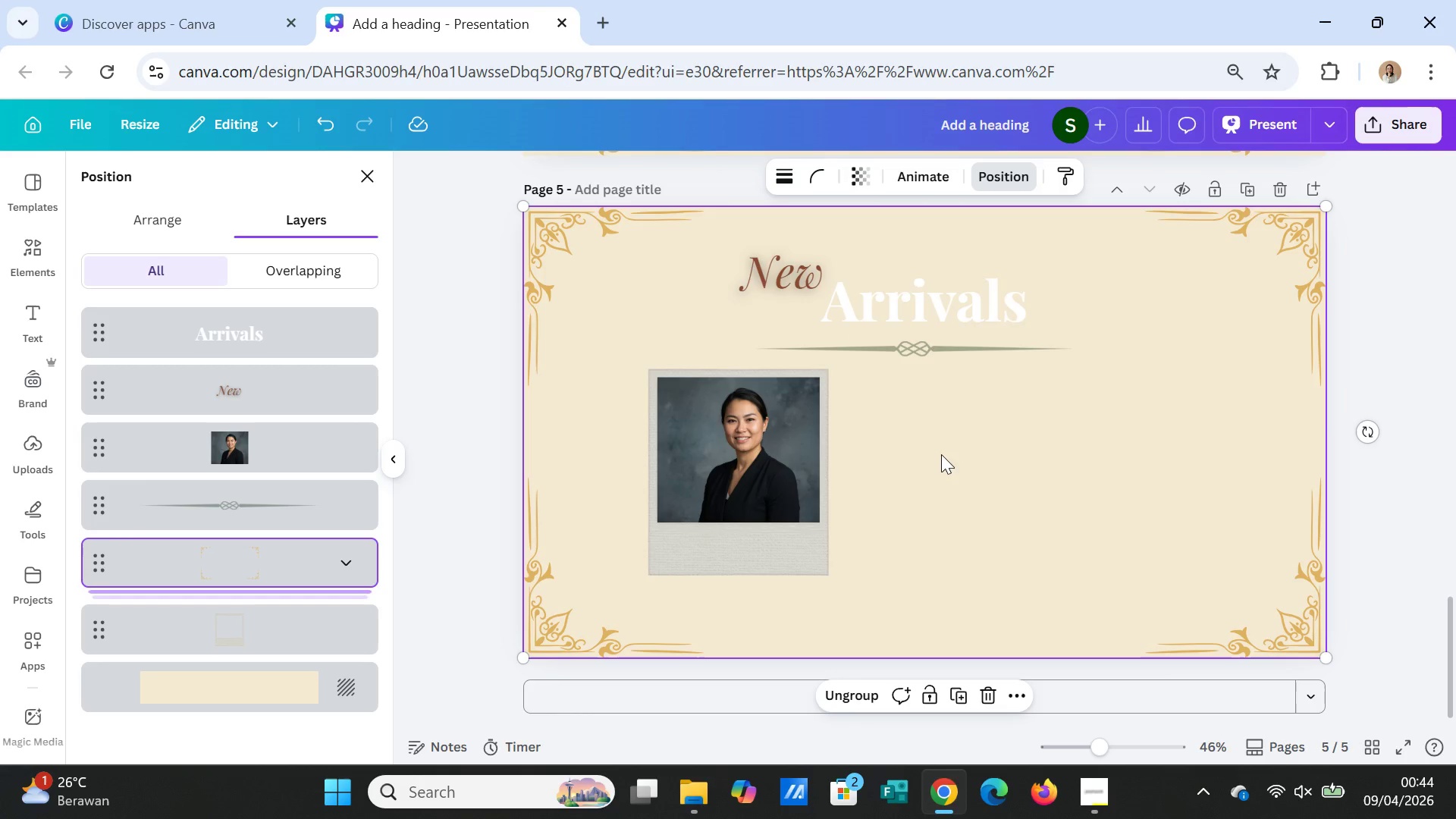 
left_click([716, 485])
 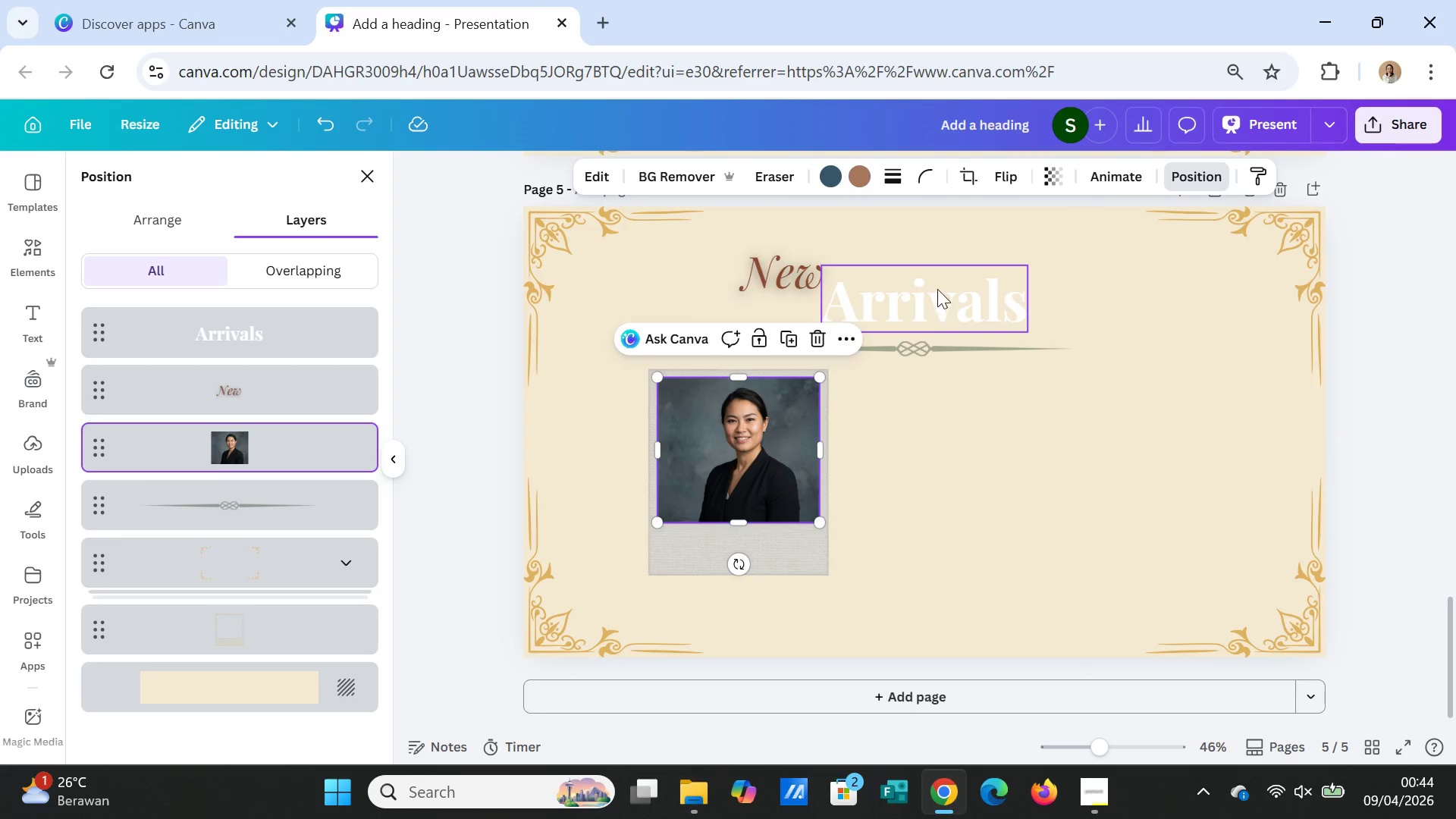 
left_click_drag(start_coordinate=[937, 289], to_coordinate=[1119, 442])
 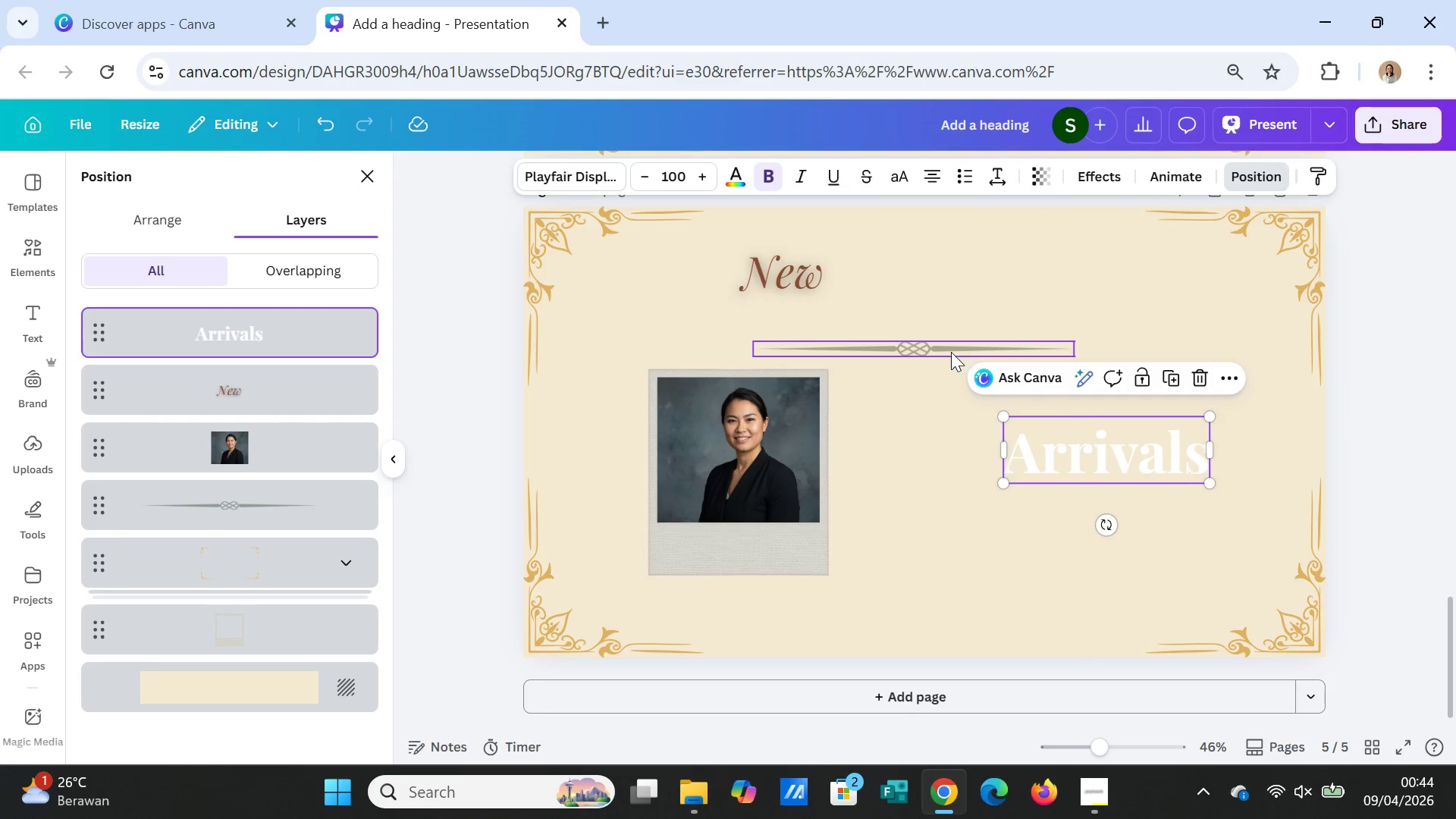 
left_click([951, 351])
 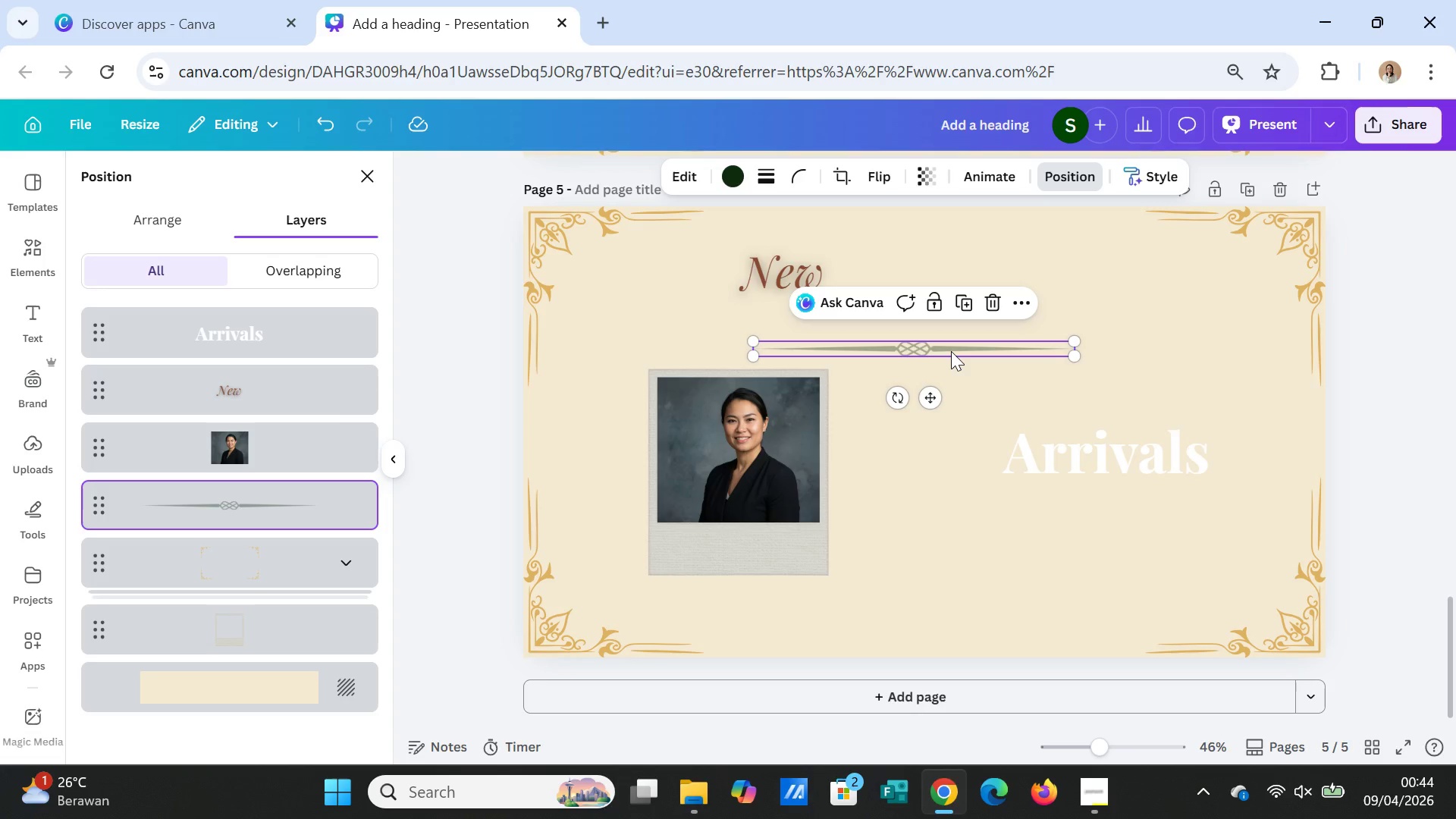 
left_click_drag(start_coordinate=[951, 351], to_coordinate=[1164, 382])
 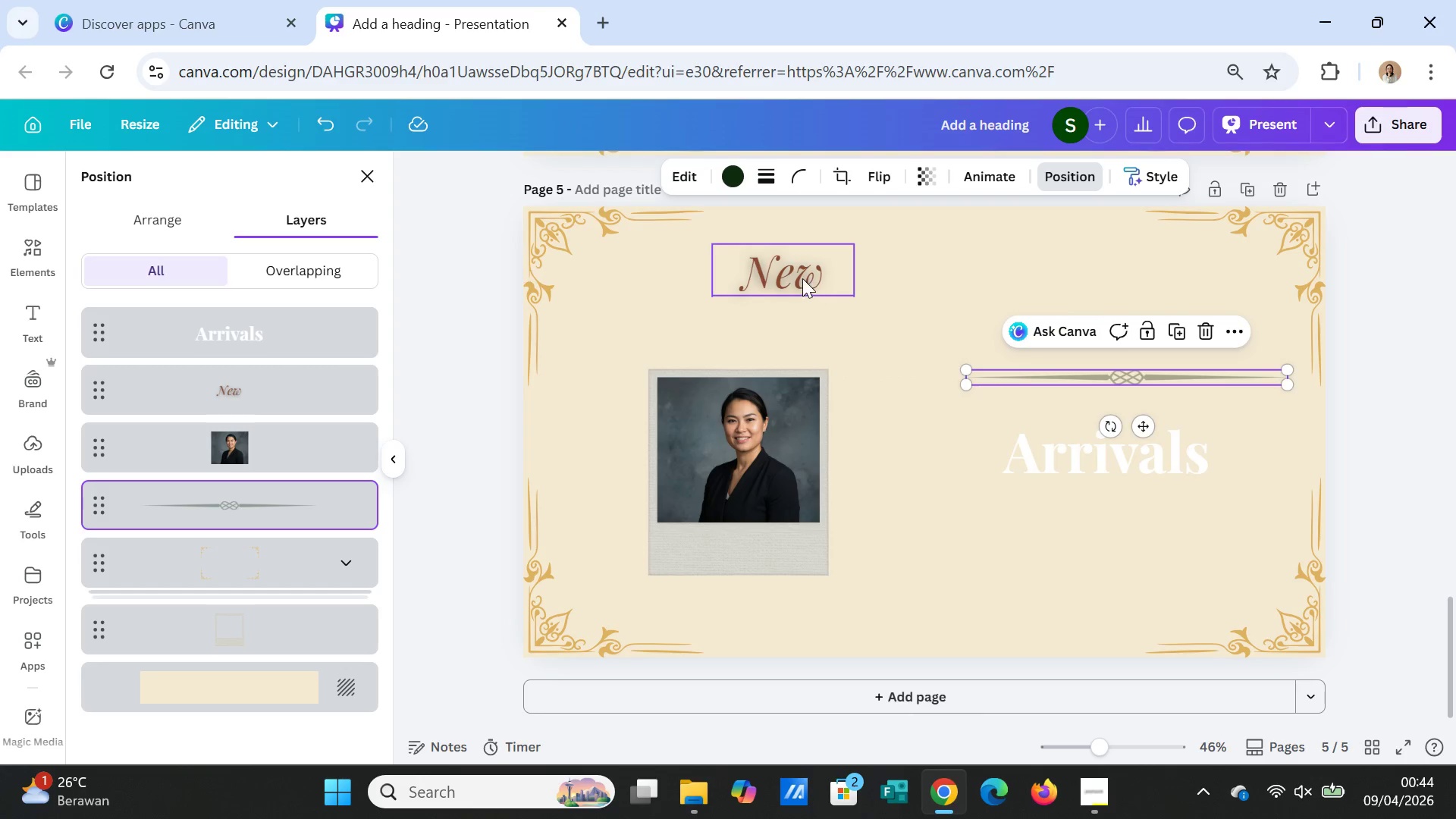 
left_click_drag(start_coordinate=[802, 278], to_coordinate=[1105, 284])
 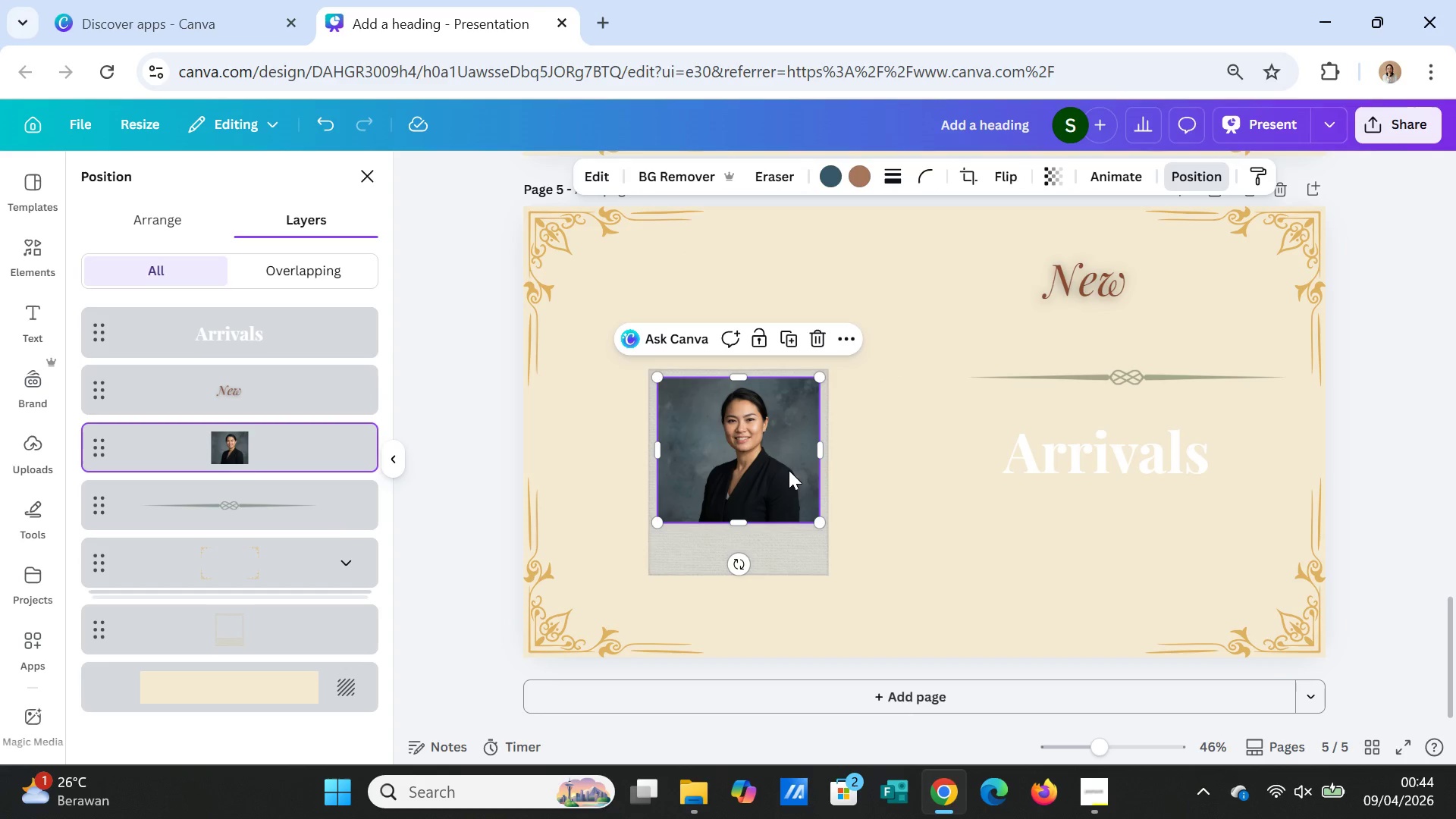 
left_click_drag(start_coordinate=[789, 470], to_coordinate=[937, 577])
 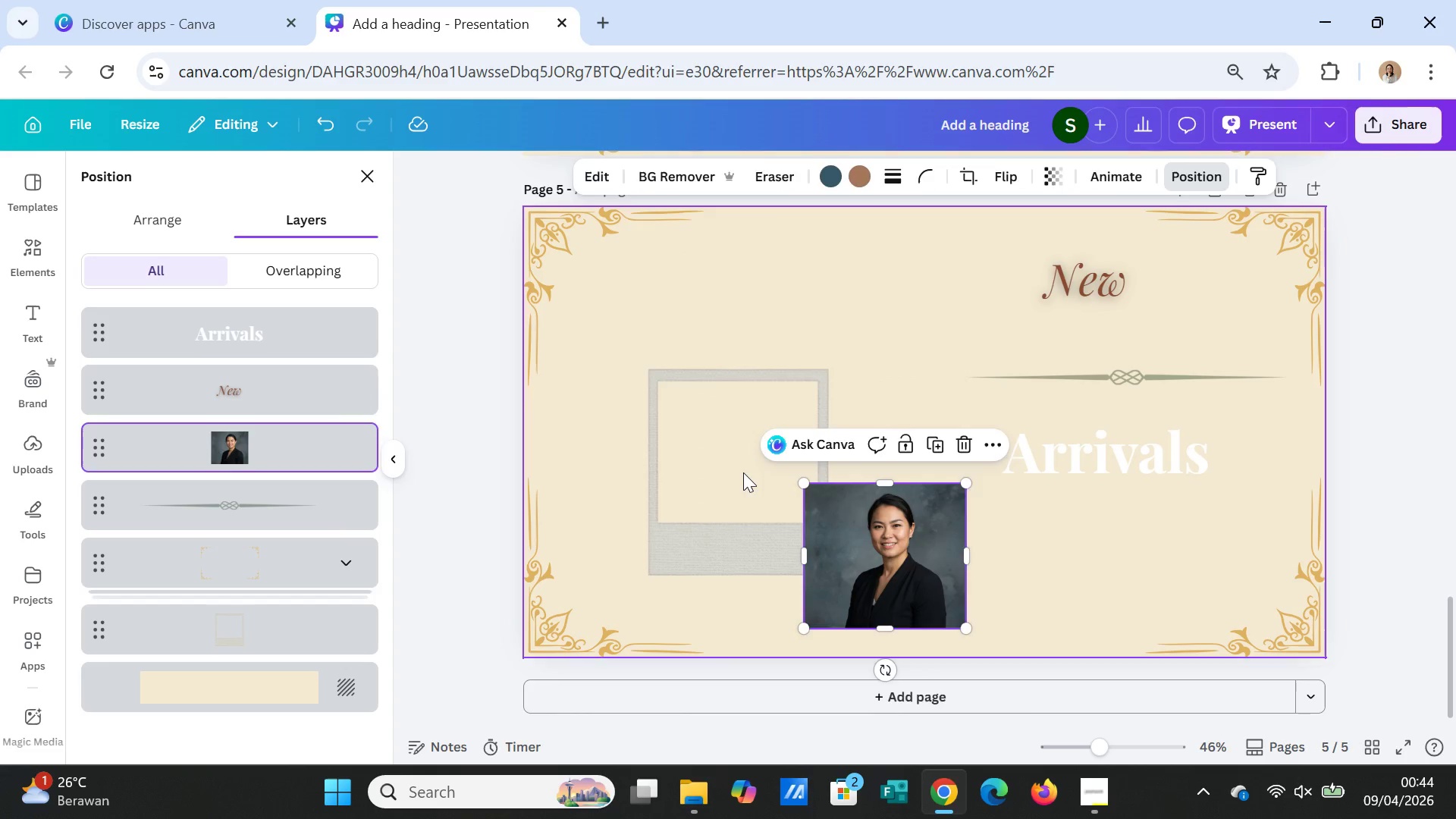 
left_click_drag(start_coordinate=[743, 472], to_coordinate=[704, 393])
 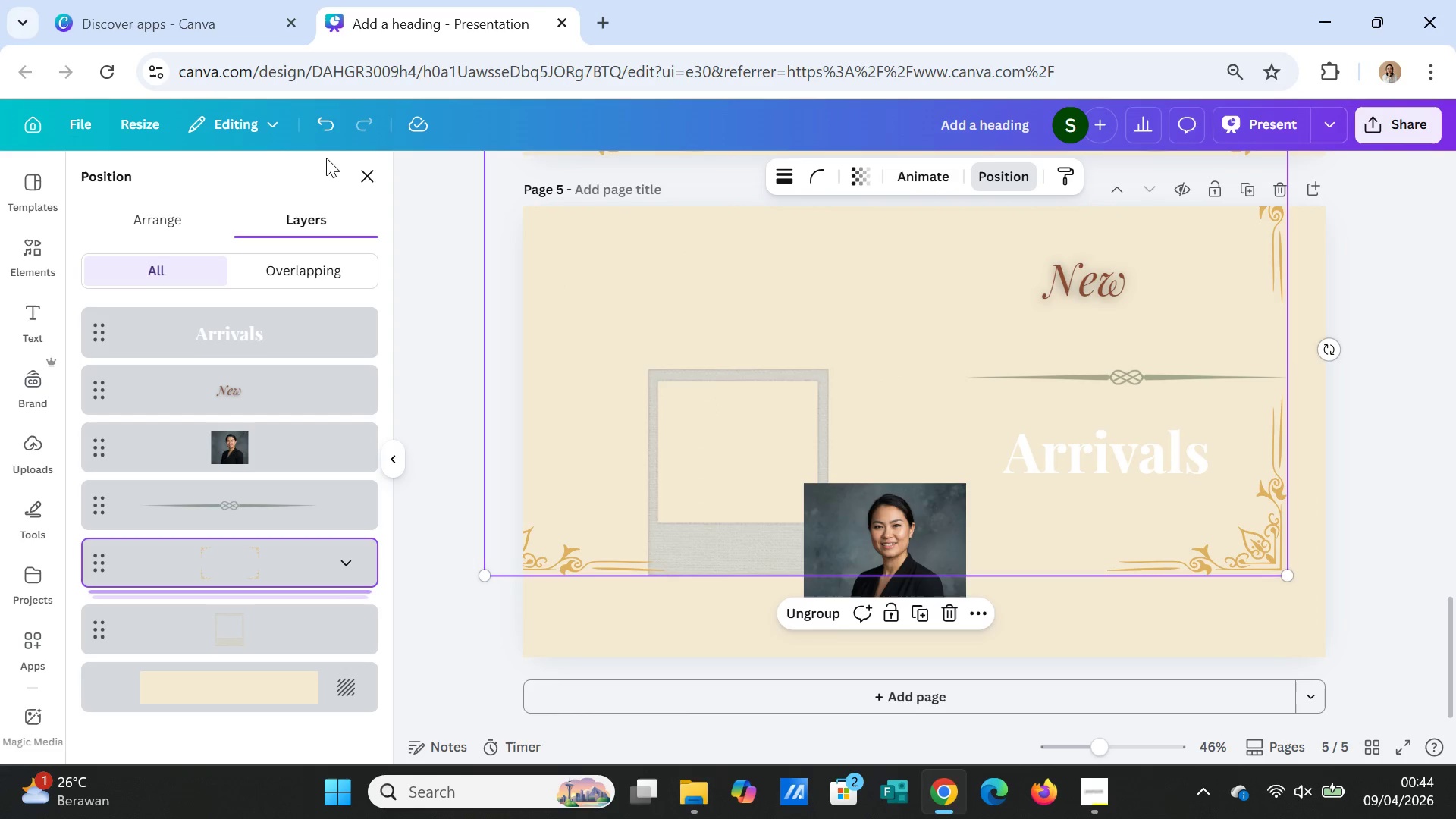 
left_click([324, 130])
 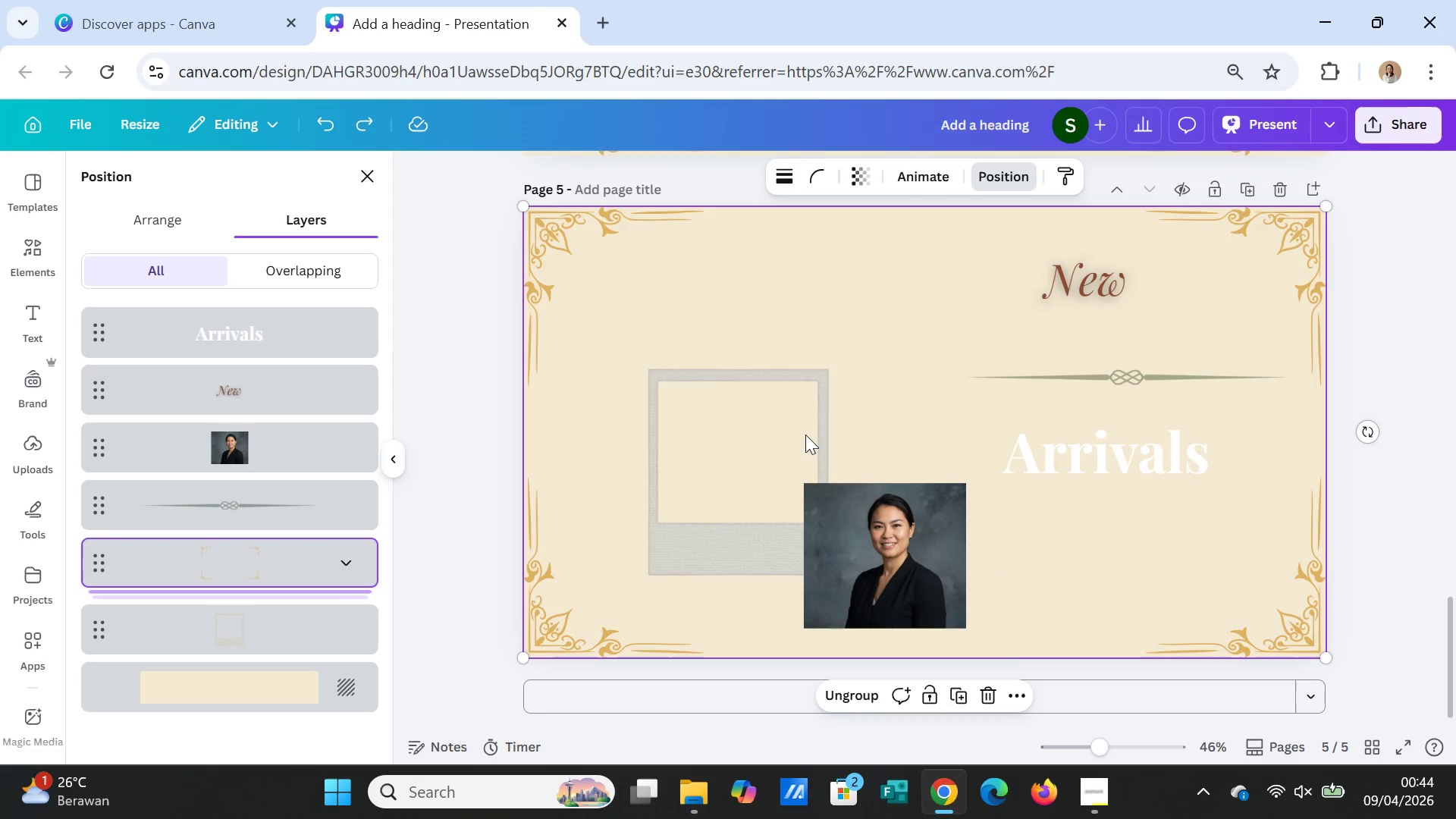 
left_click([769, 437])
 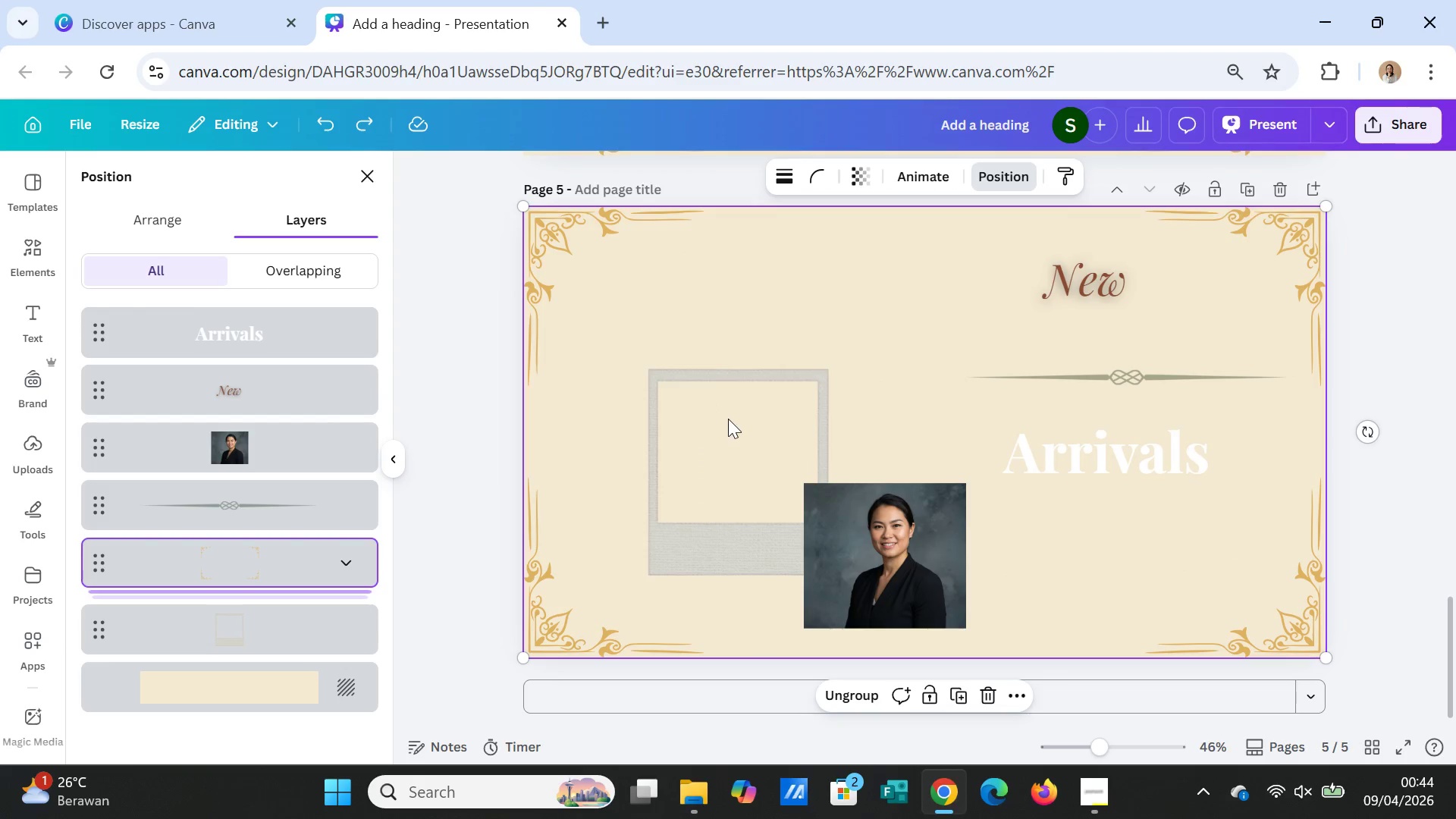 
right_click([728, 419])
 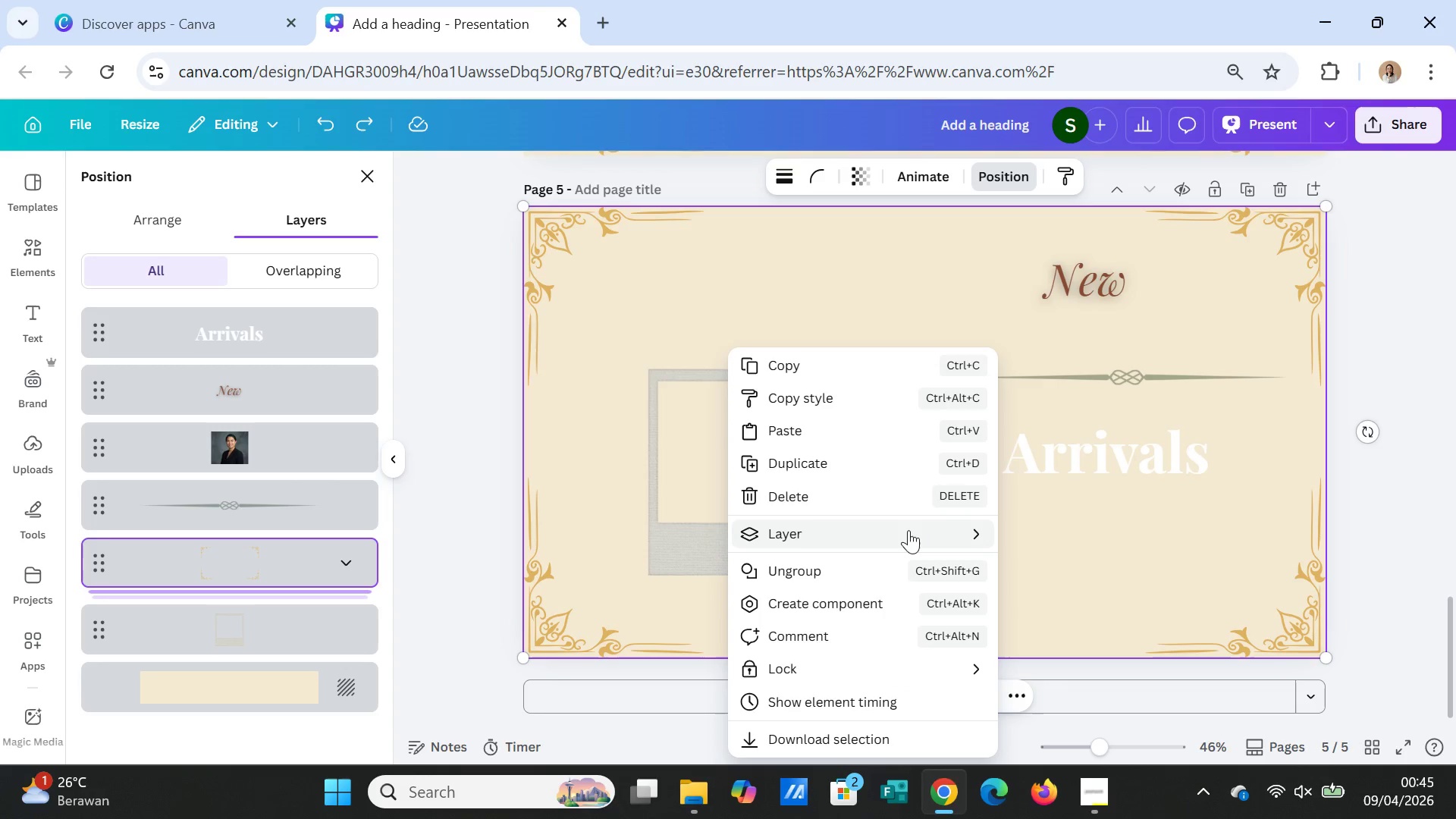 
left_click([908, 530])
 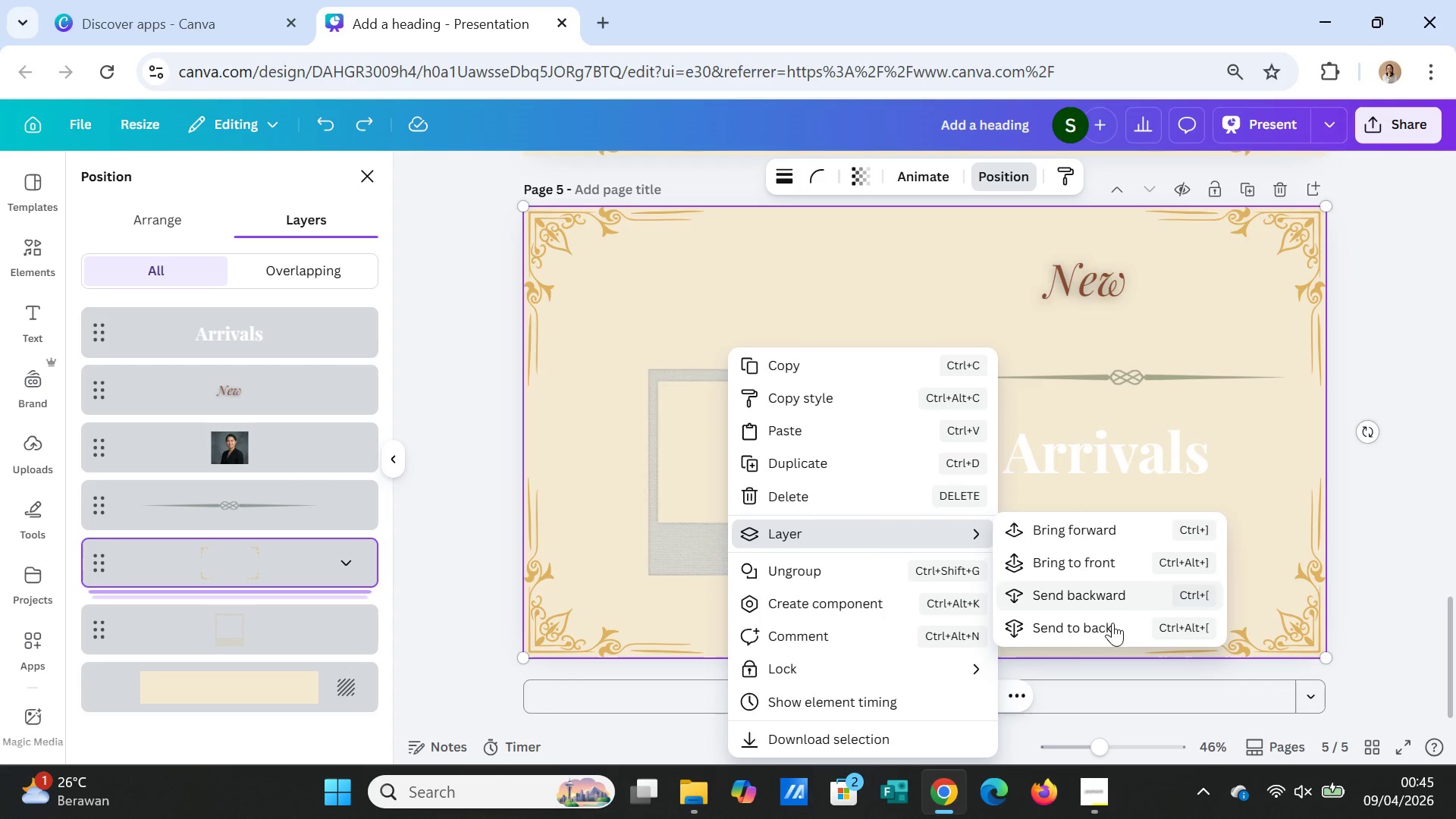 
left_click([1106, 629])
 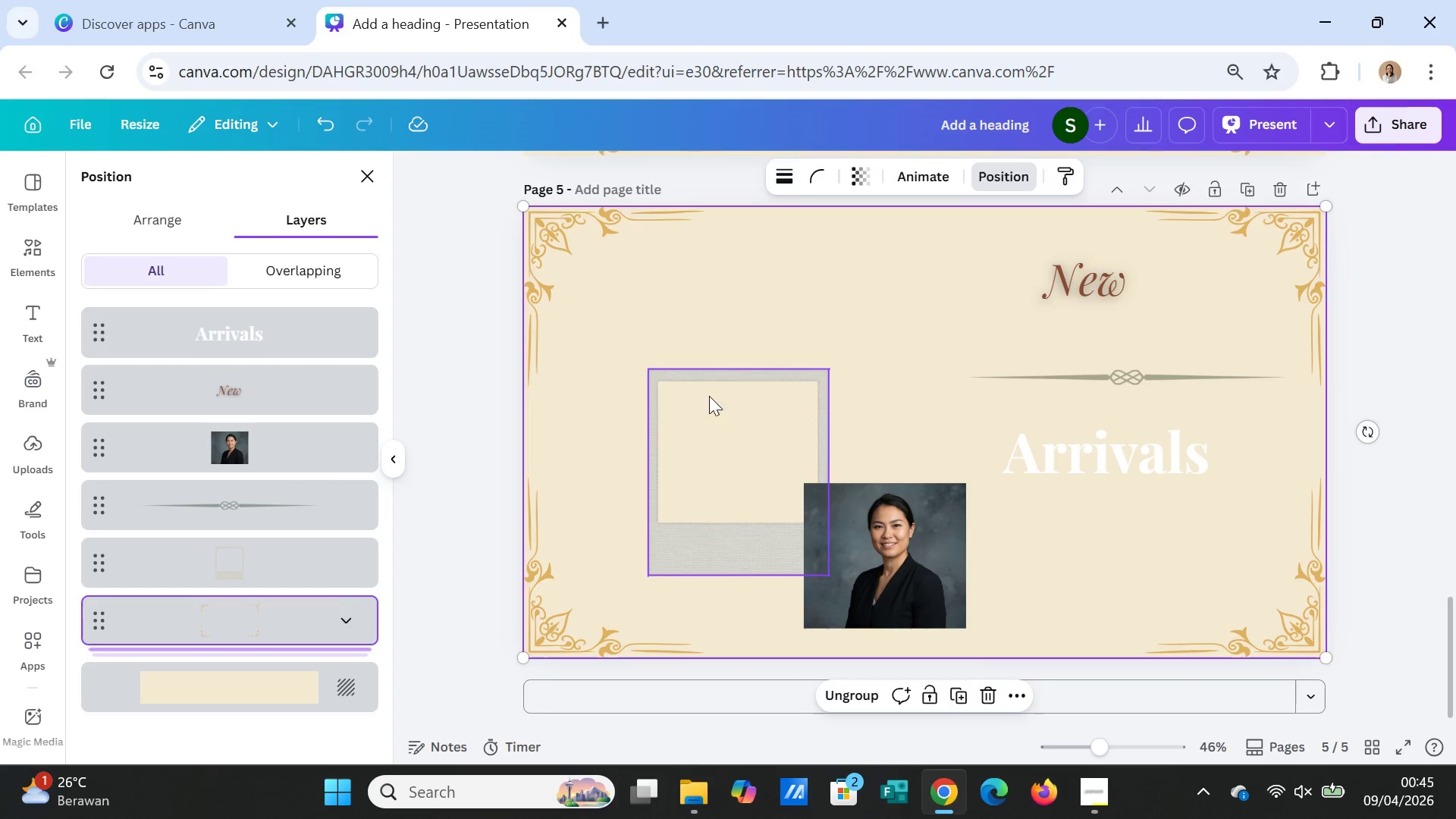 
left_click([706, 391])
 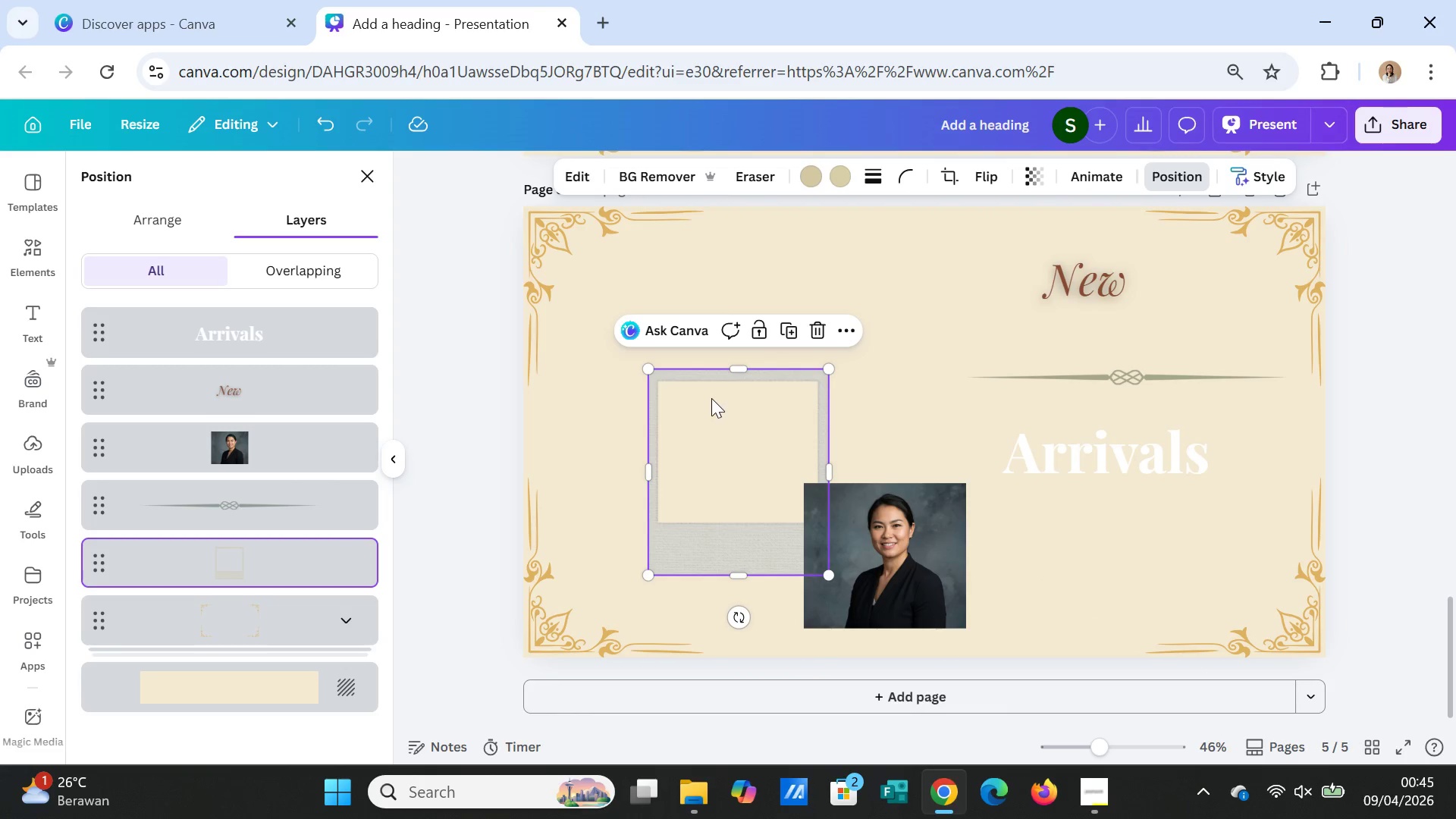 
left_click_drag(start_coordinate=[711, 398], to_coordinate=[686, 337])
 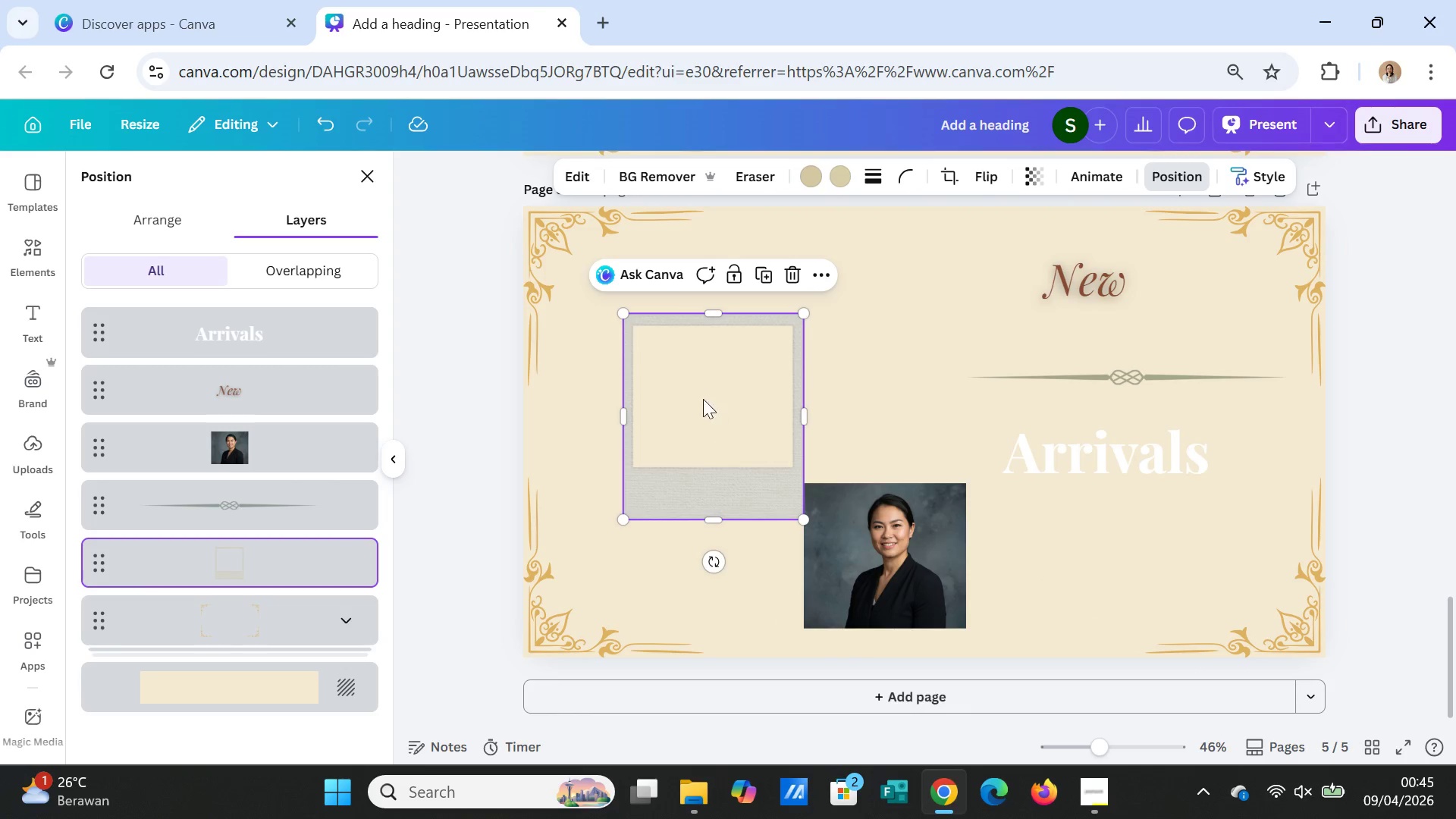 
left_click_drag(start_coordinate=[690, 394], to_coordinate=[677, 356])
 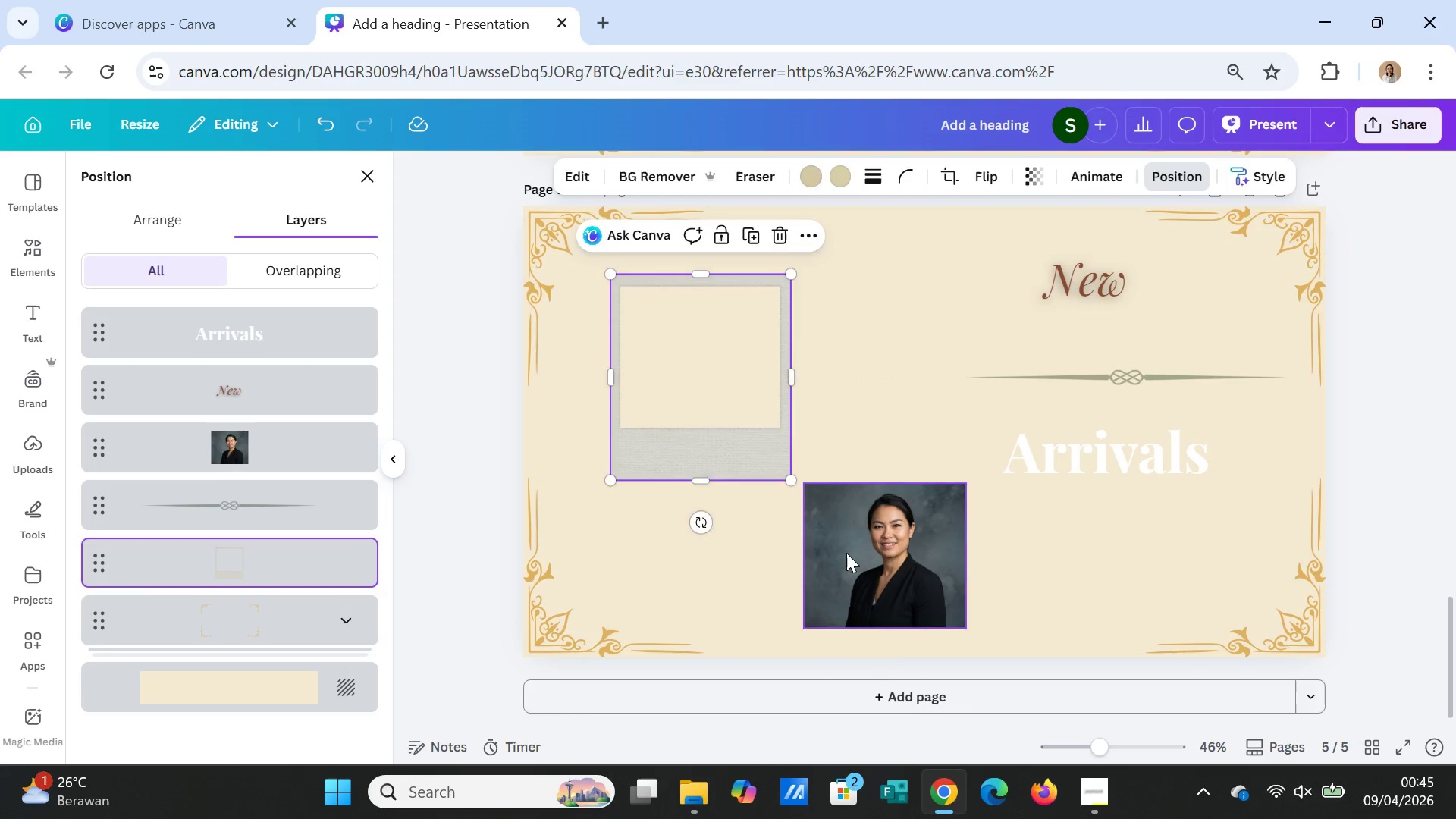 
left_click([846, 553])
 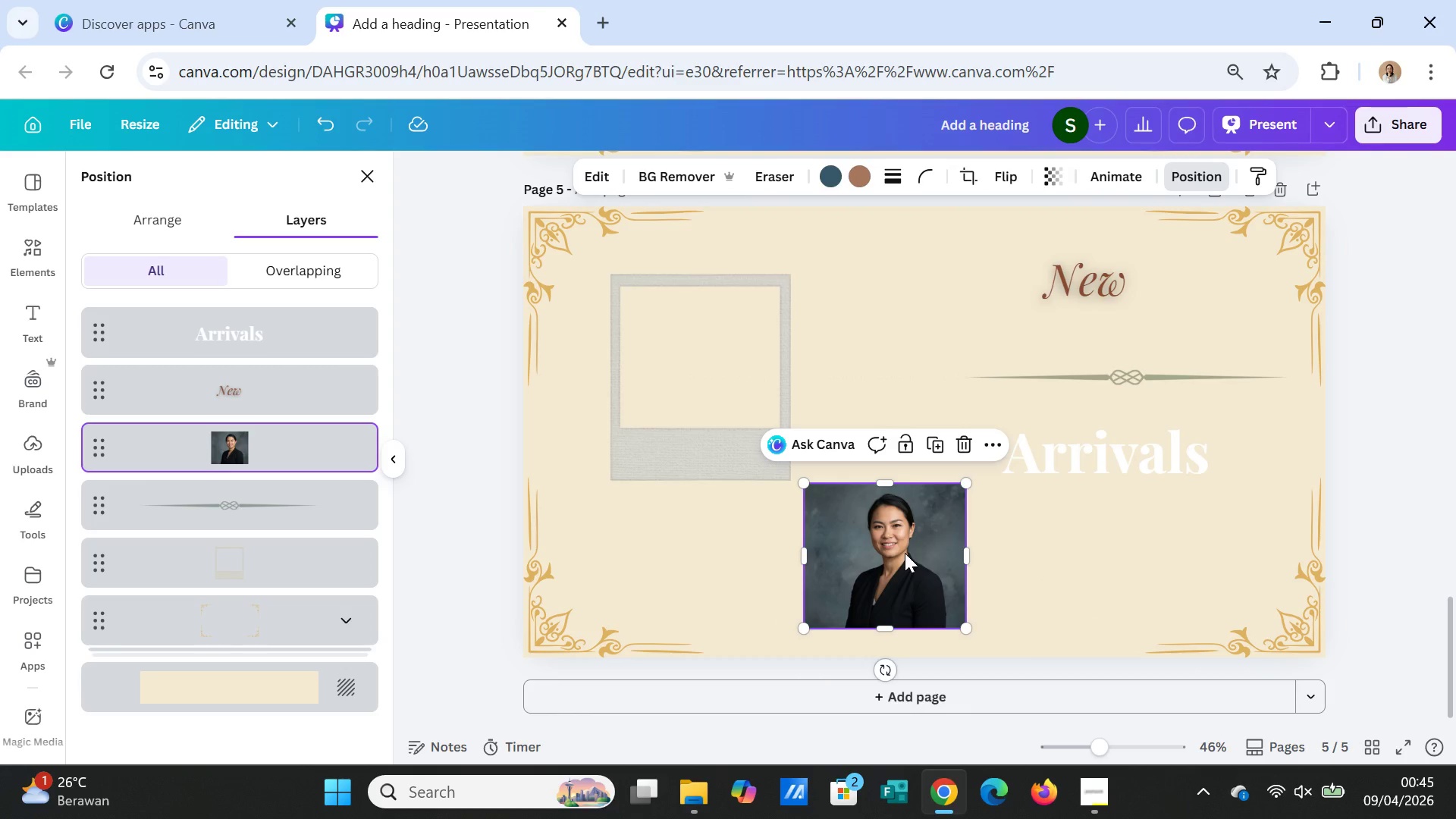 
left_click_drag(start_coordinate=[905, 553], to_coordinate=[720, 354])
 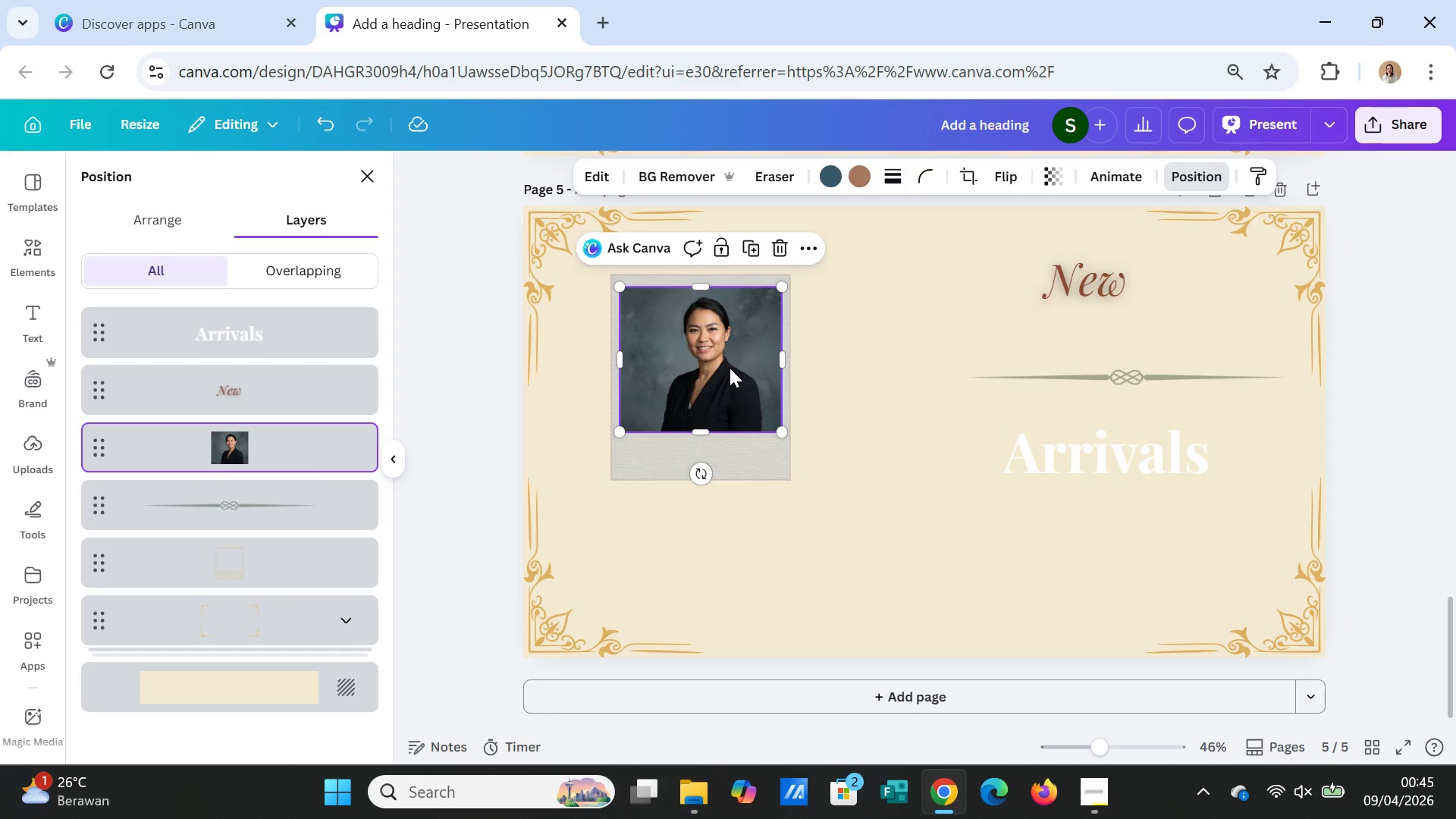 
right_click([730, 368])
 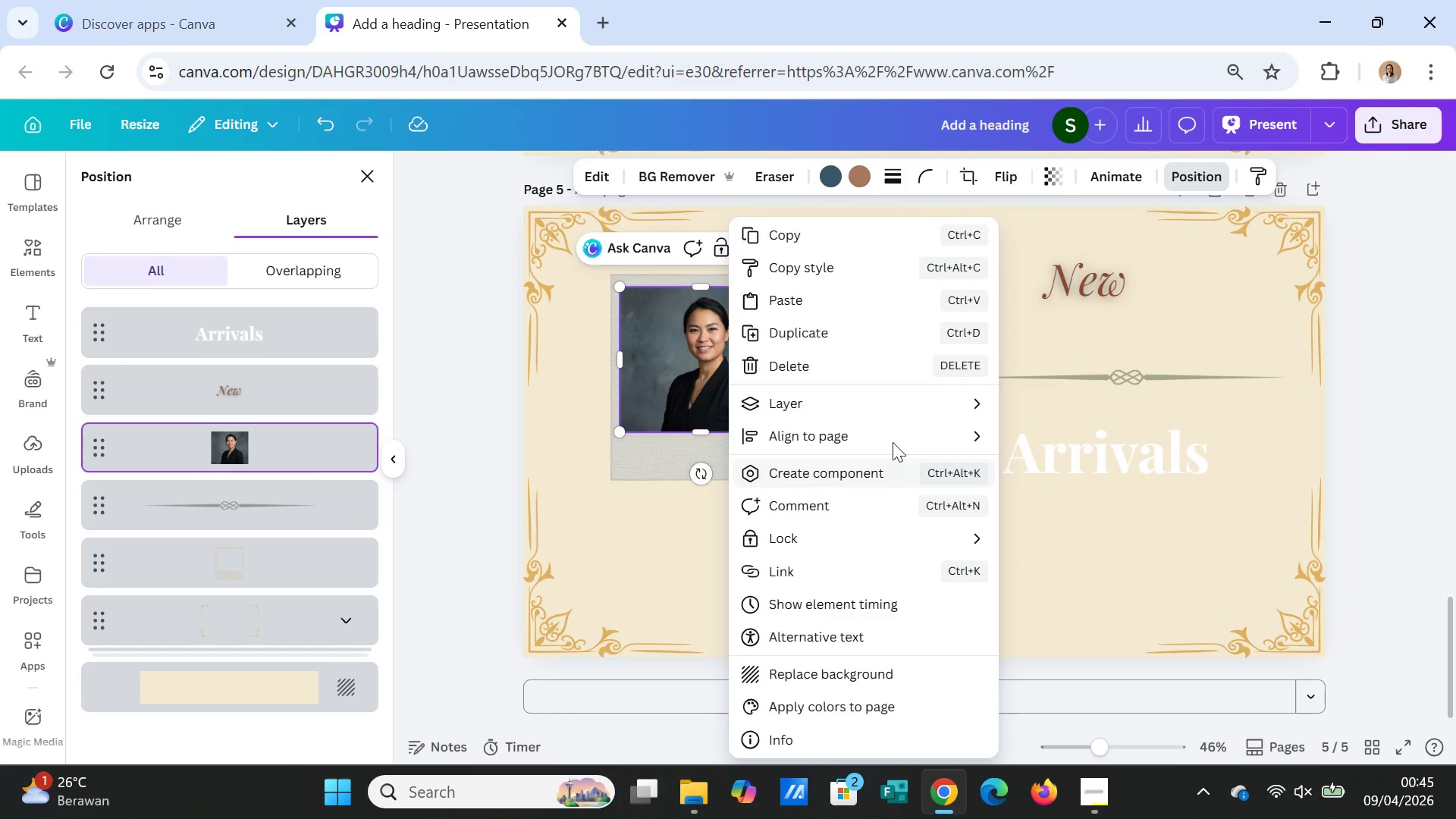 
left_click([903, 396])
 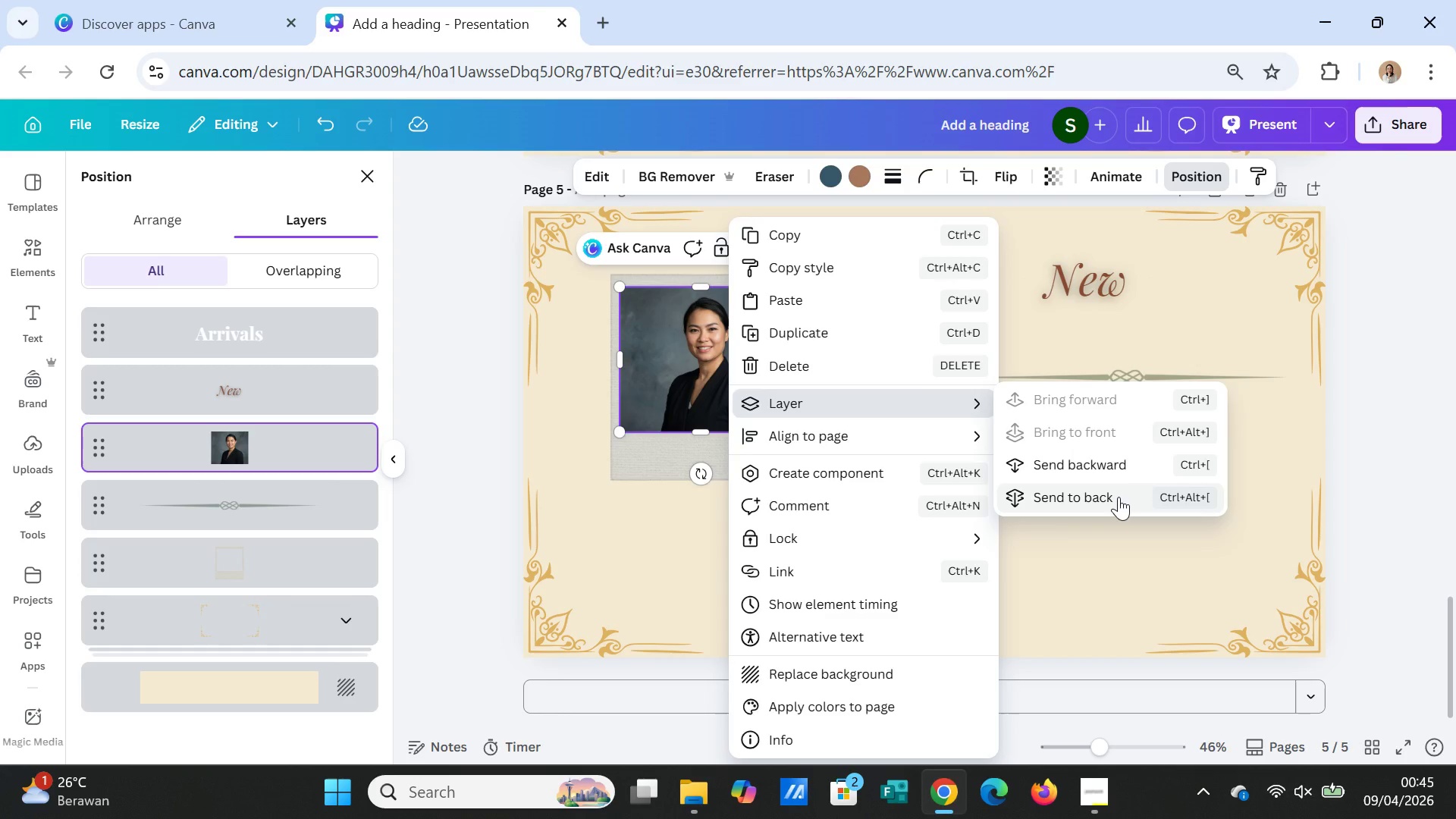 
left_click([1119, 497])
 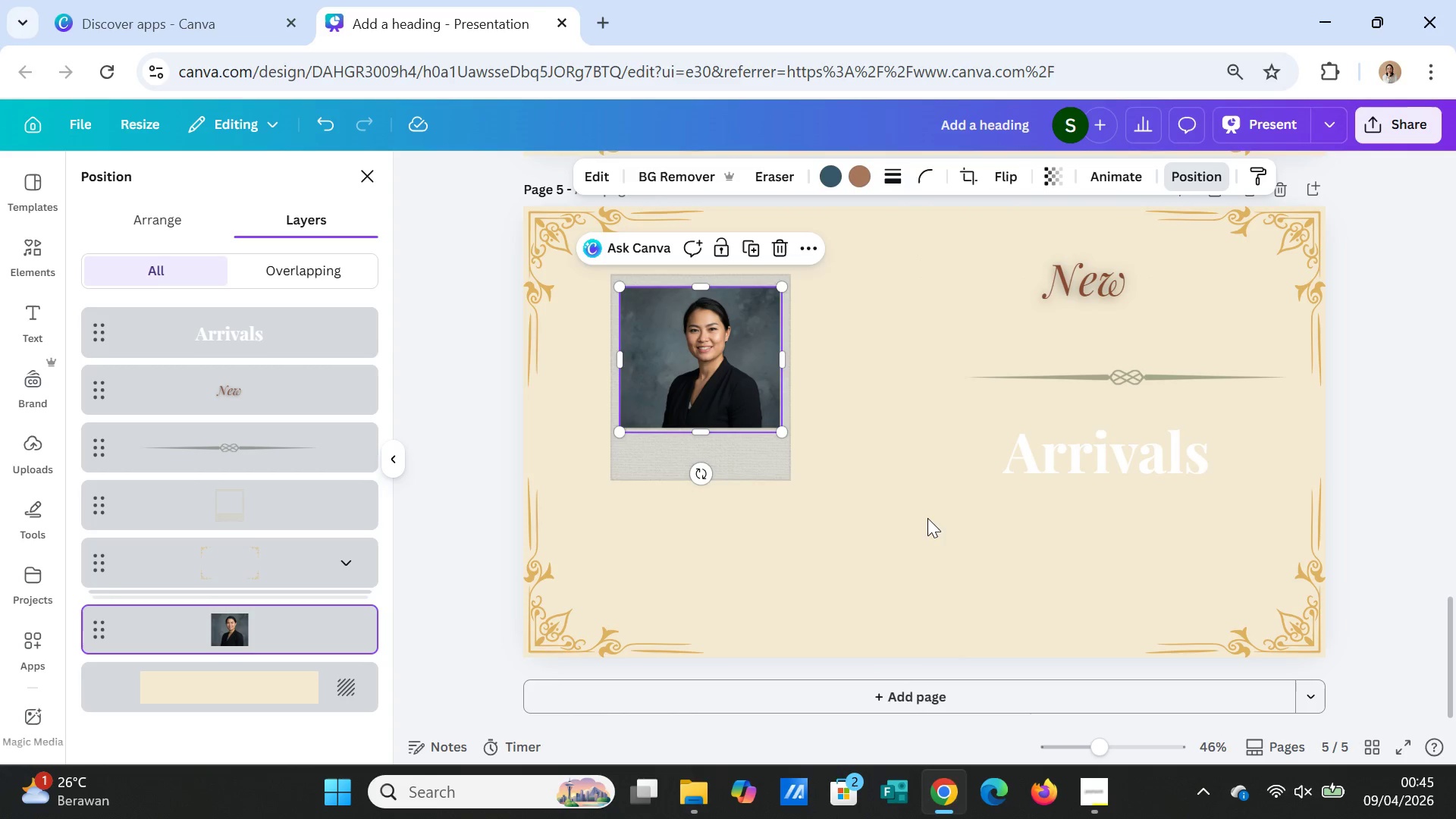 
left_click([924, 518])
 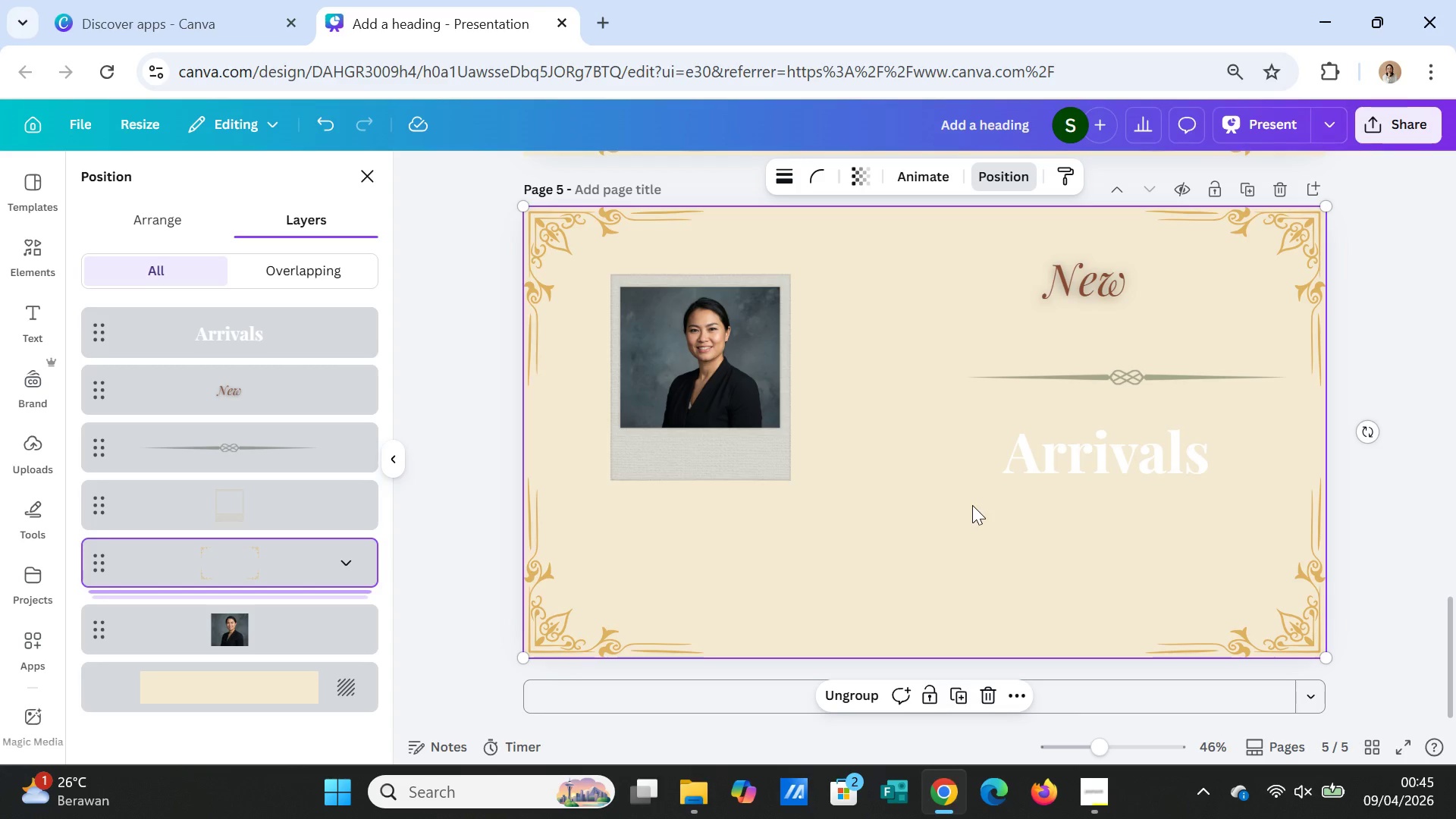 
wait(7.22)
 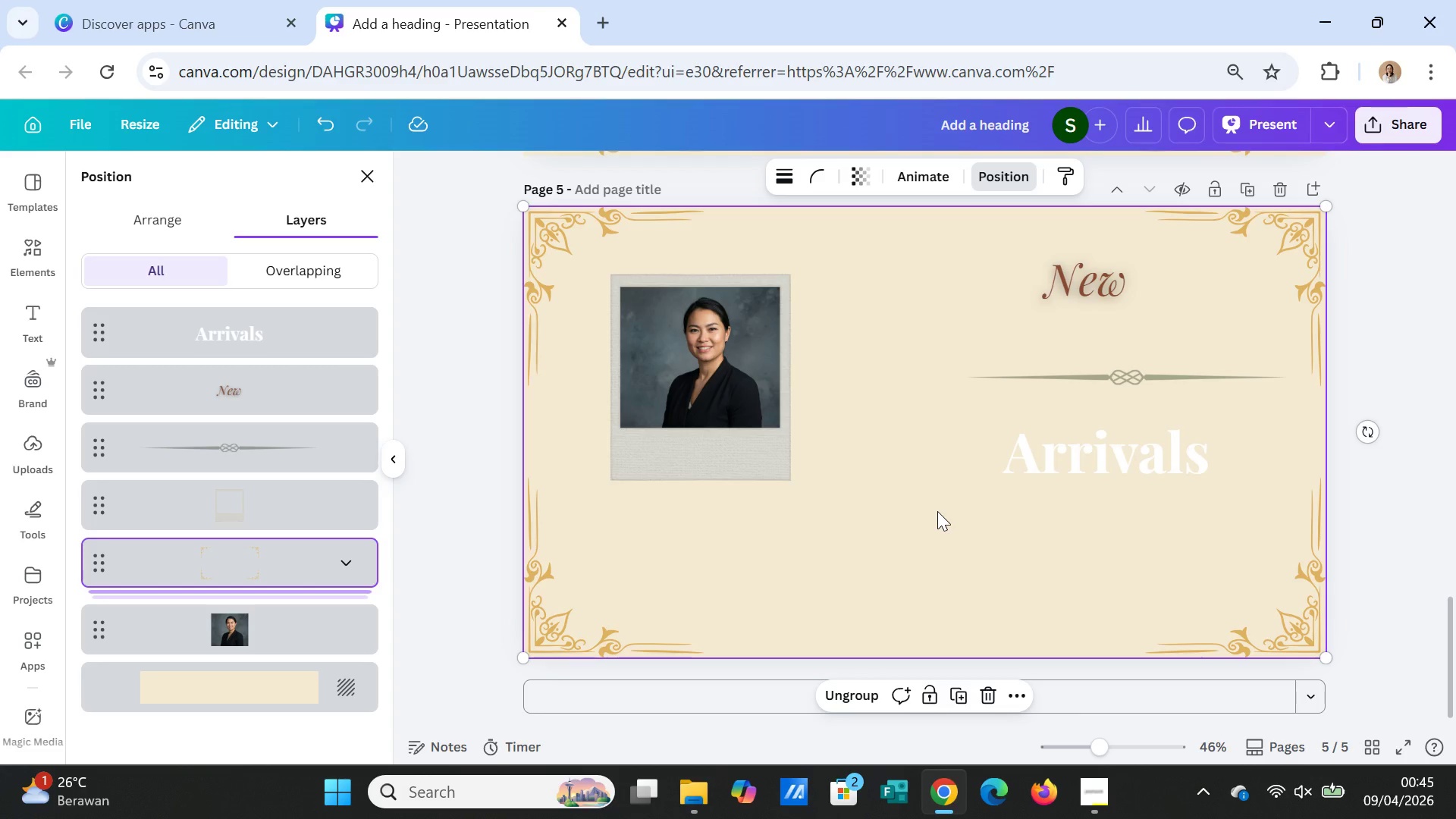 
left_click([368, 177])
 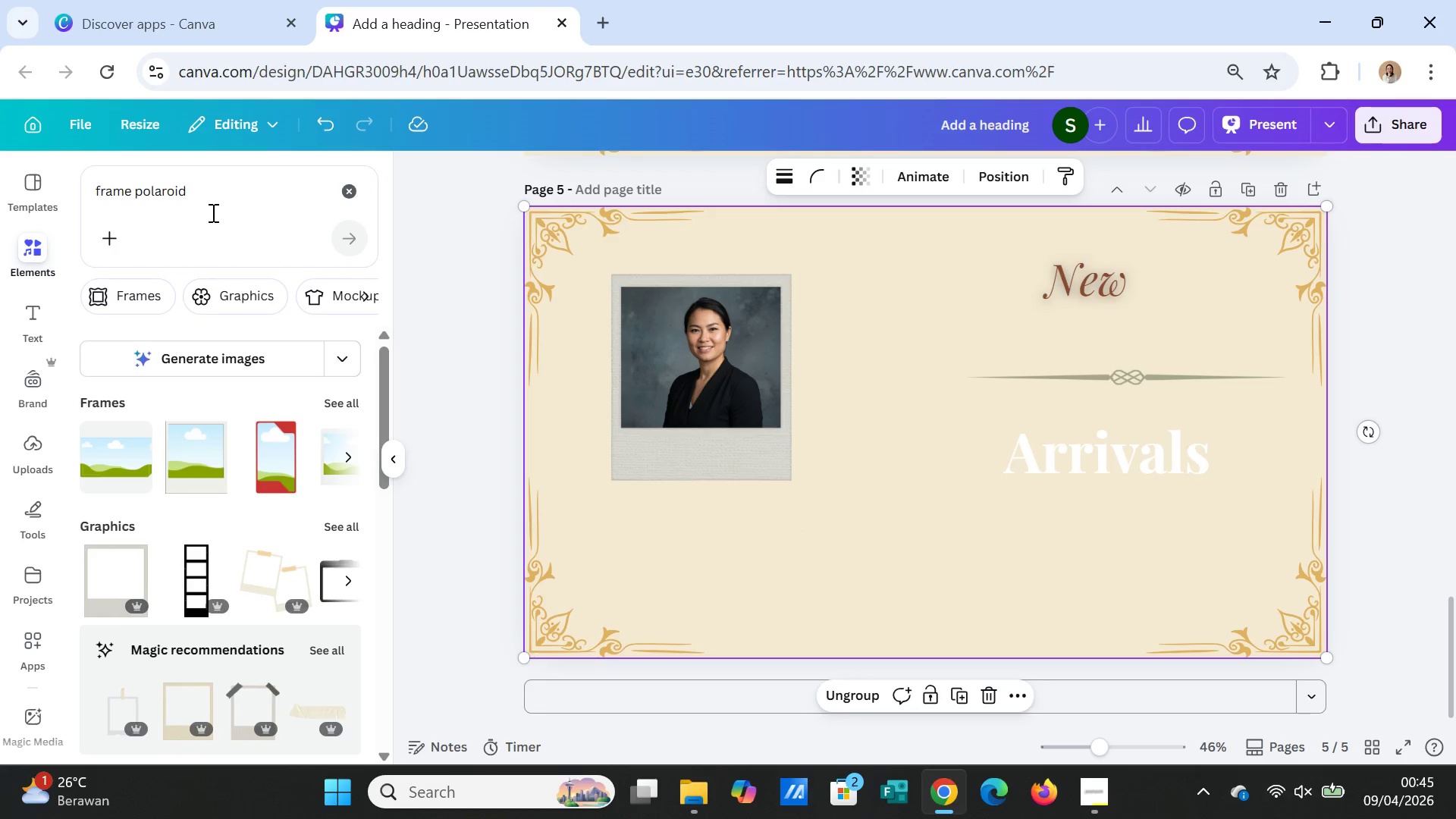 
left_click_drag(start_coordinate=[216, 199], to_coordinate=[93, 193])
 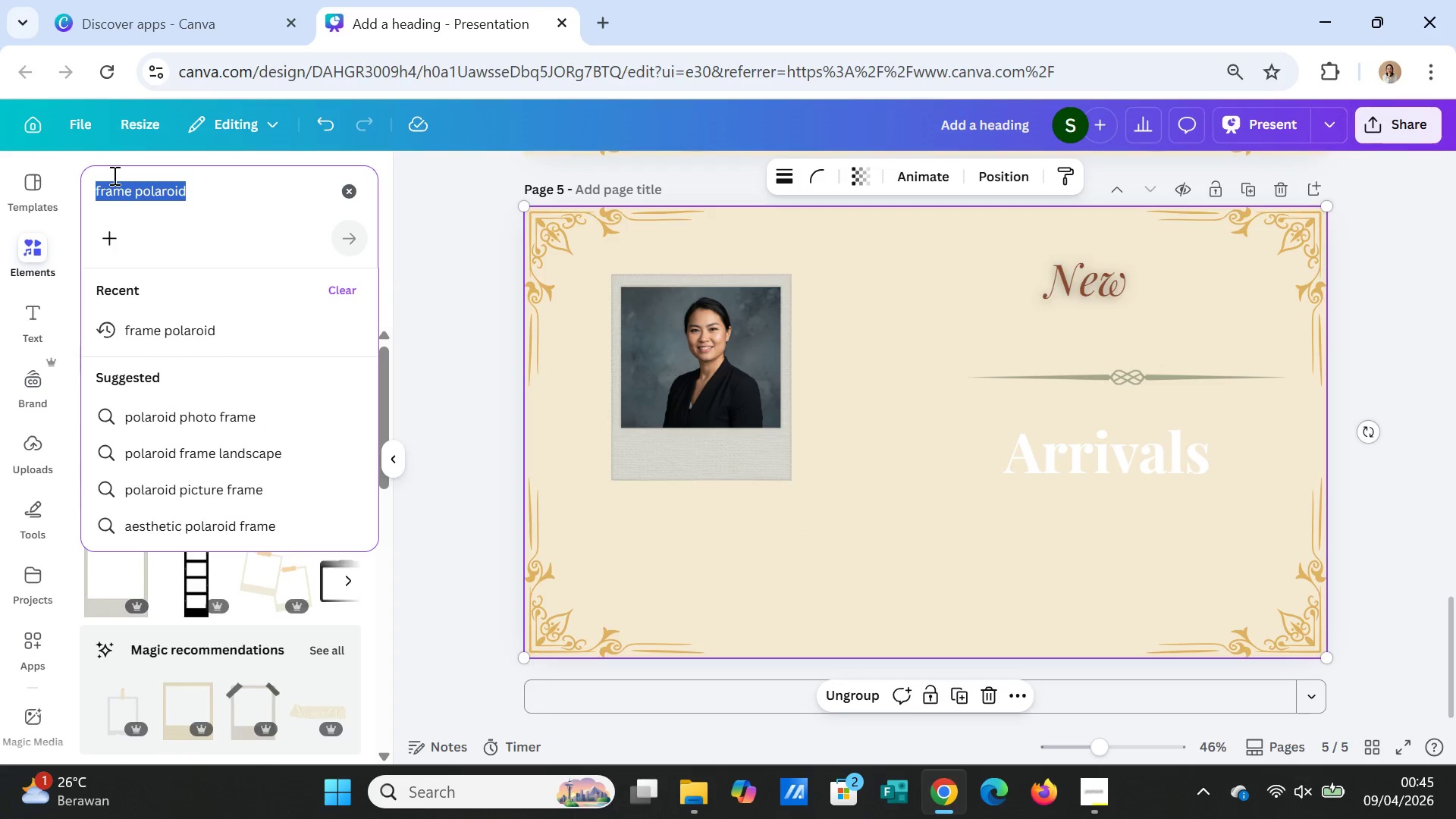 
type(ta)
 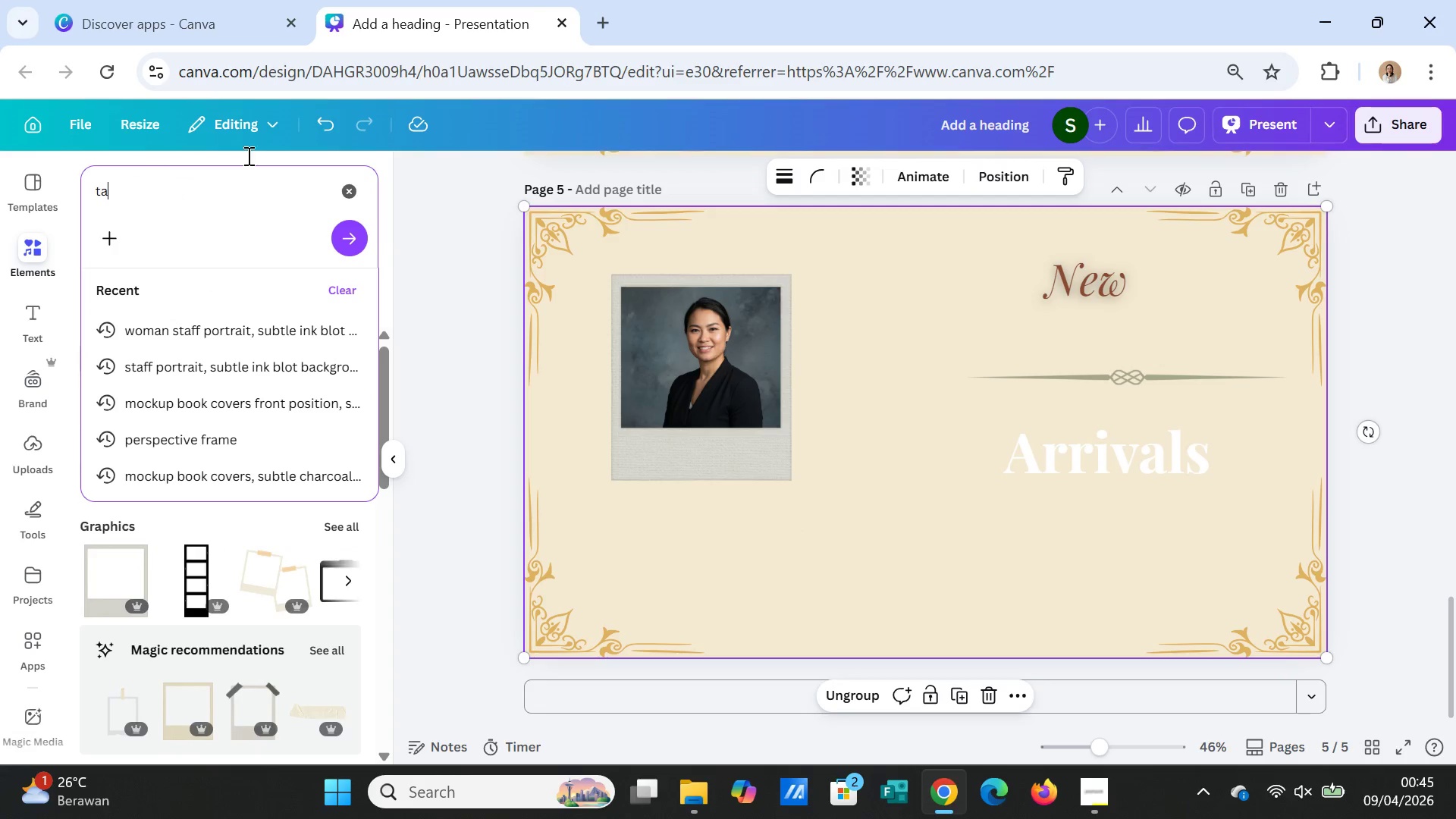 
type(pe)
 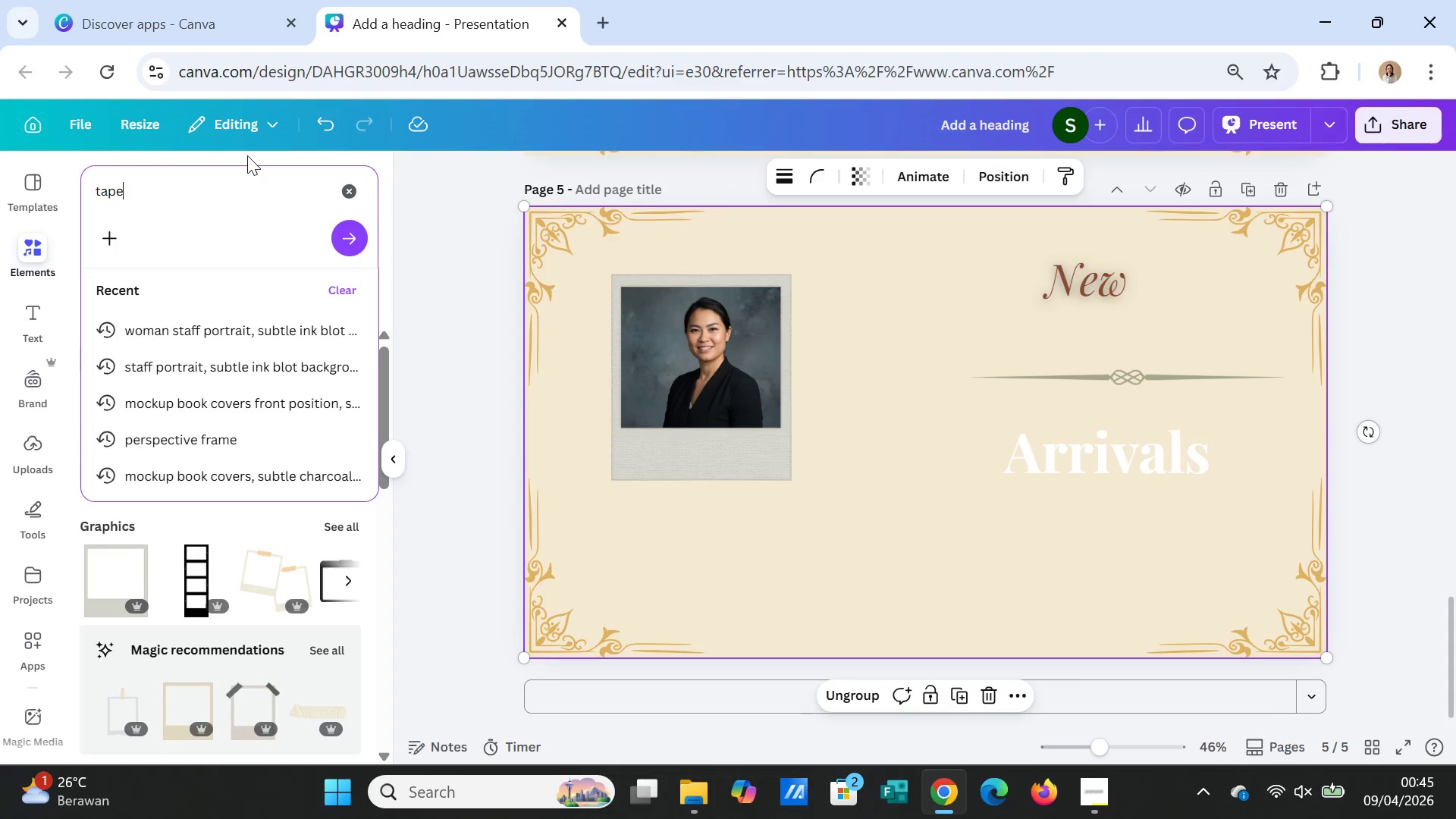 
key(Enter)
 